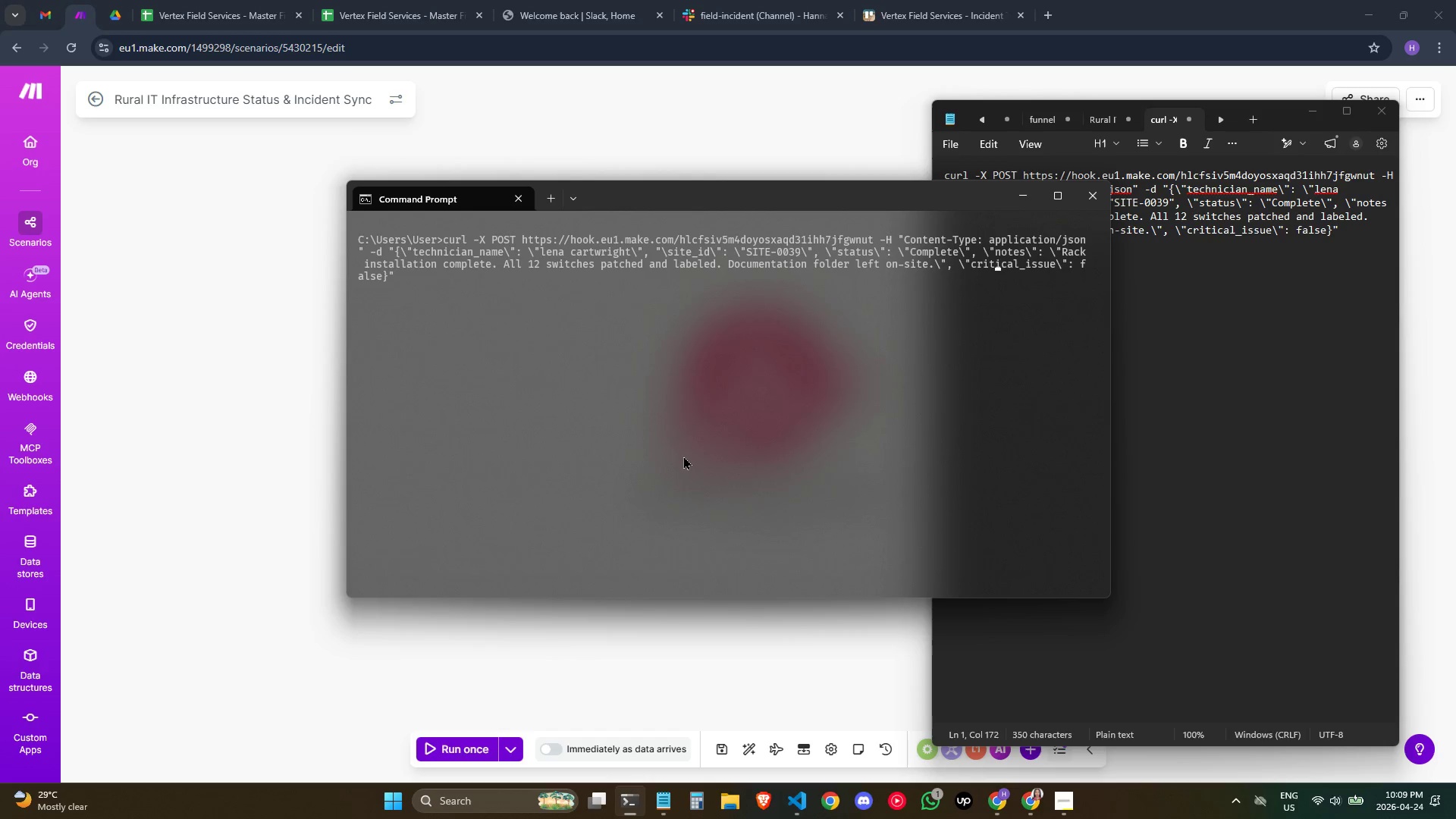 
key(ArrowLeft)
 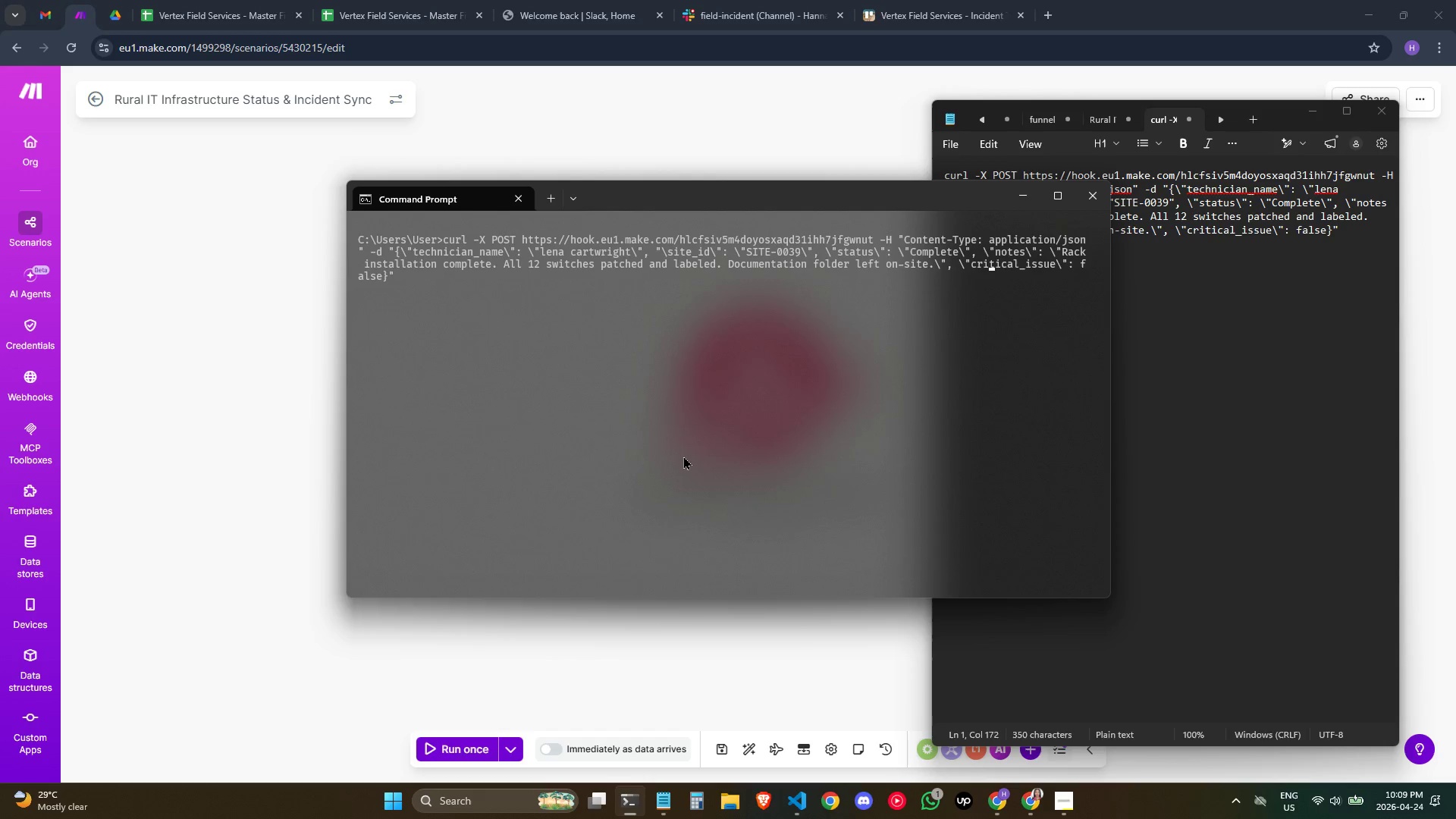 
key(ArrowLeft)
 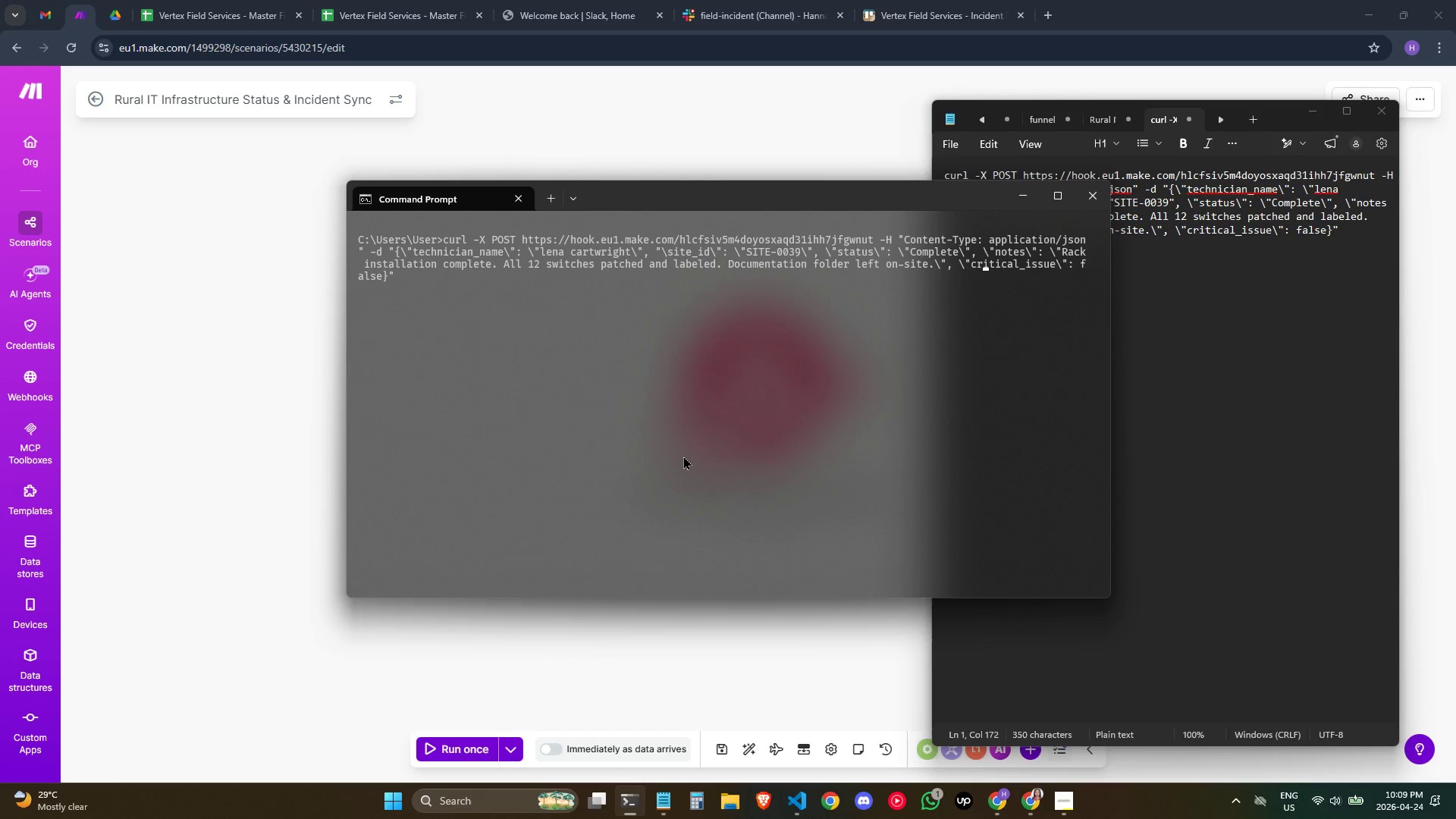 
hold_key(key=ArrowLeft, duration=0.48)
 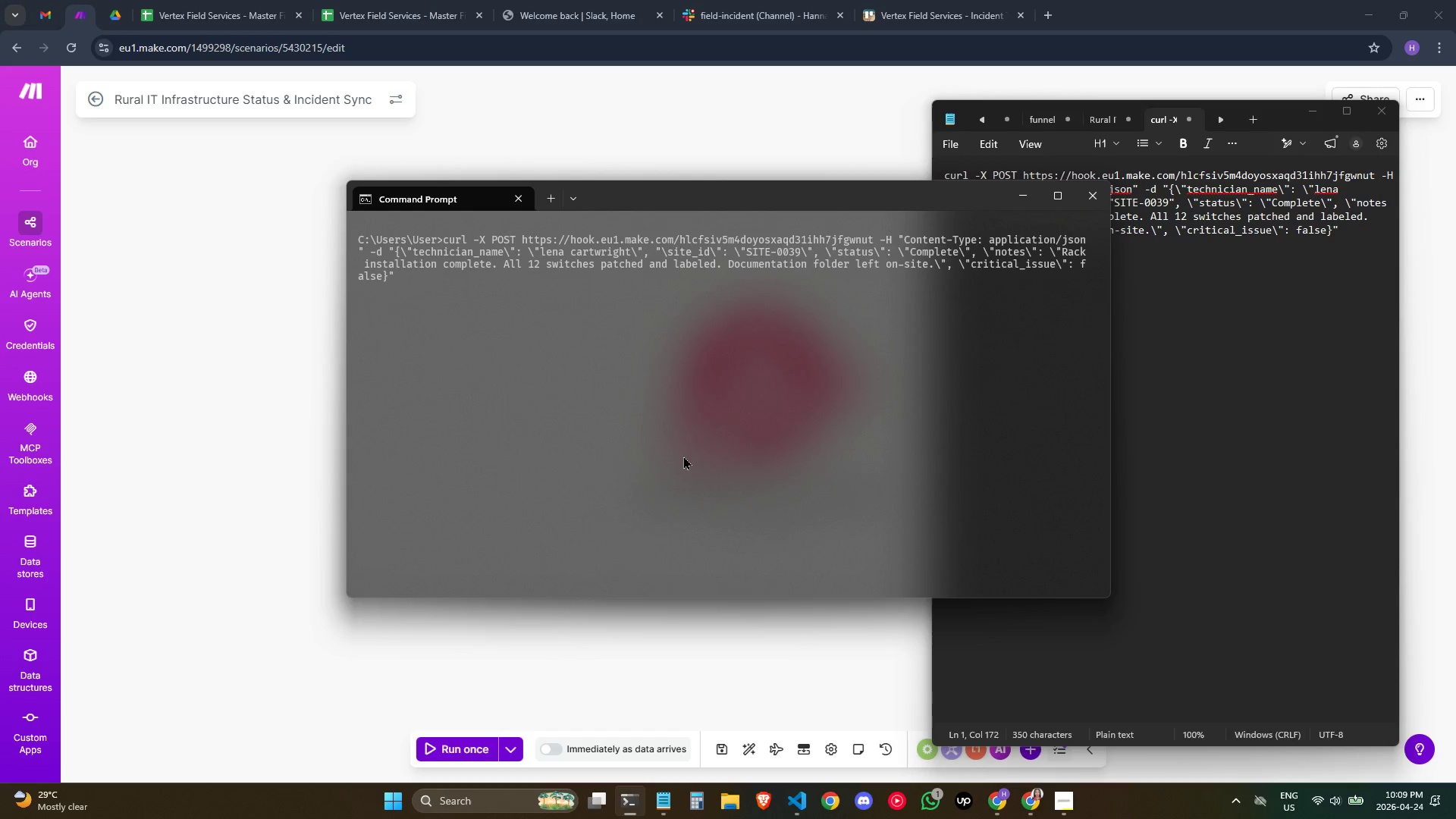 
hold_key(key=ArrowRight, duration=0.97)
 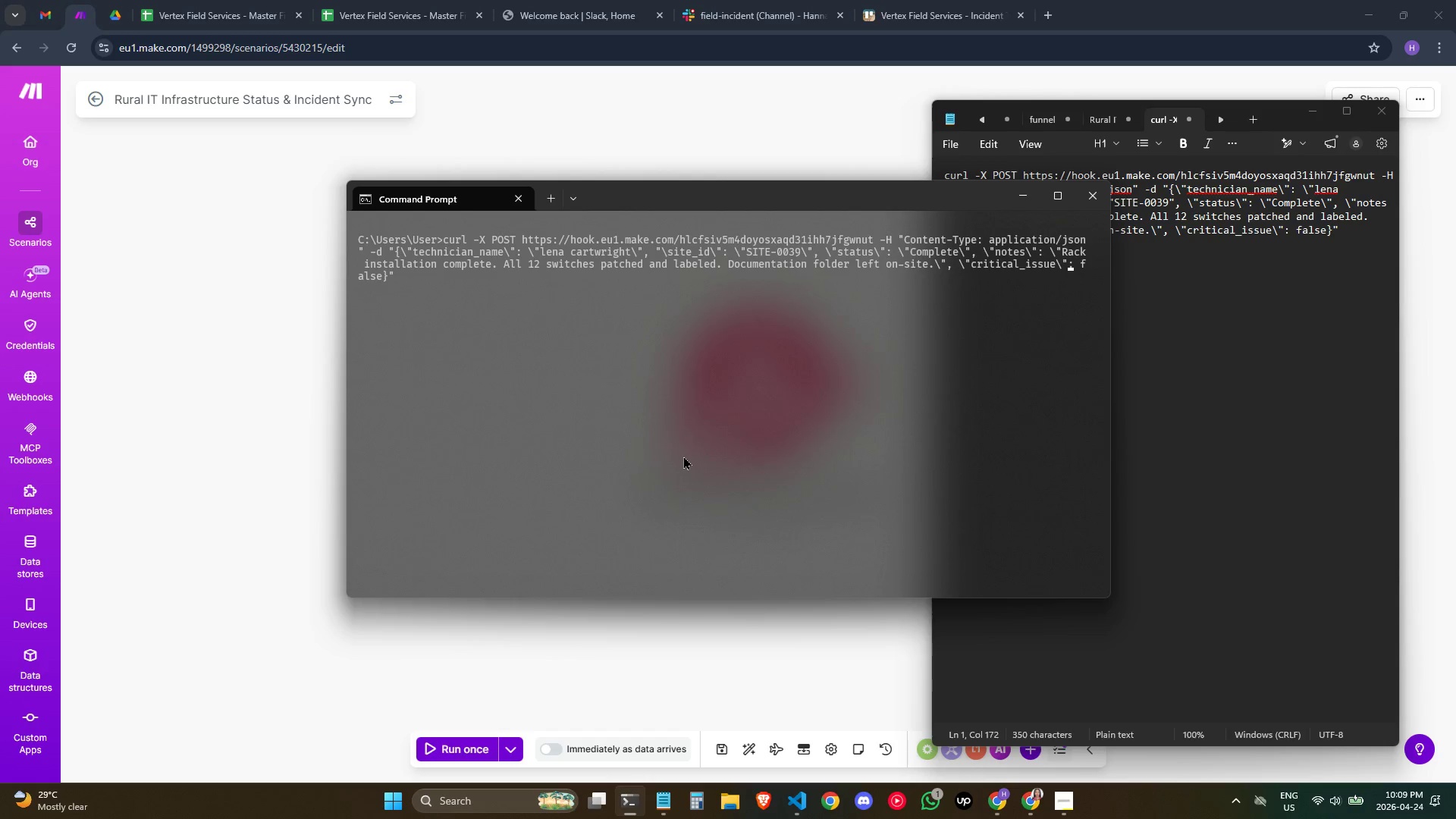 
key(ArrowLeft)
 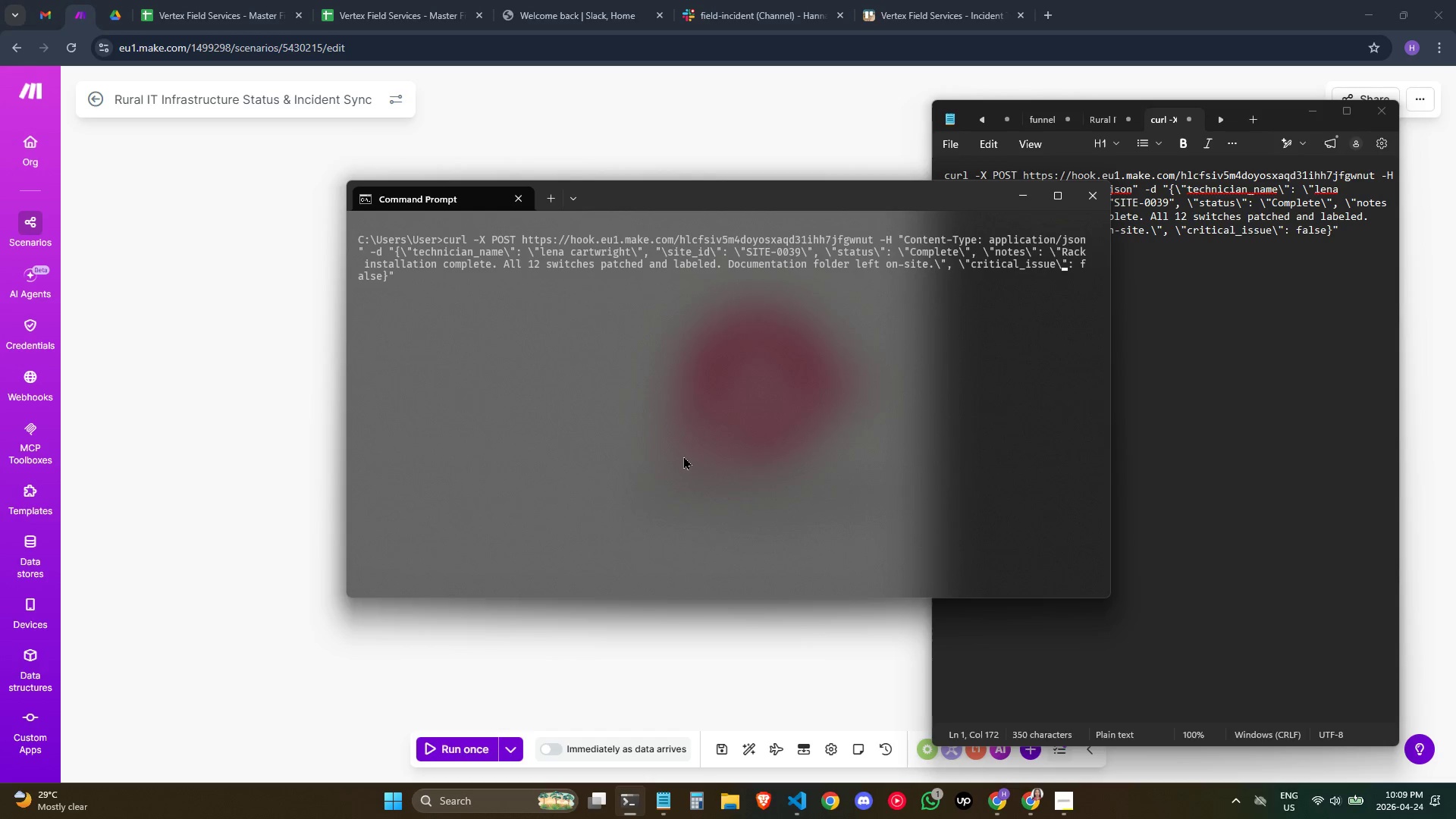 
key(ArrowRight)
 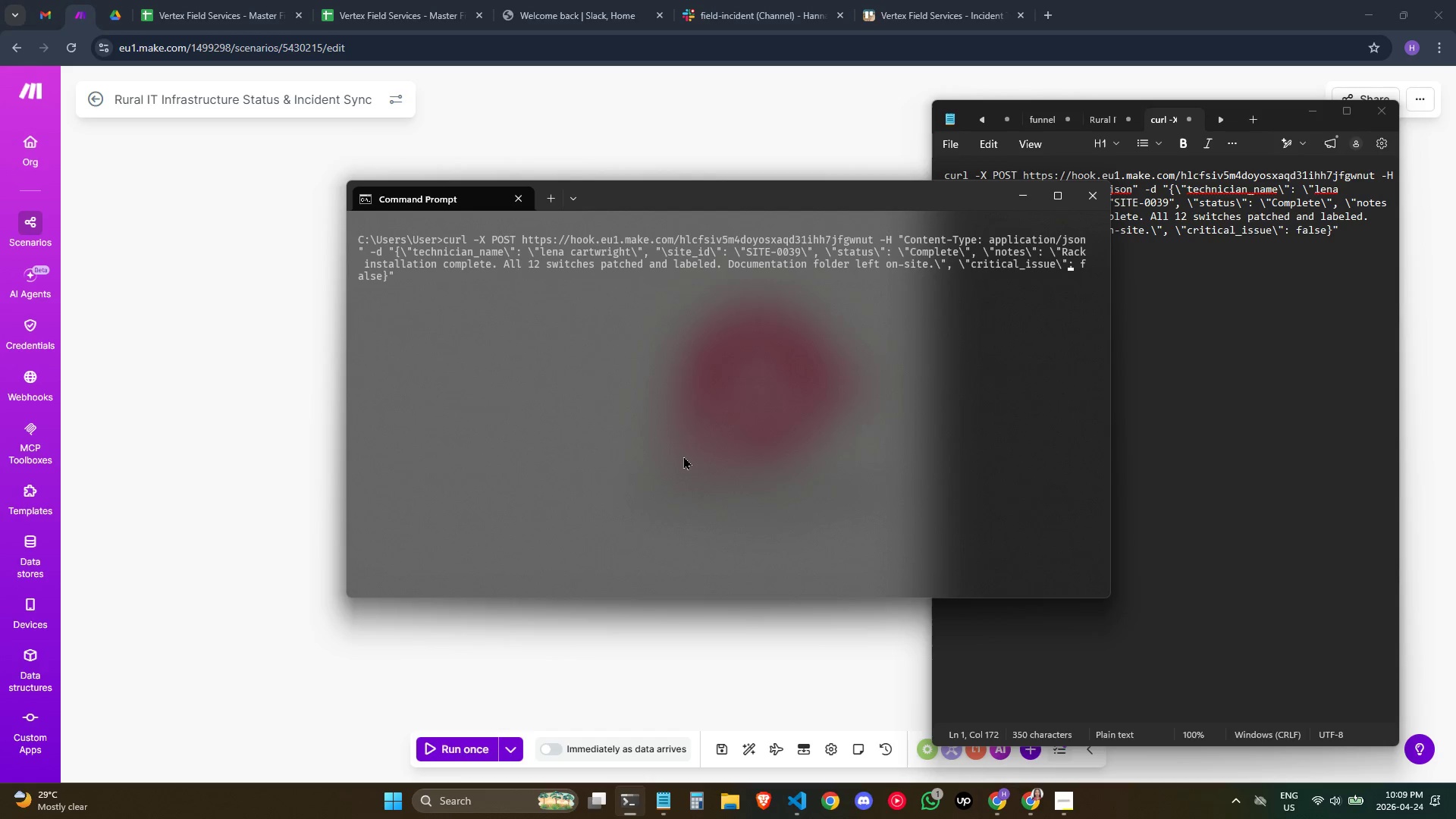 
key(ArrowRight)
 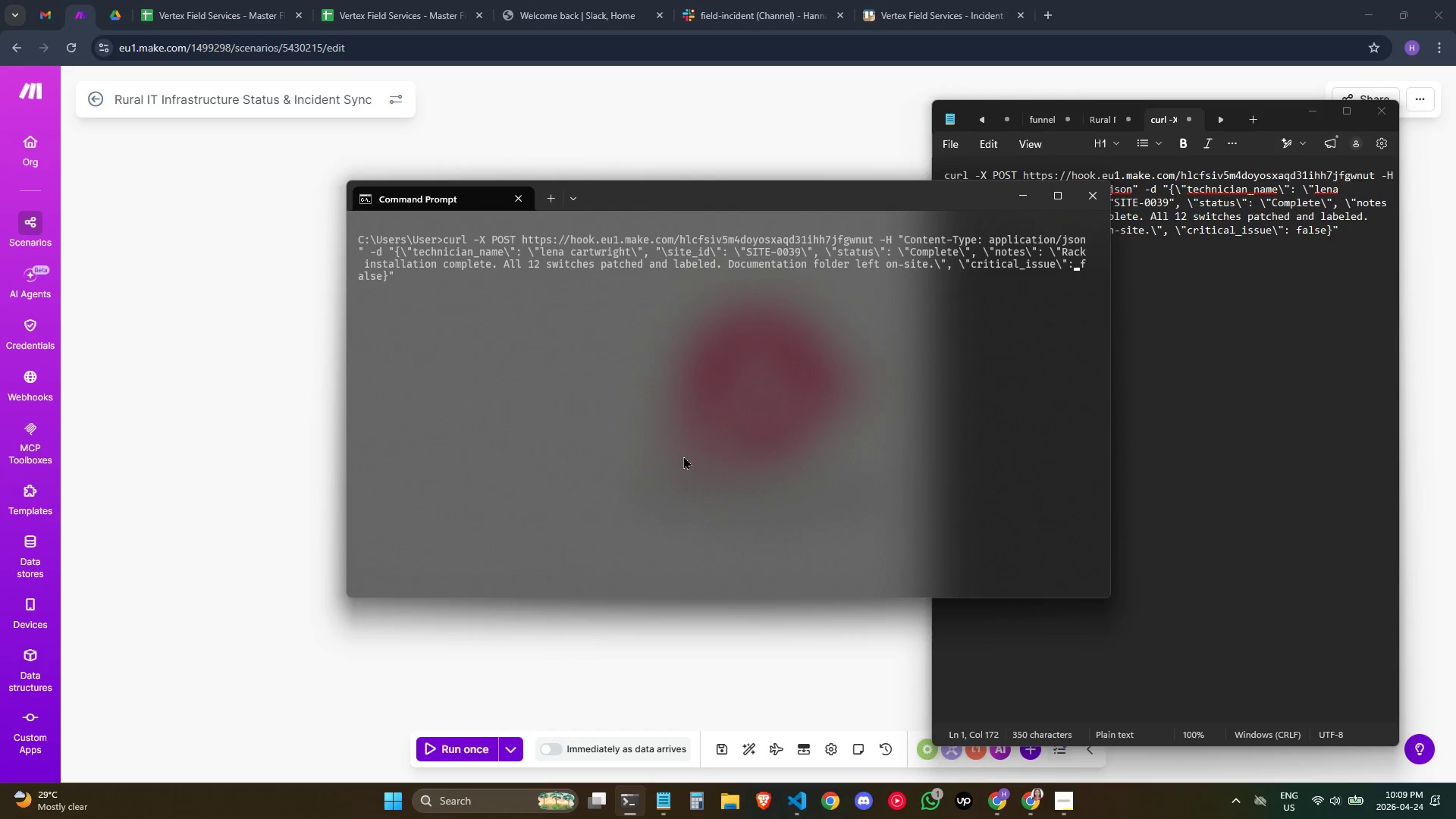 
key(ArrowRight)
 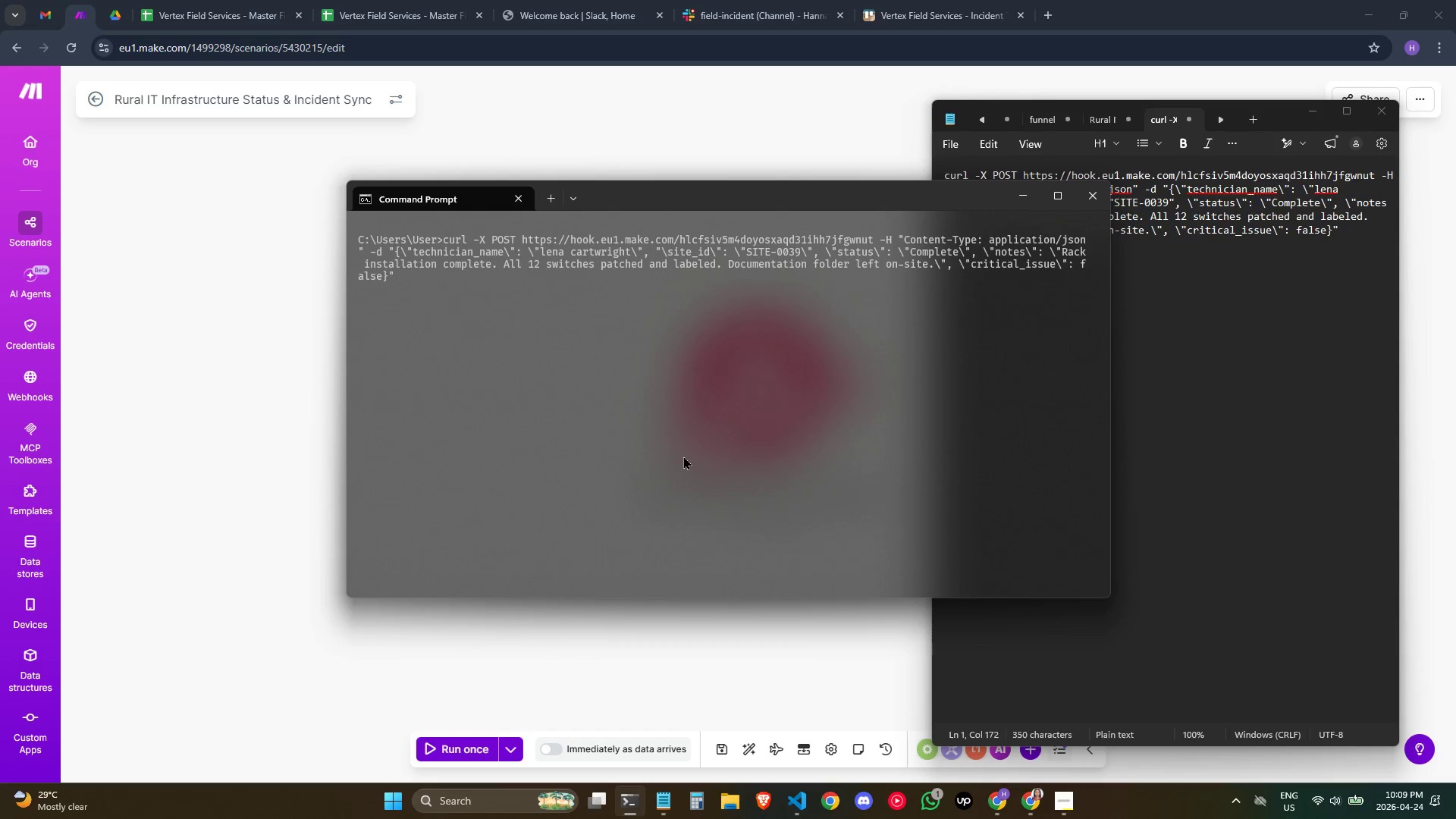 
key(Shift+Quote)
 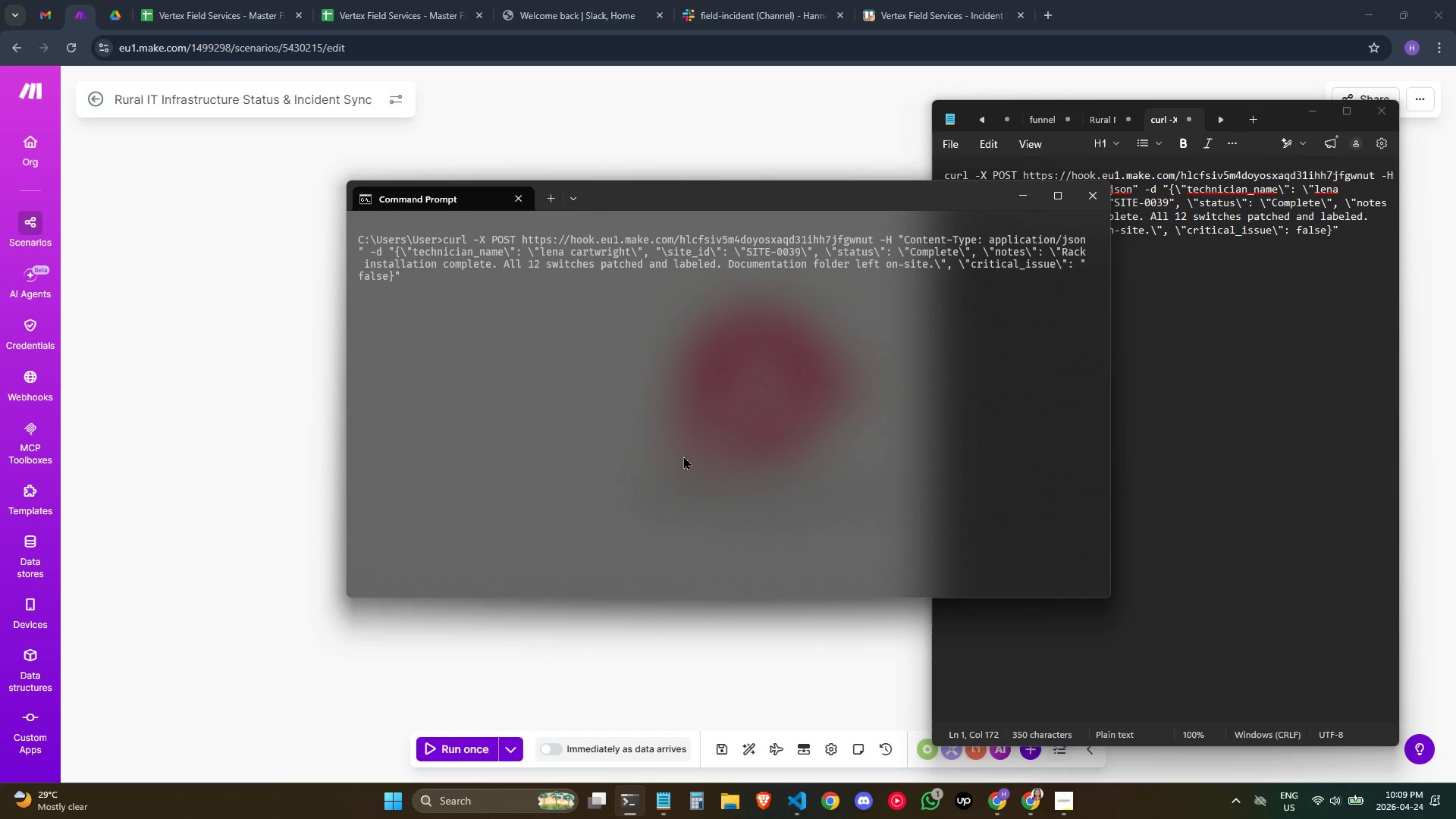 
key(ArrowLeft)
 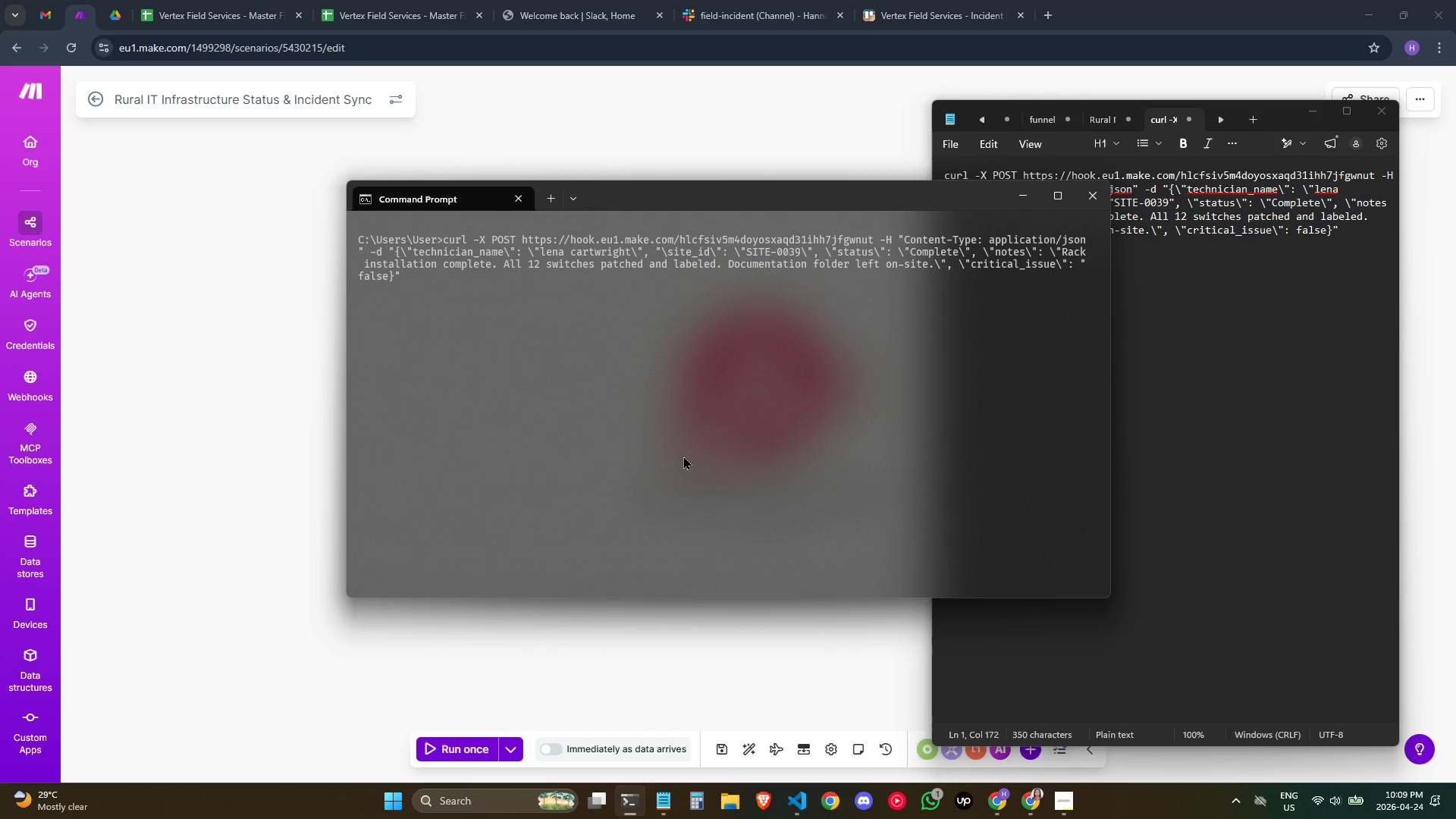 
key(Backslash)
 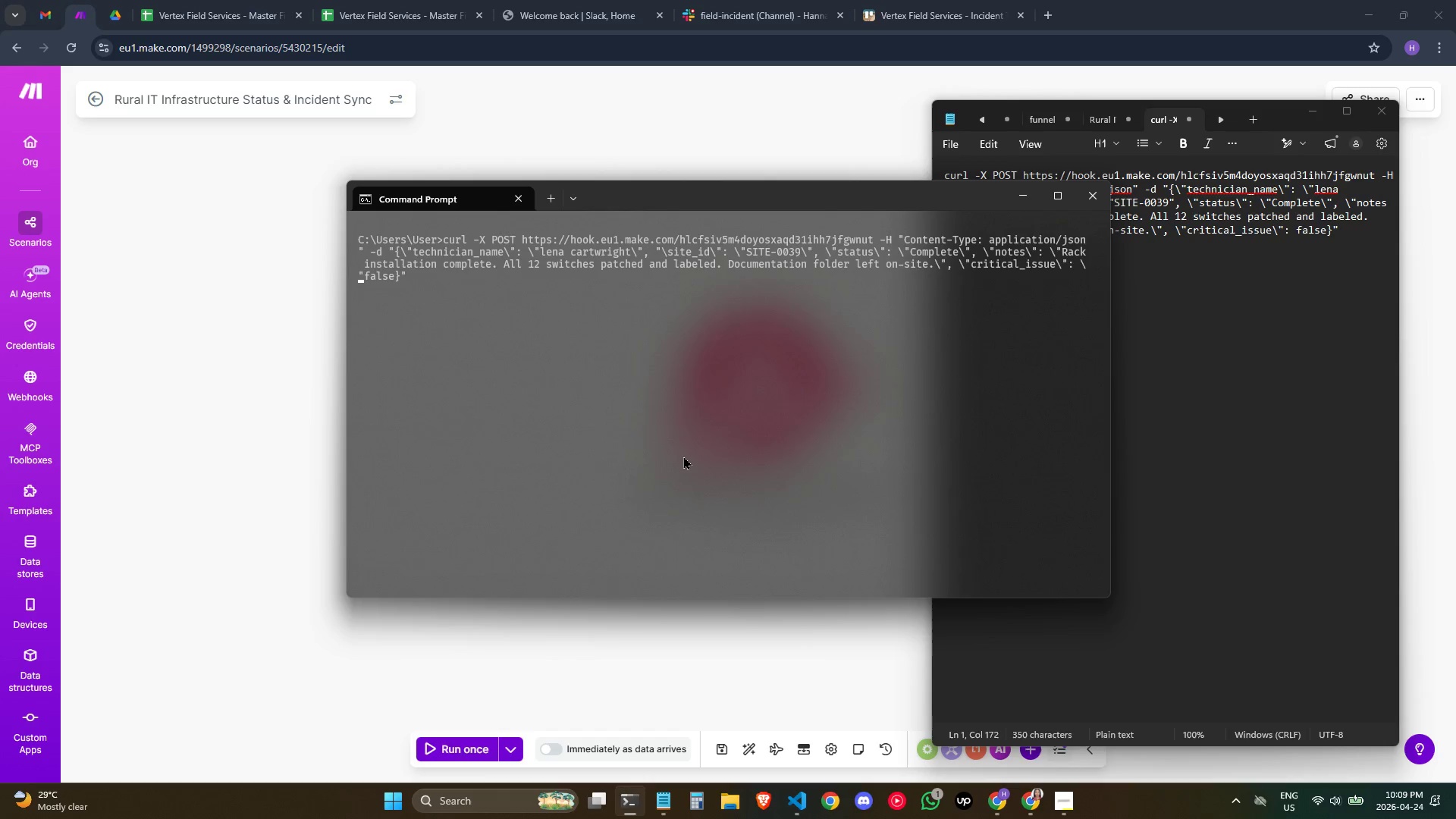 
key(ArrowRight)
 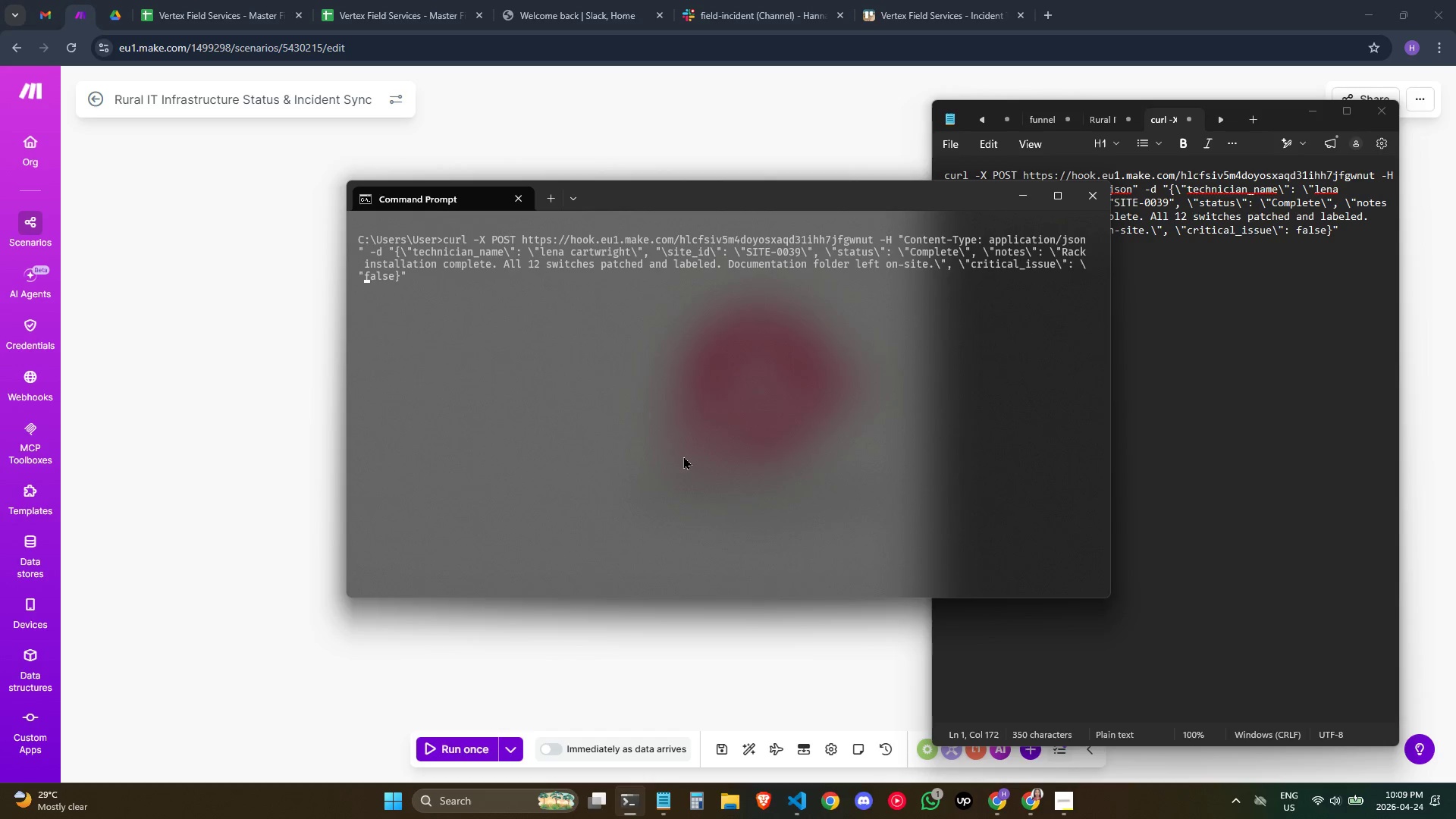 
key(ArrowRight)
 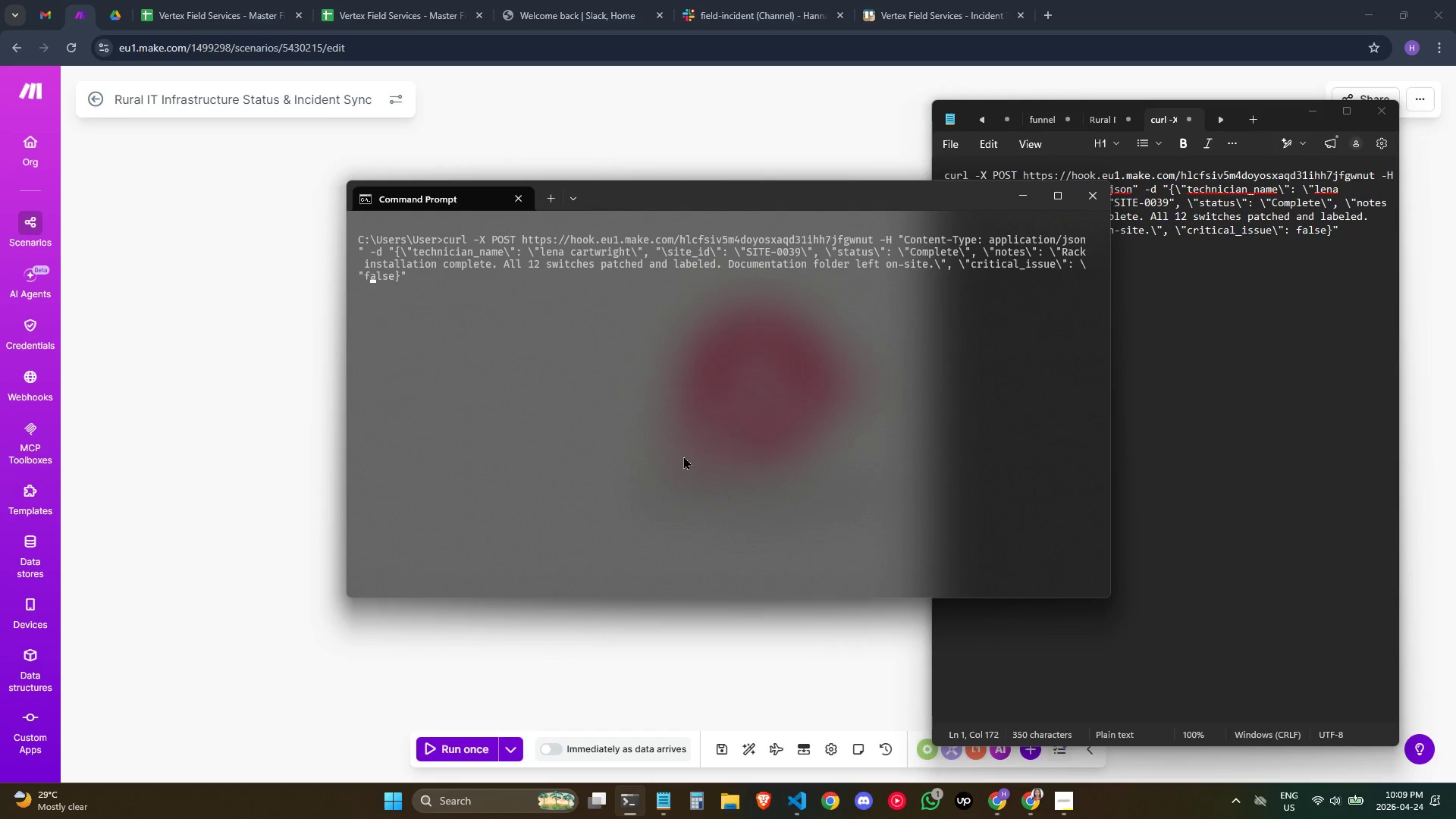 
key(ArrowRight)
 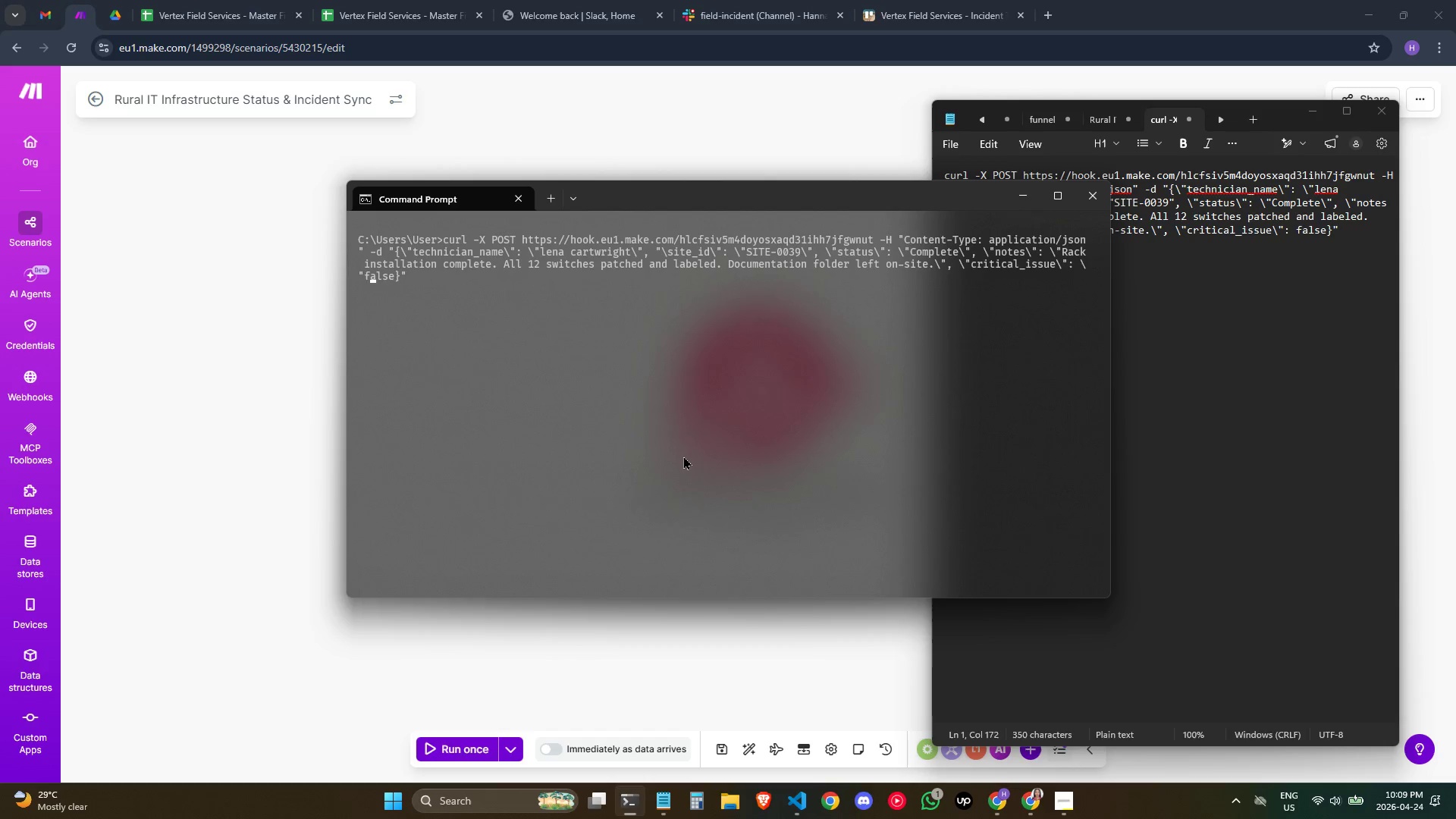 
key(ArrowRight)
 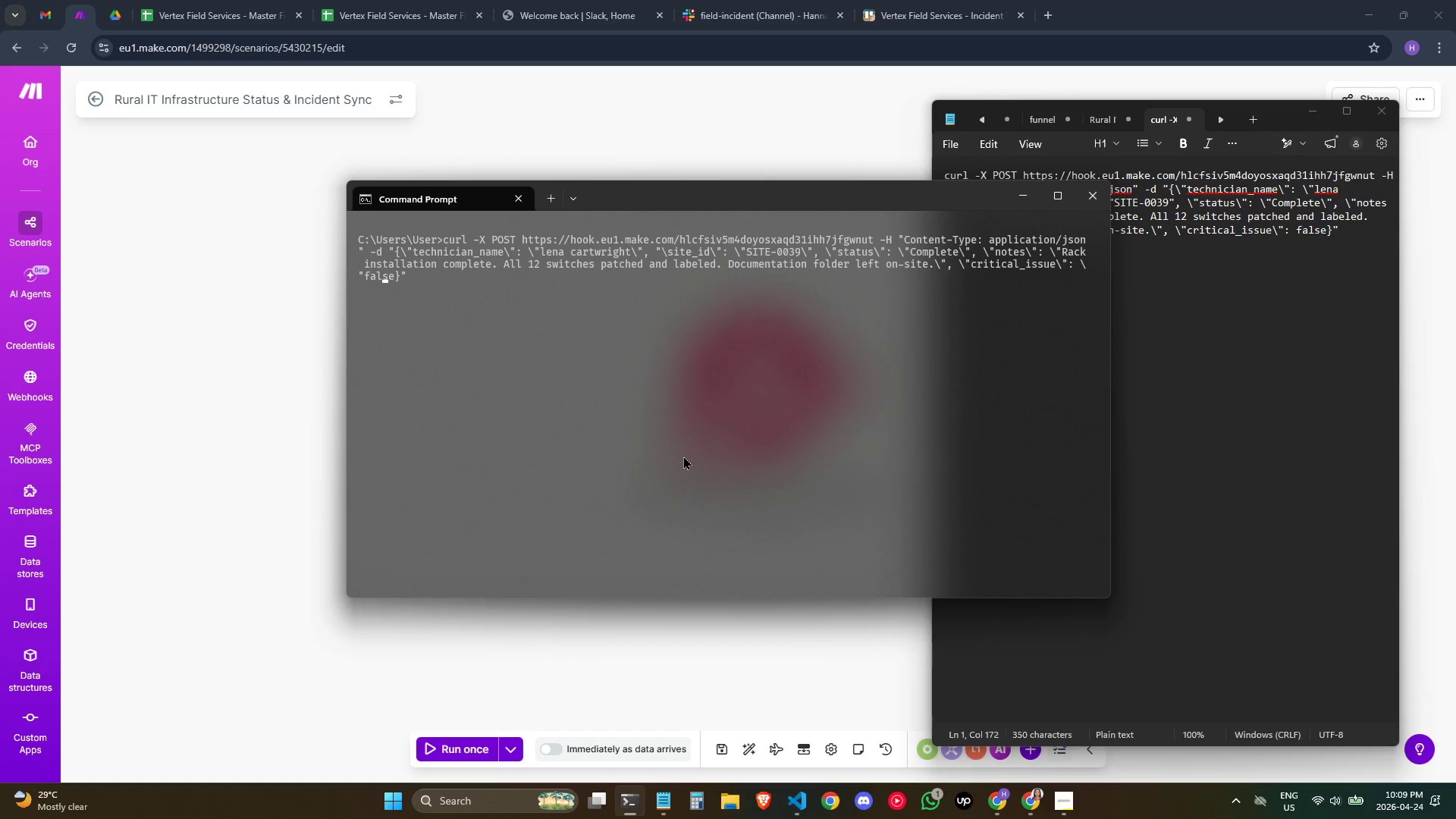 
key(ArrowRight)
 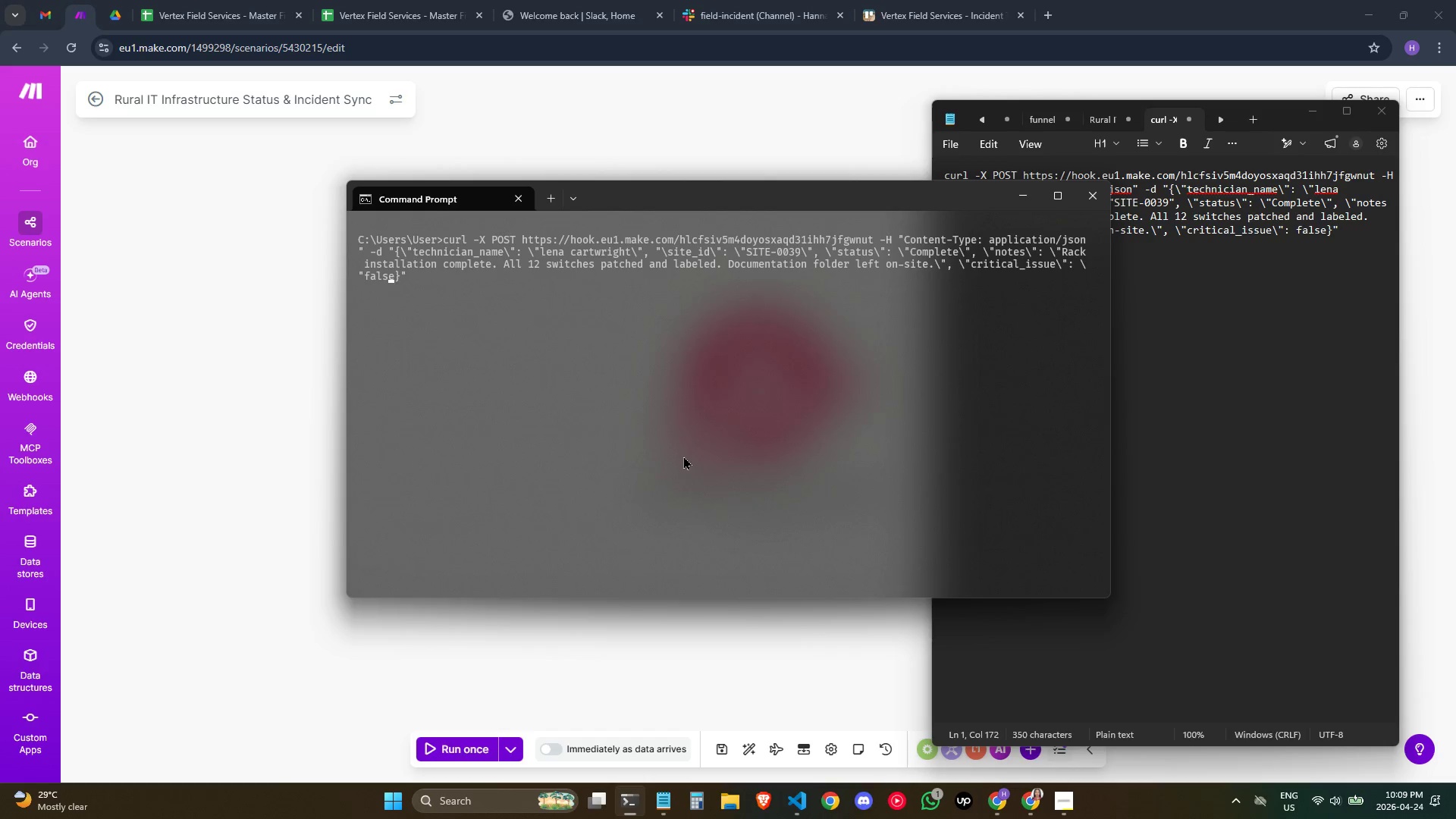 
key(ArrowRight)
 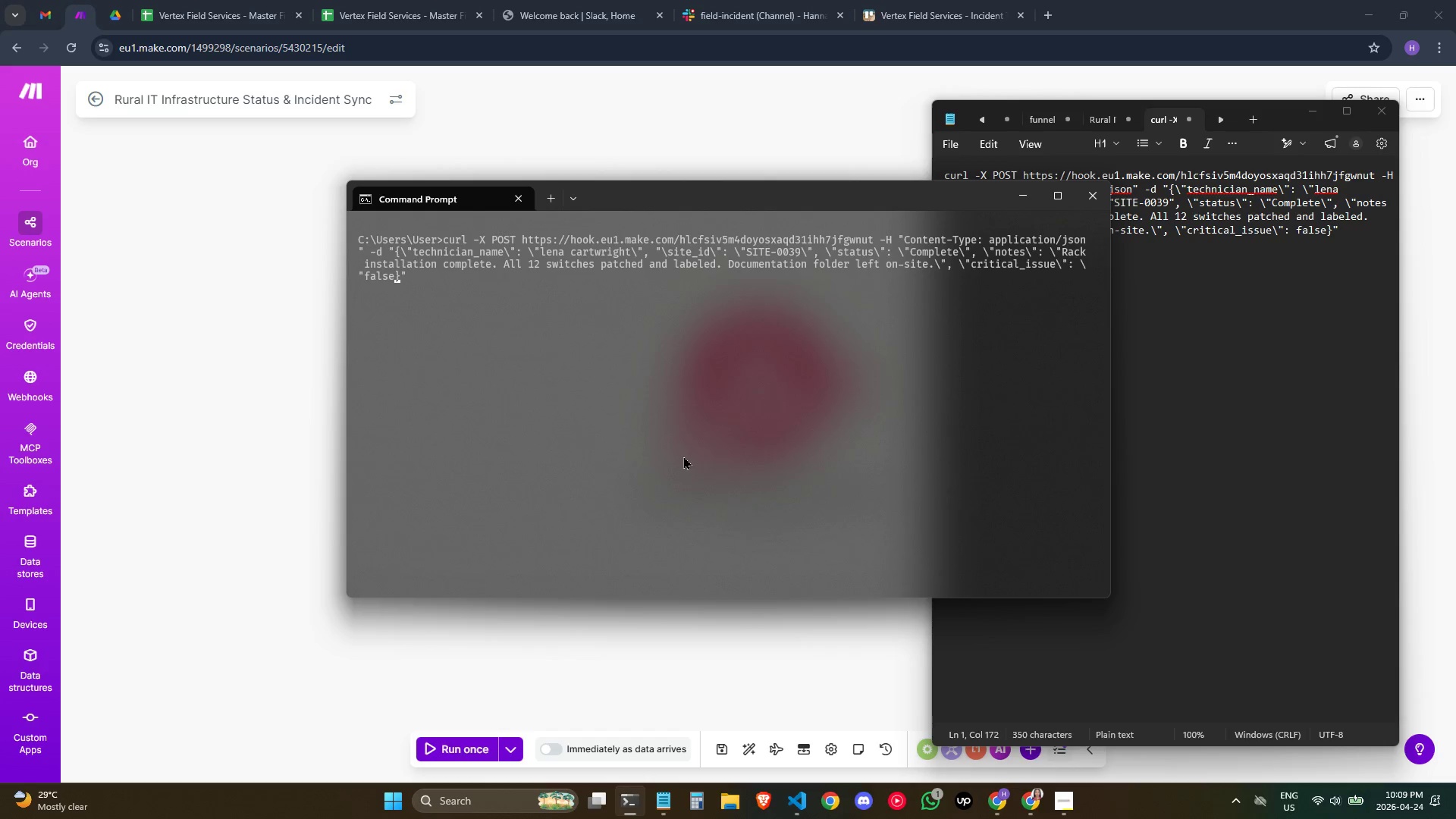 
hold_key(key=ShiftLeft, duration=1.45)
 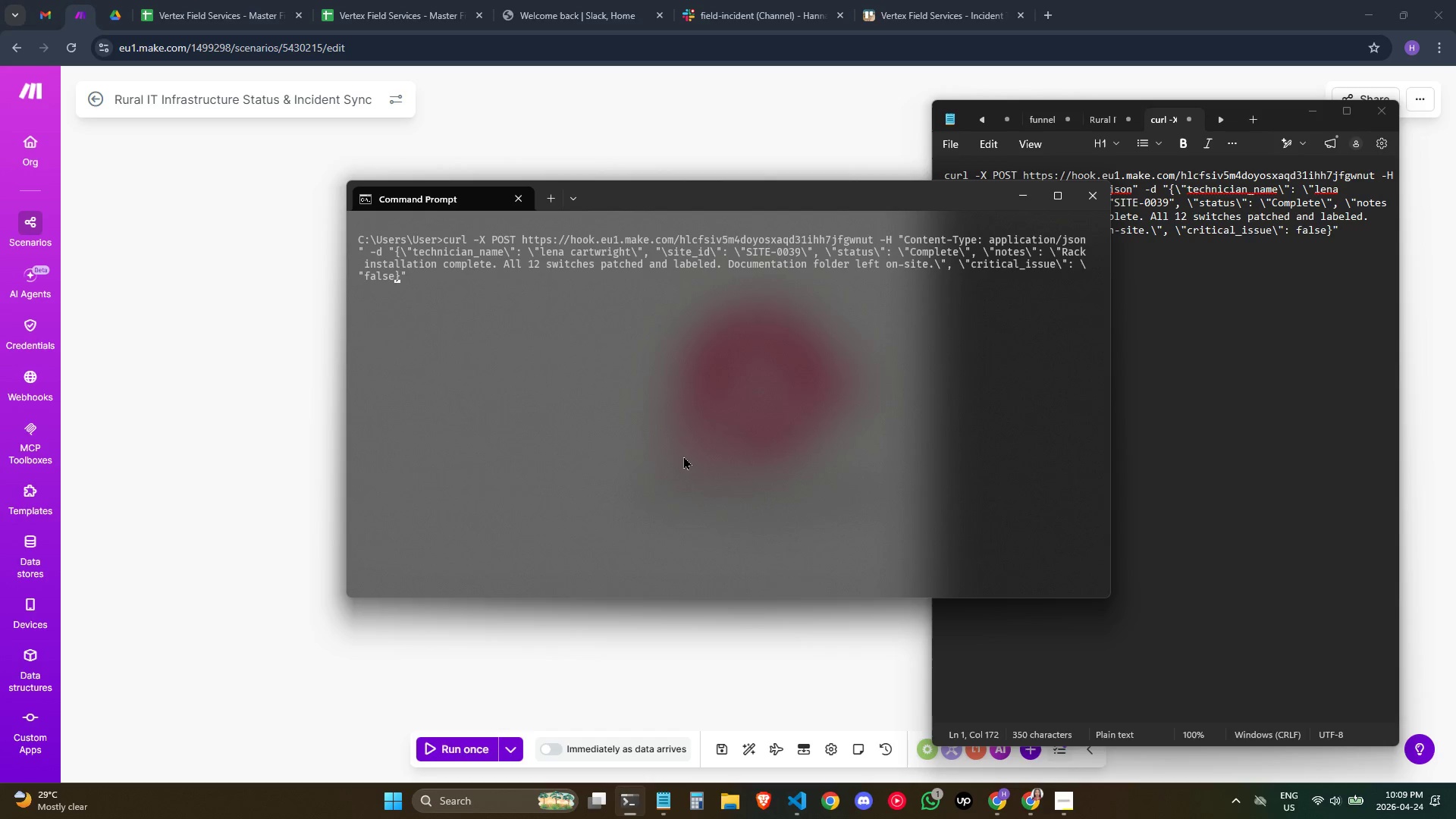 
key(Shift+ShiftLeft)
 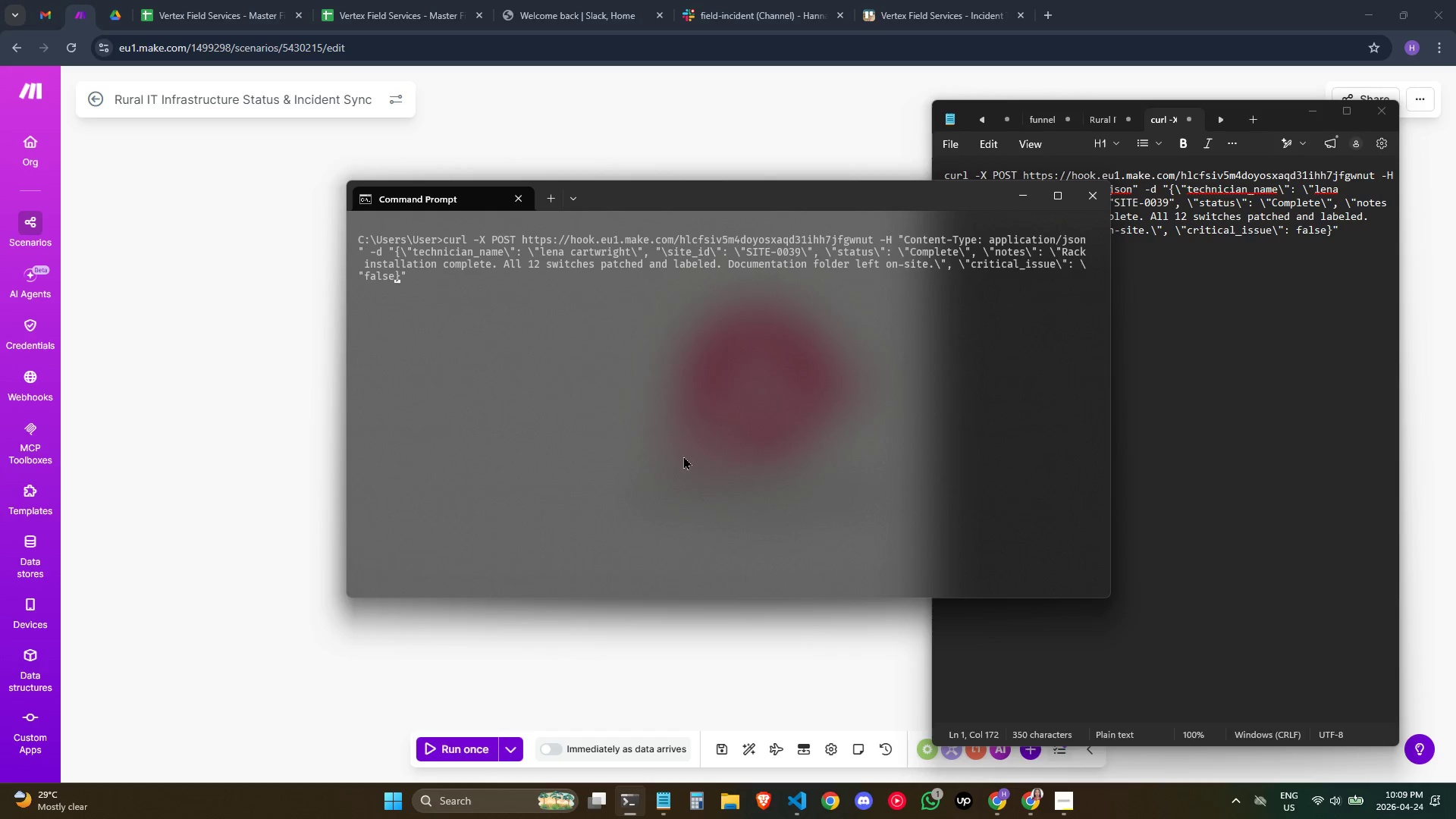 
key(Shift+Quote)
 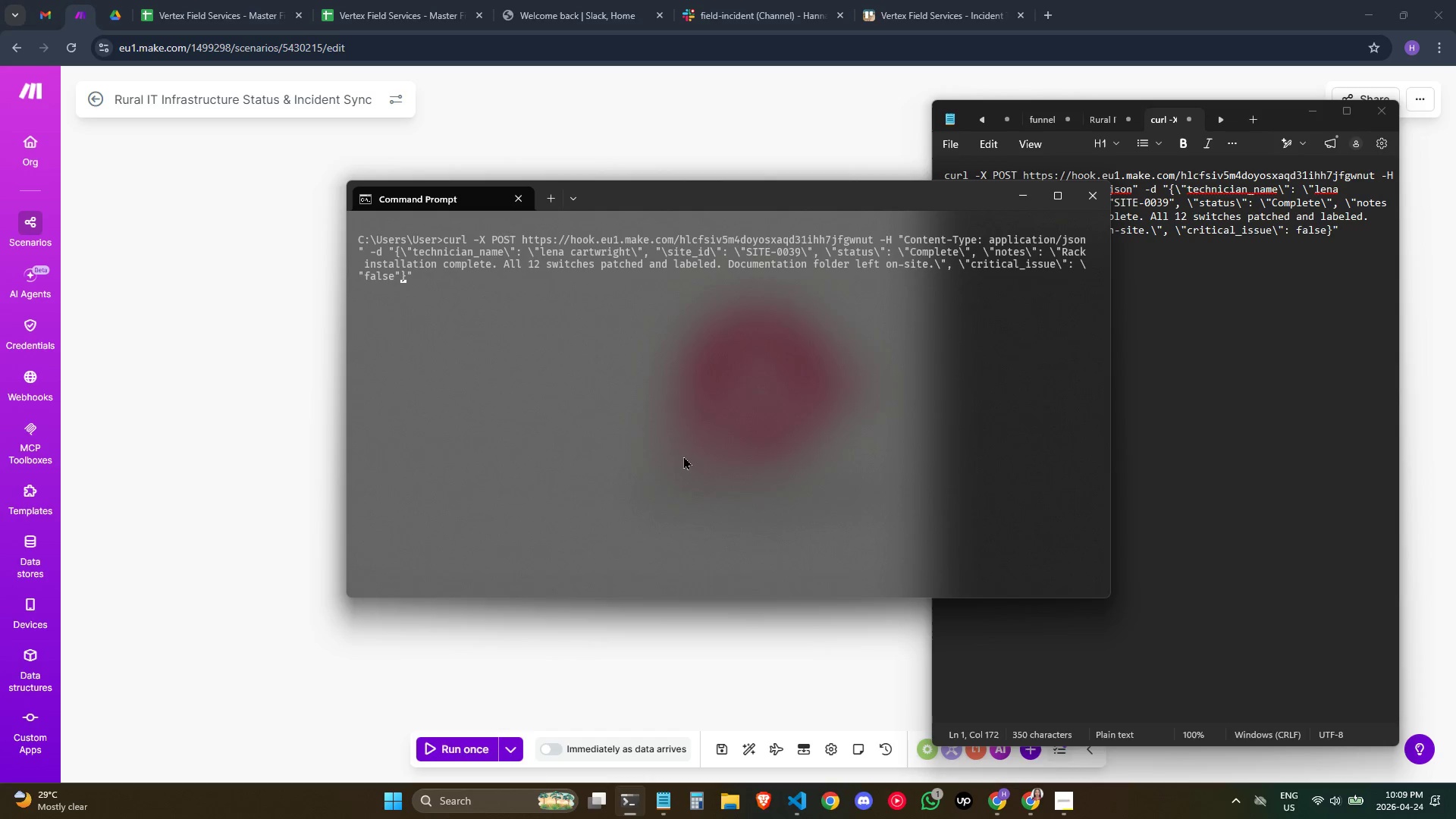 
key(ArrowLeft)
 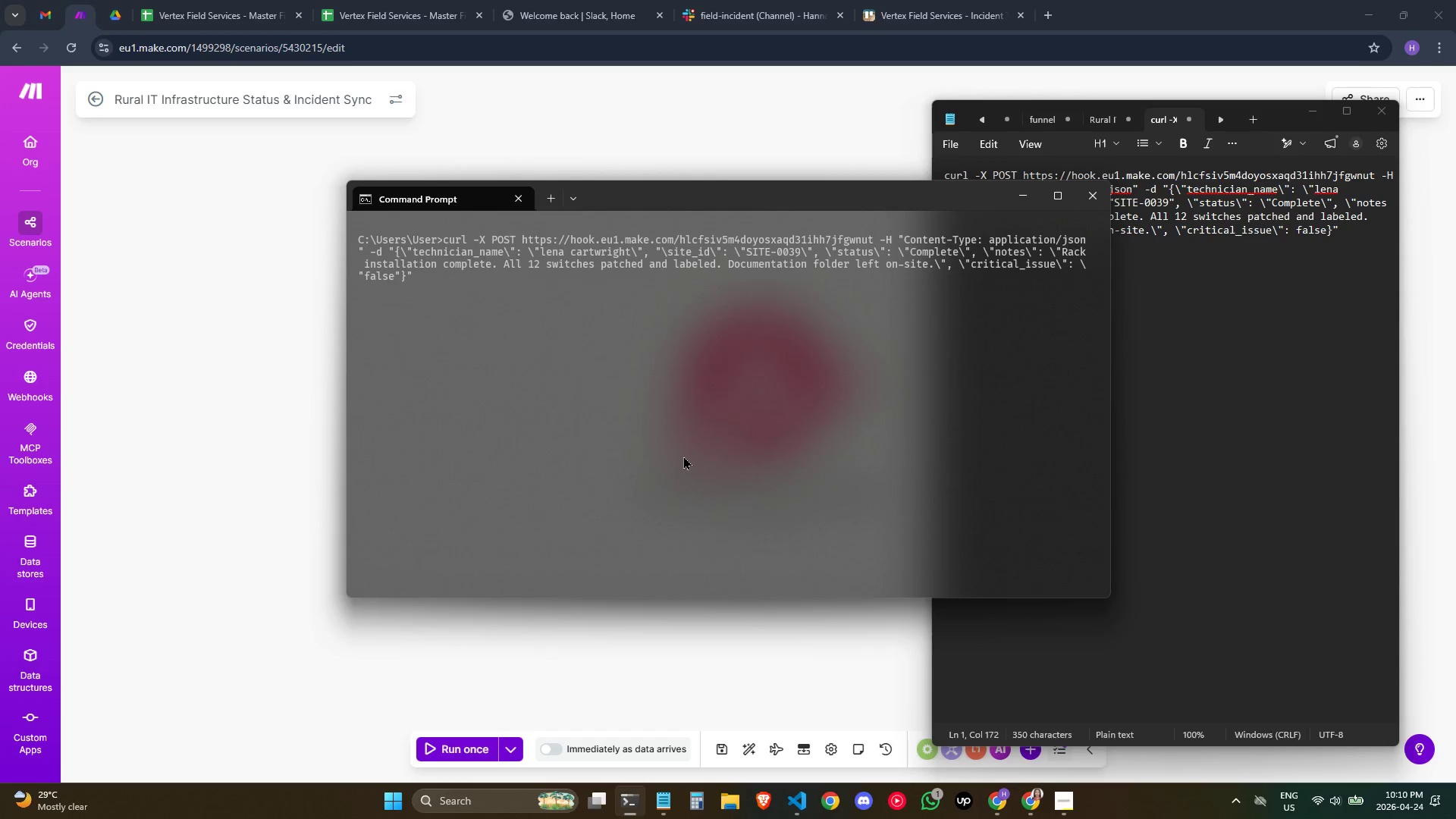 
key(Backslash)
 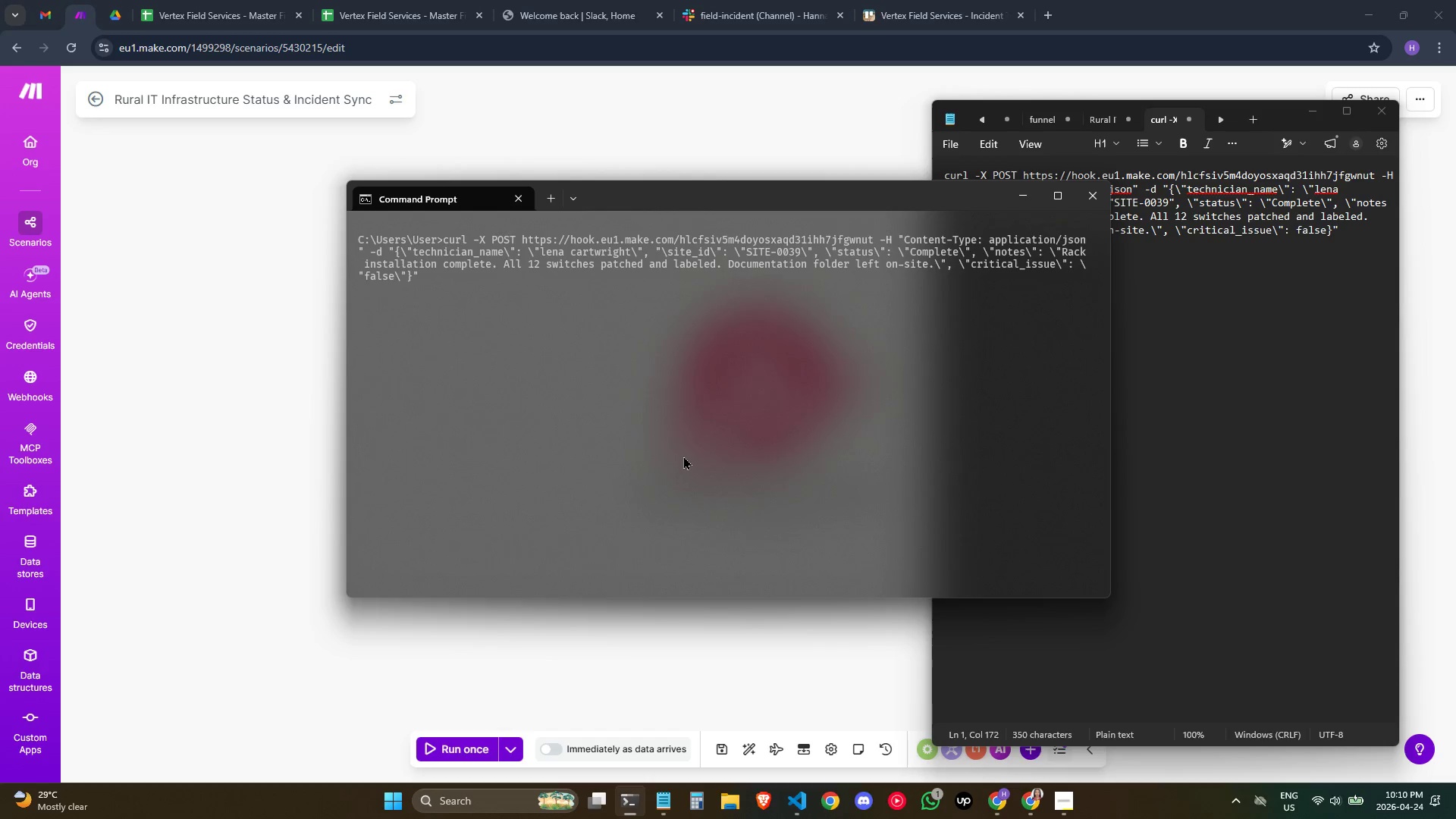 
key(Enter)
 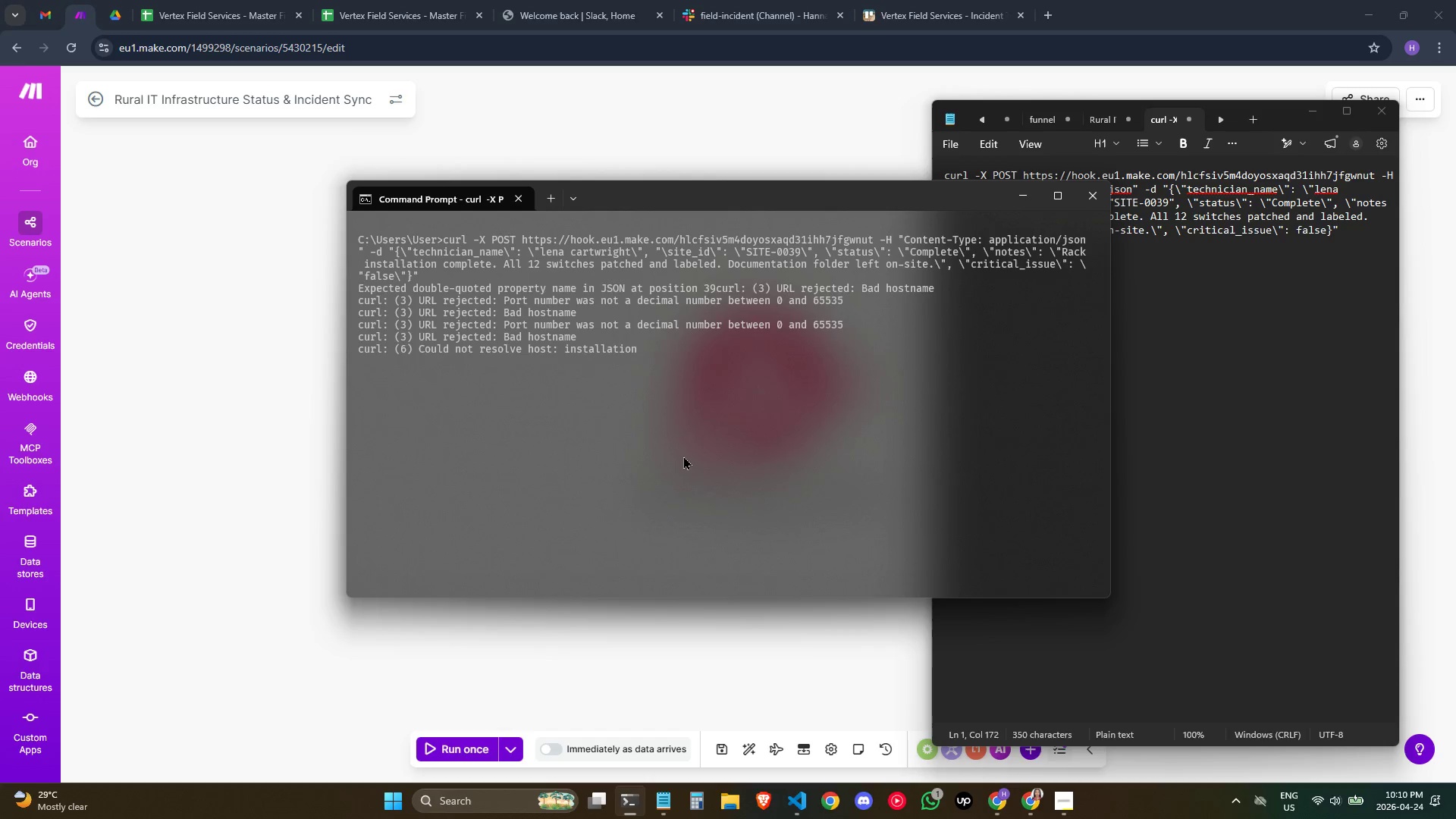 
wait(11.38)
 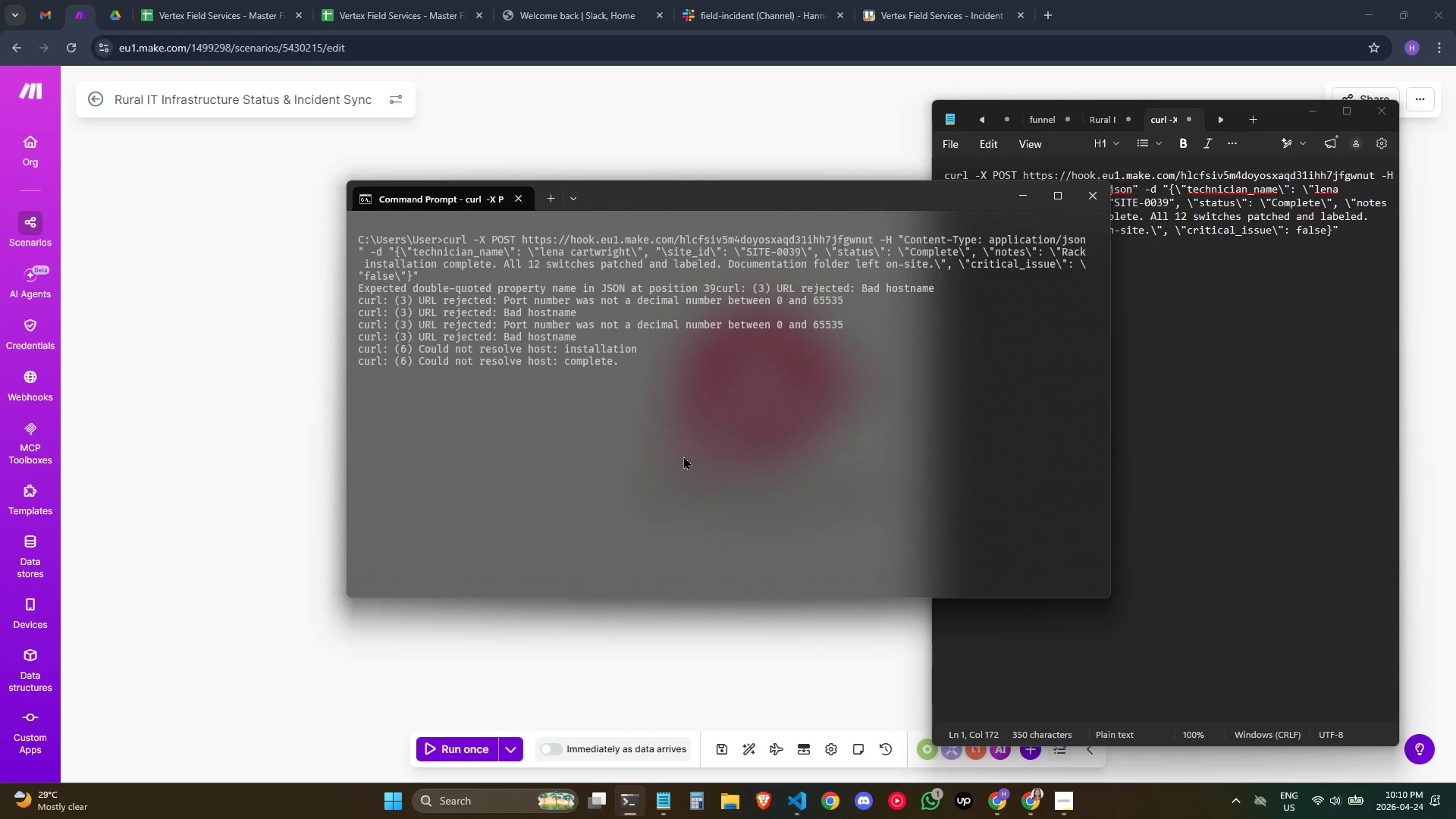 
key(Control+C)
 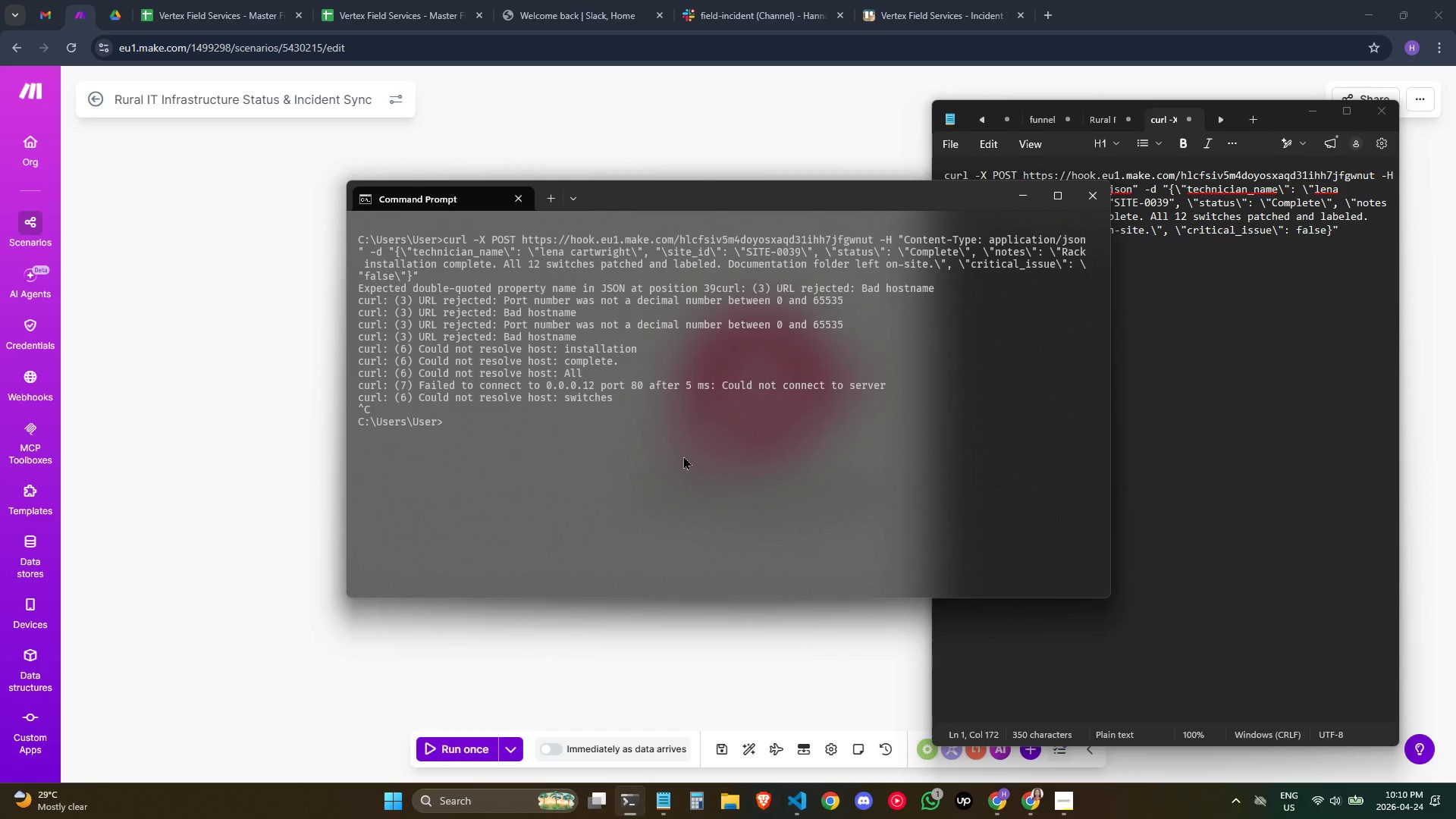 
type(cls)
 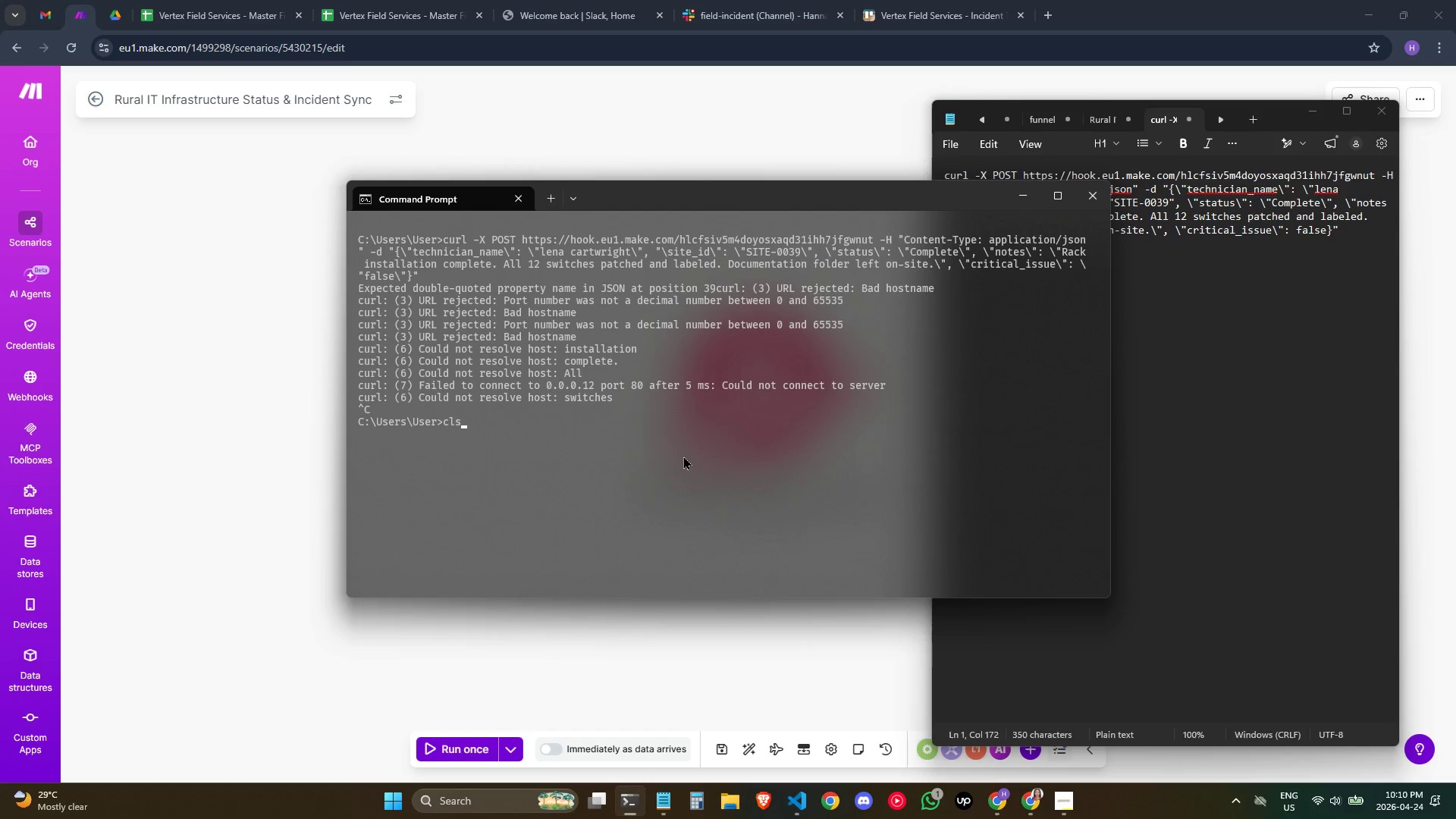 
key(Enter)
 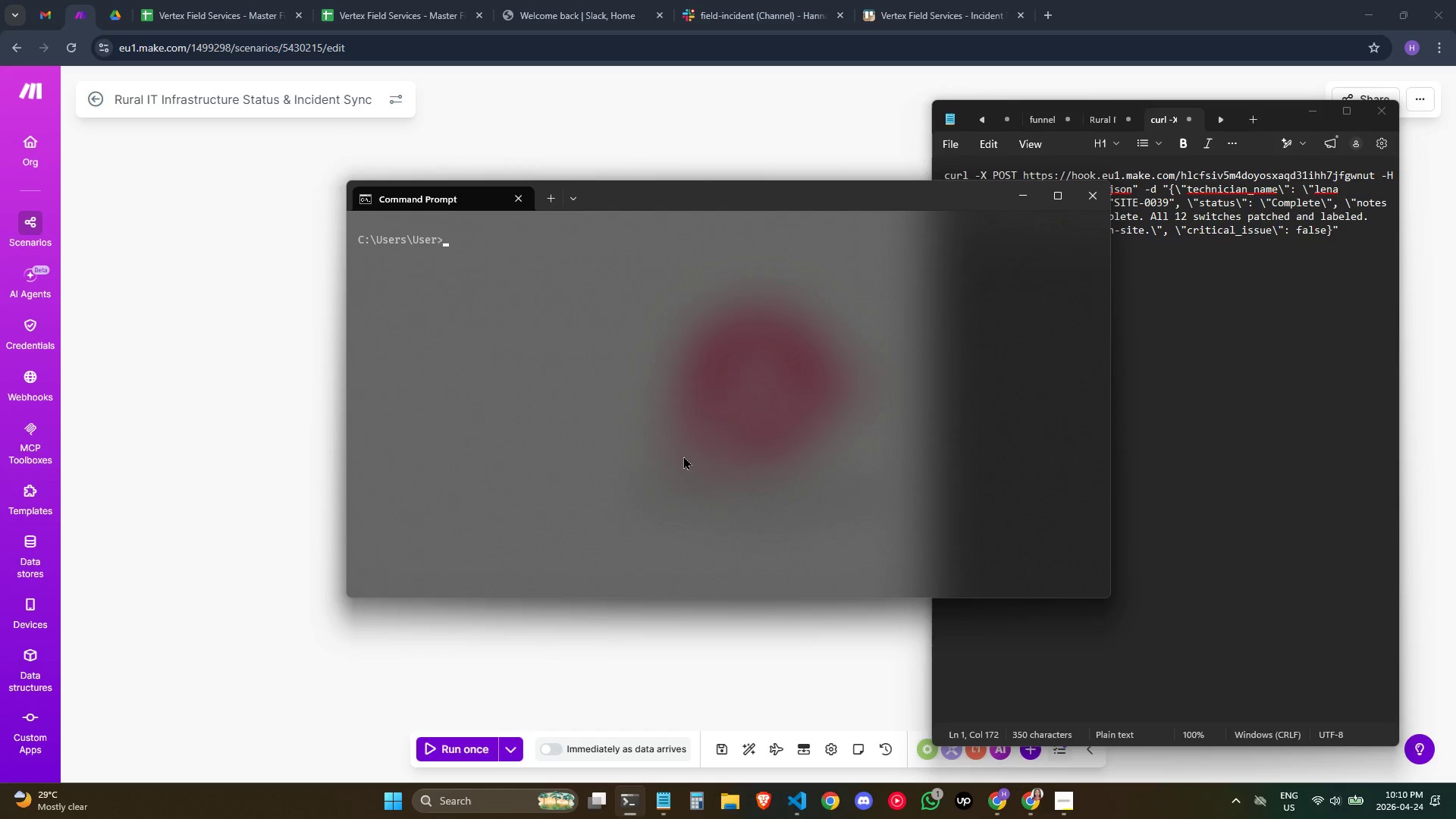 
key(ArrowUp)
 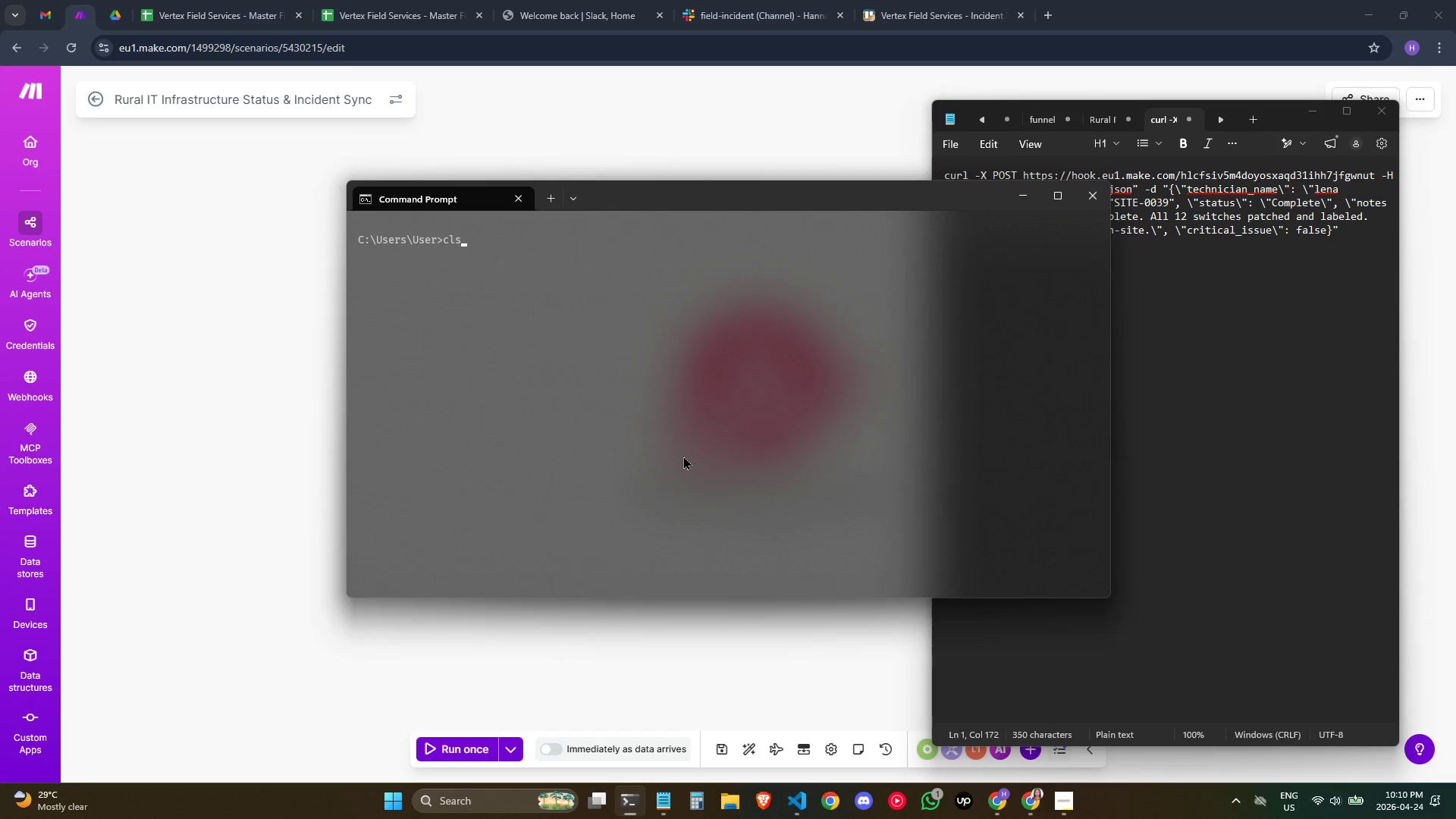 
key(ArrowUp)
 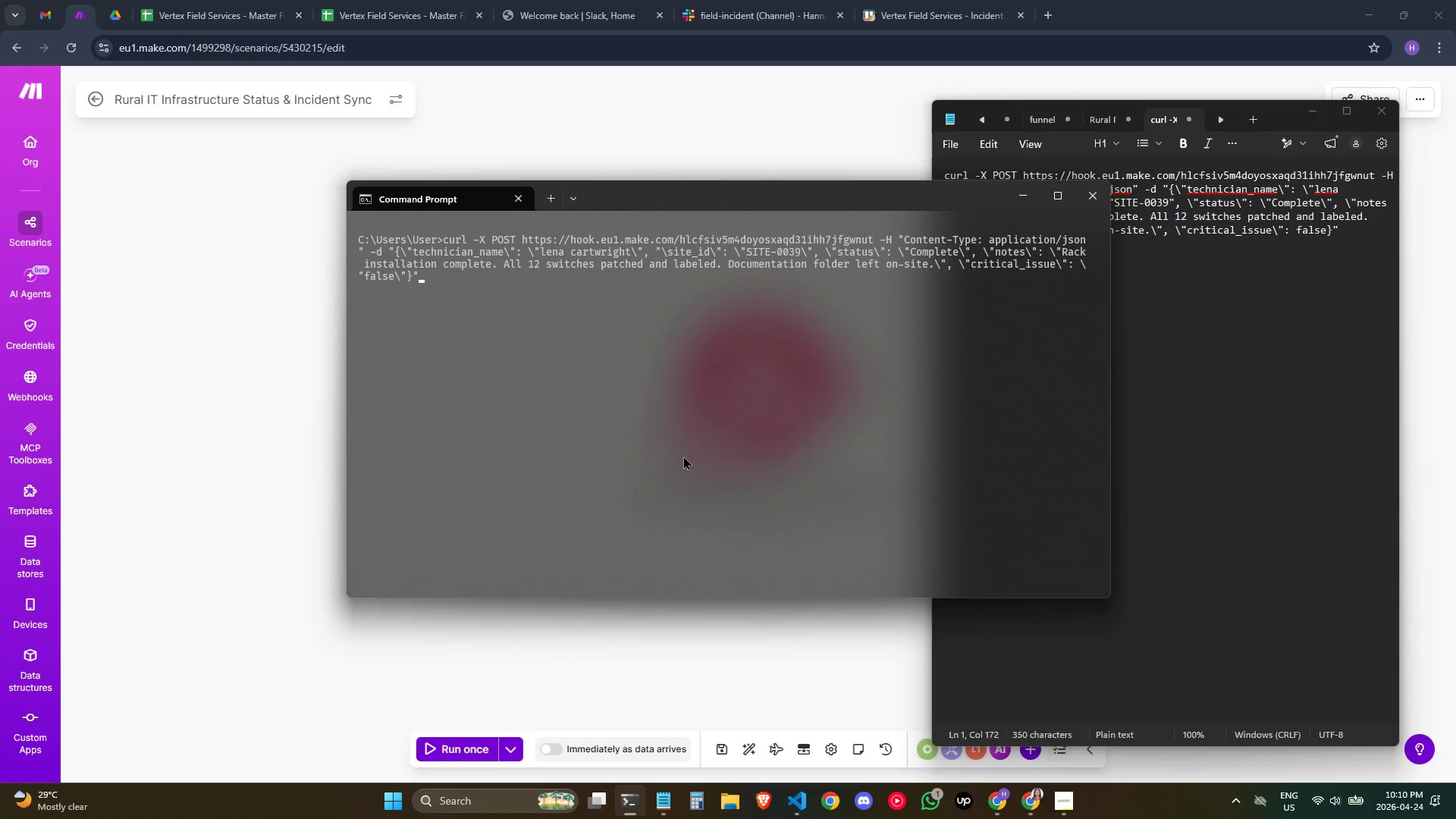 
wait(13.0)
 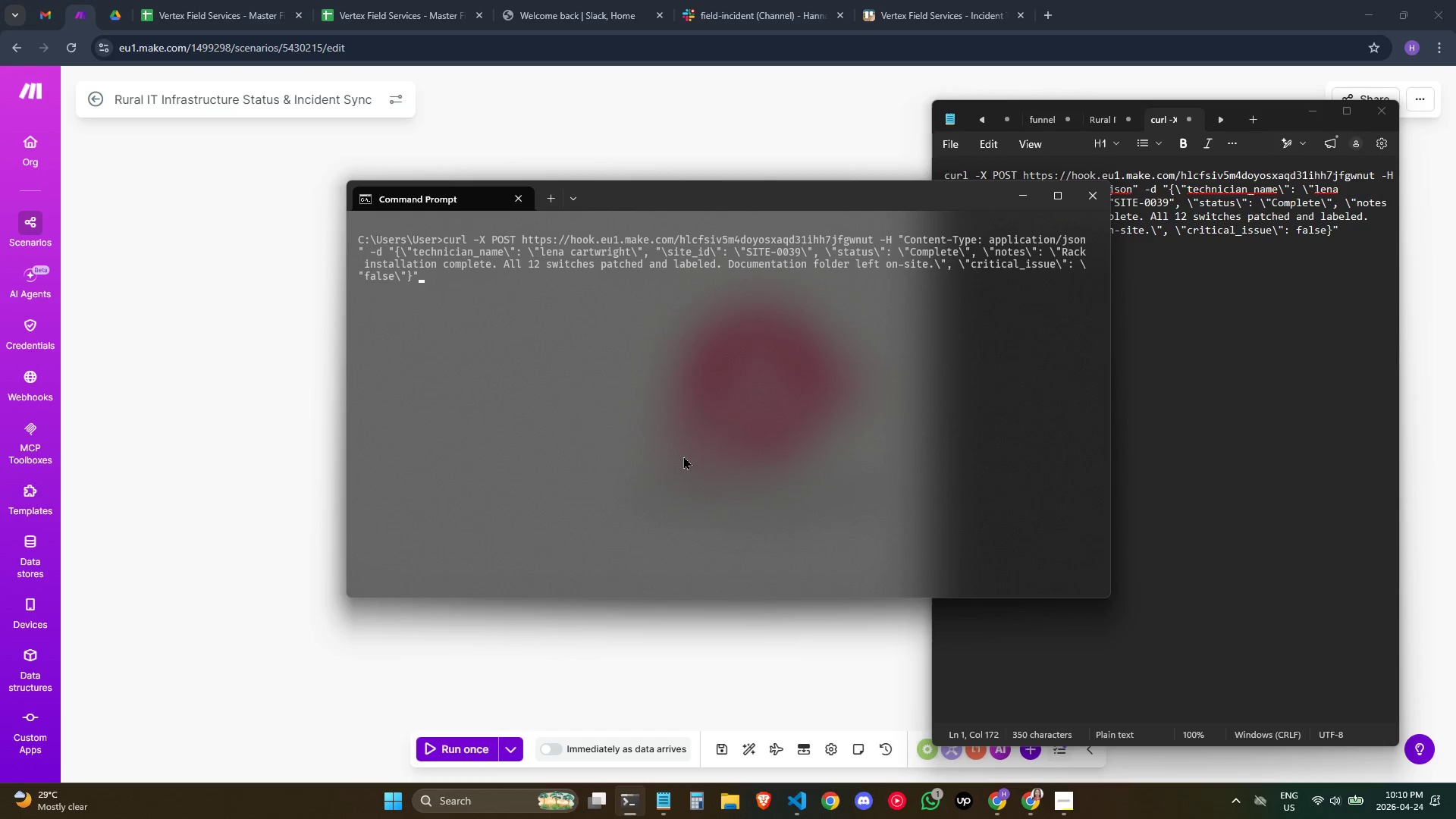 
key(ArrowUp)
 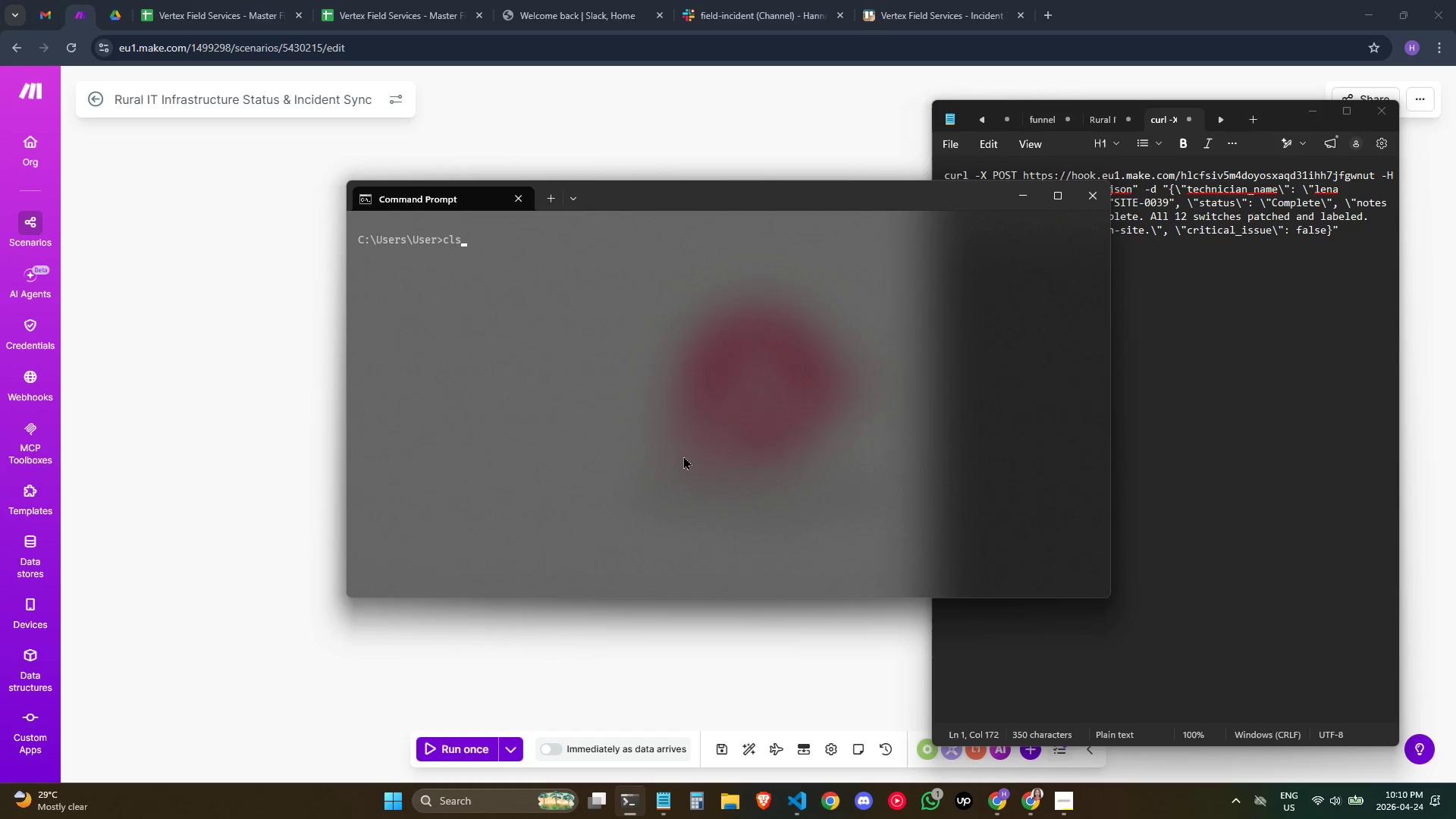 
key(ArrowDown)
 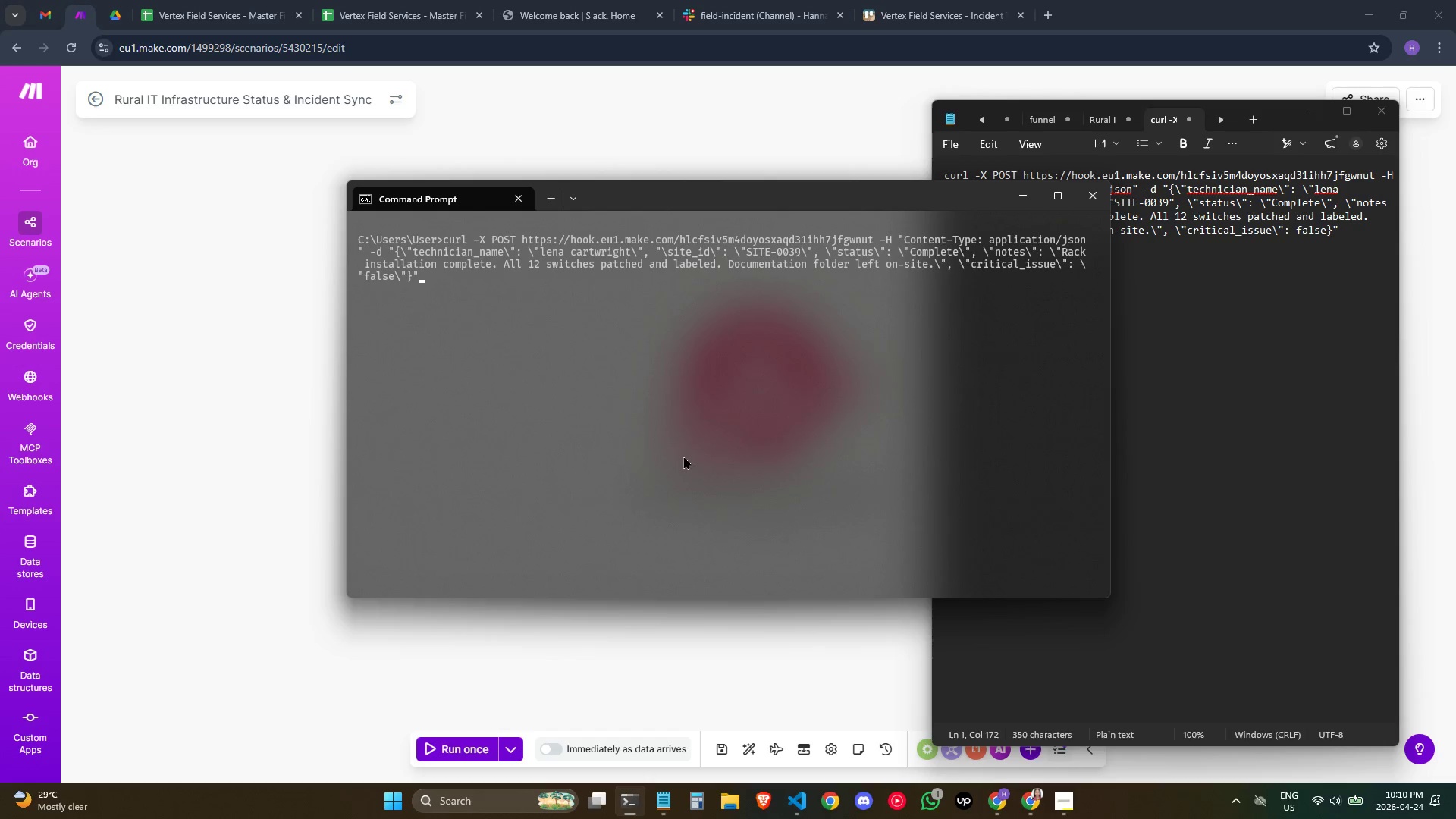 
hold_key(key=ArrowLeft, duration=0.45)
 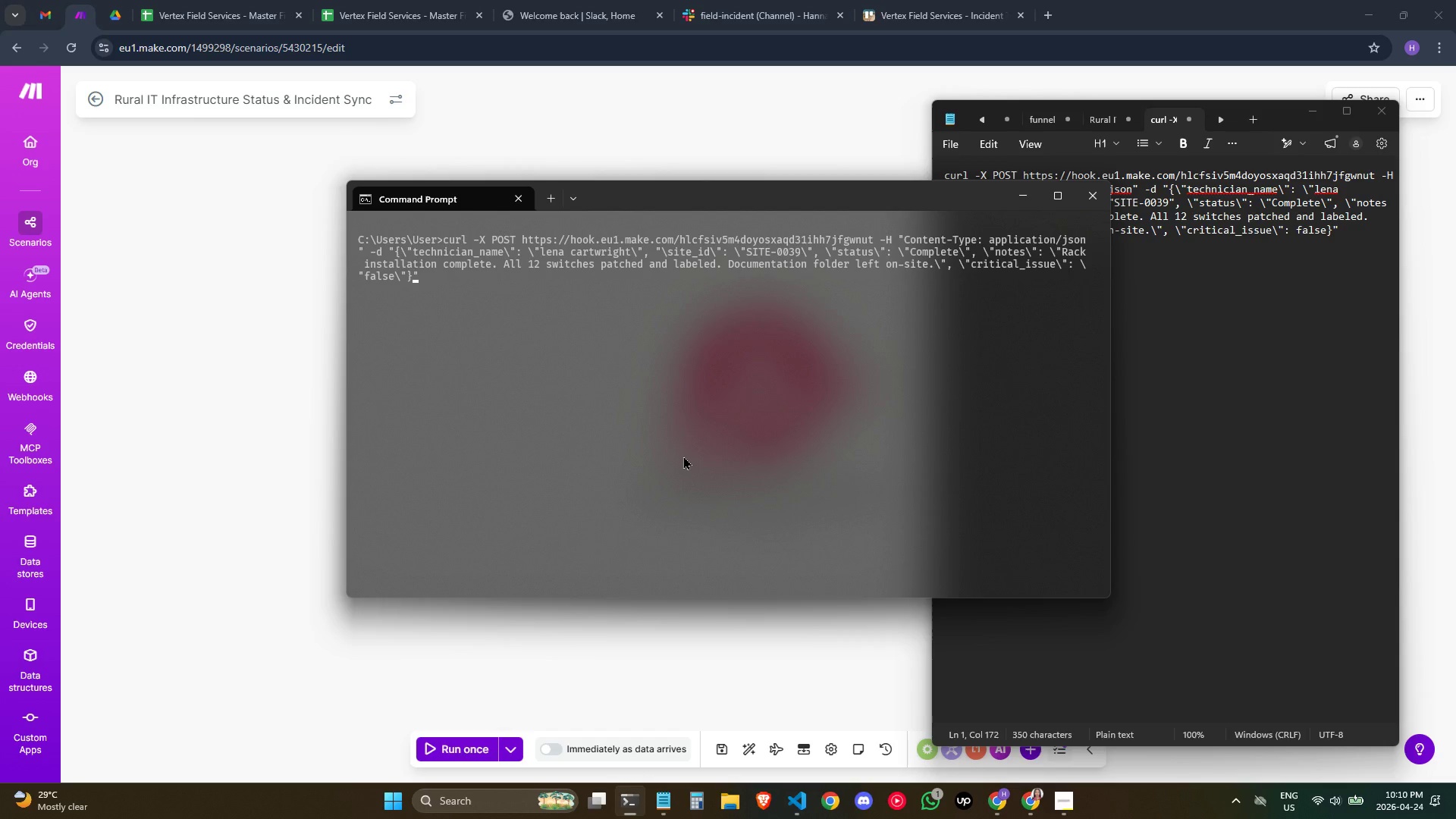 
key(ArrowRight)
 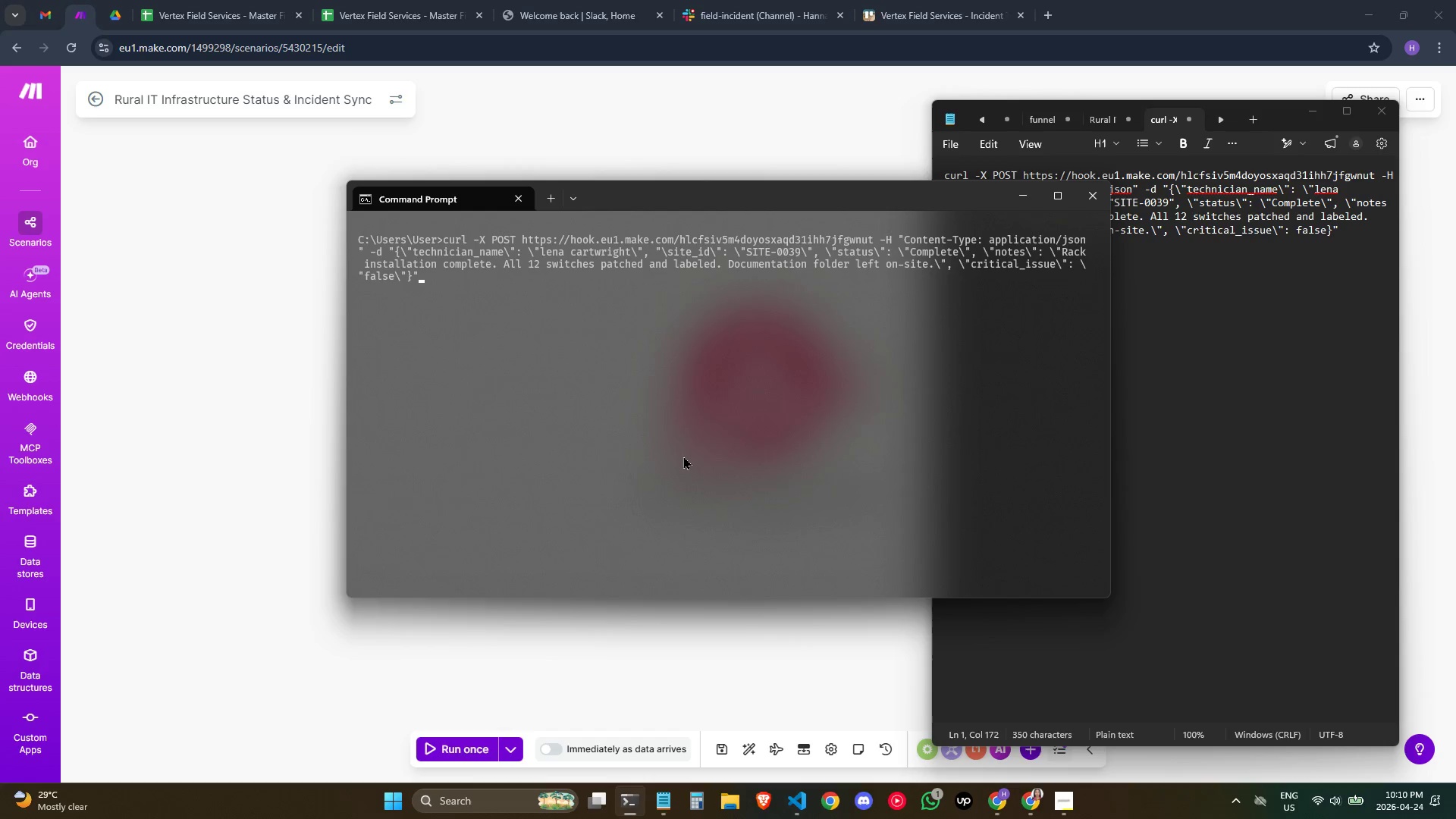 
key(Backspace)
 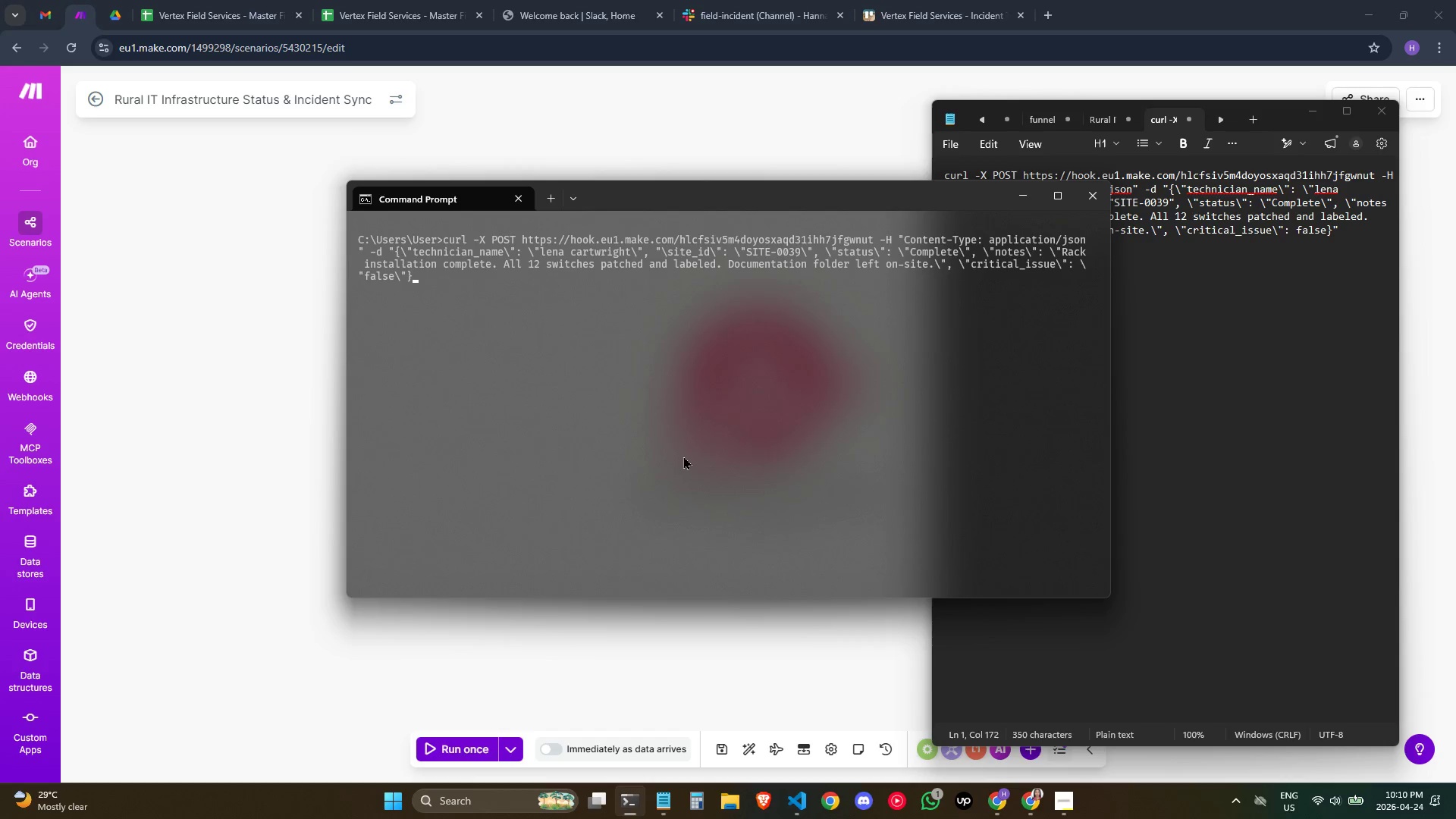 
key(Quote)
 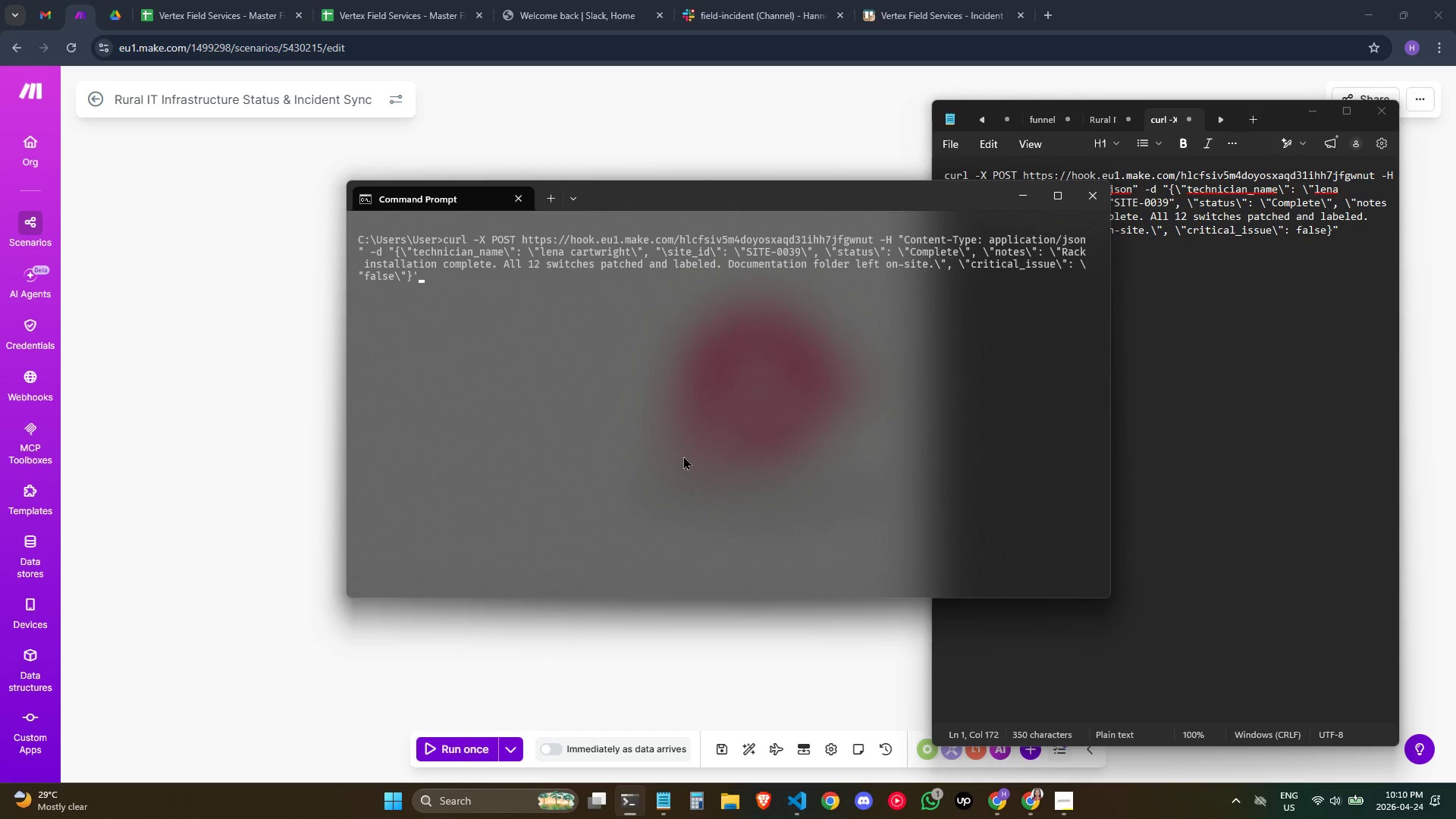 
hold_key(key=ArrowLeft, duration=0.59)
 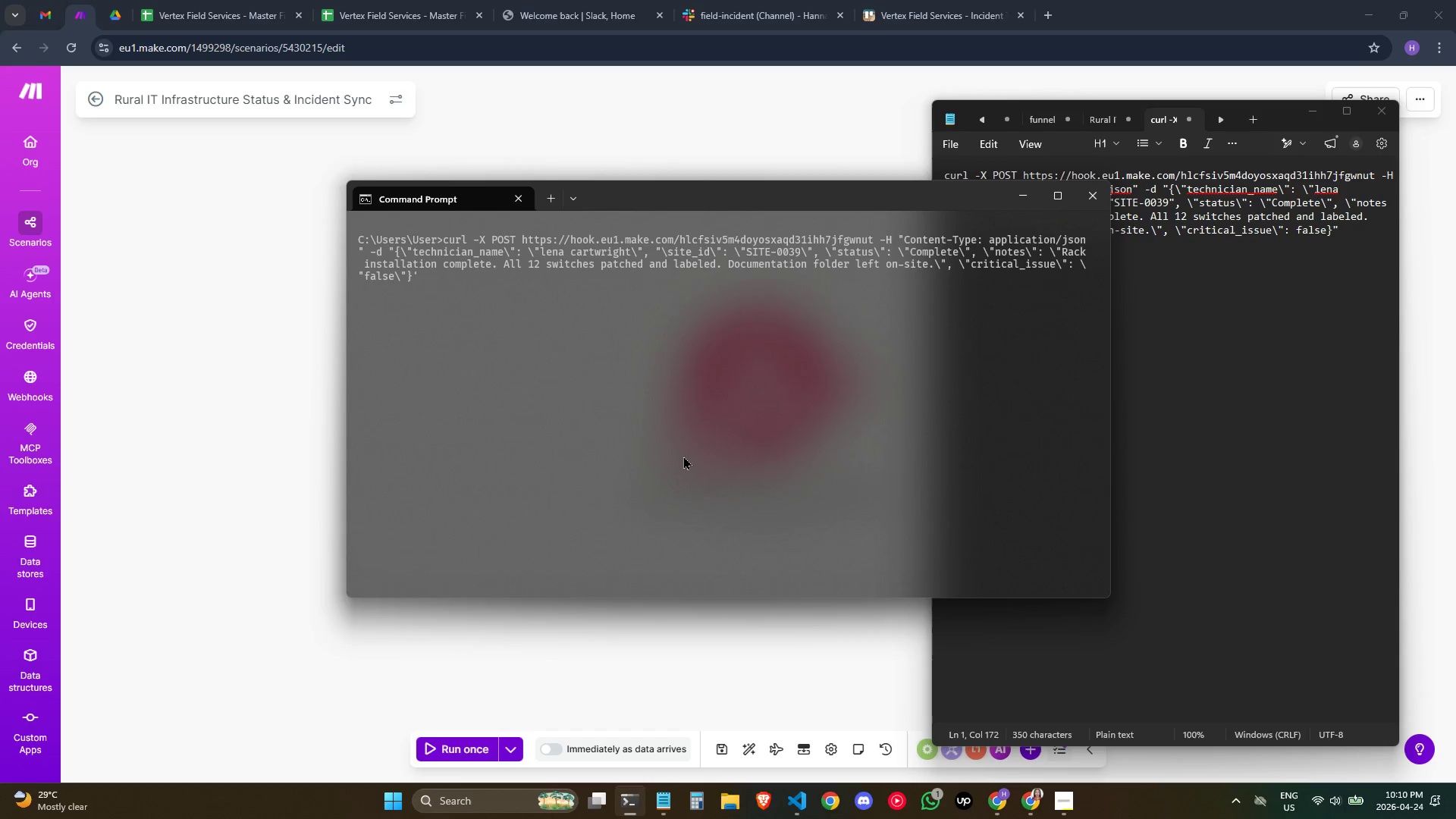 
key(ArrowLeft)
 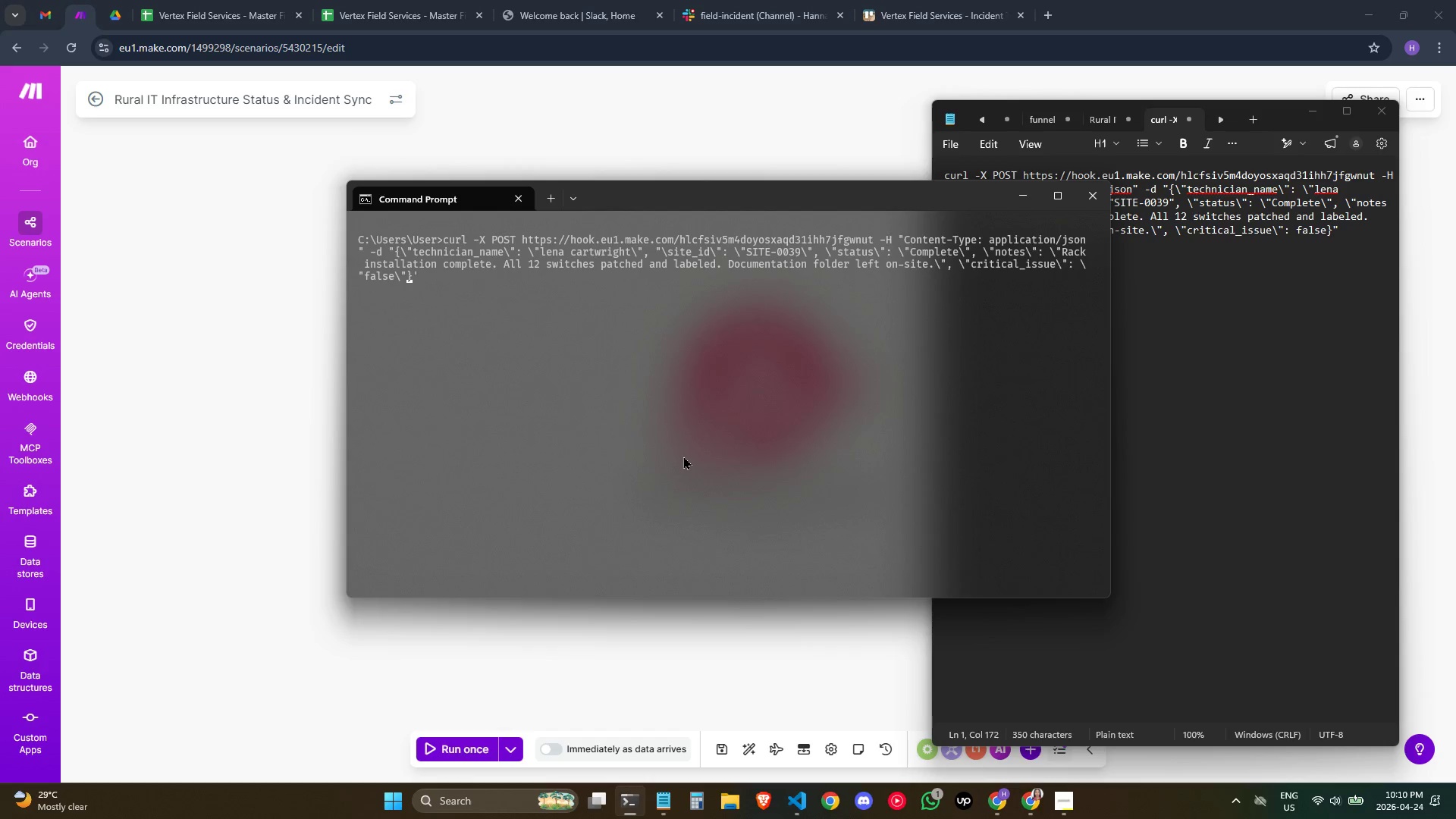 
key(Control+ArrowLeft)
 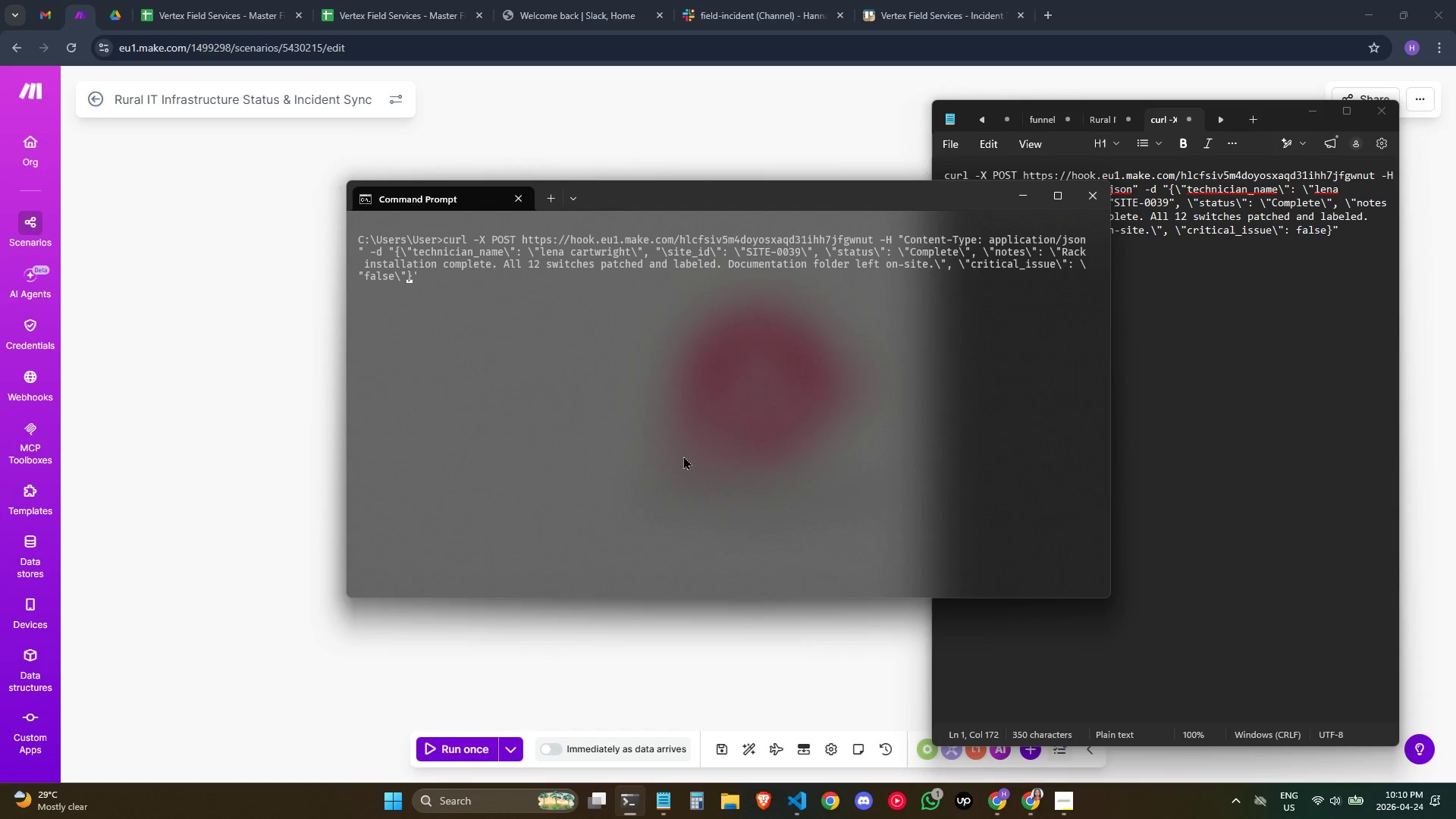 
key(Control+ArrowLeft)
 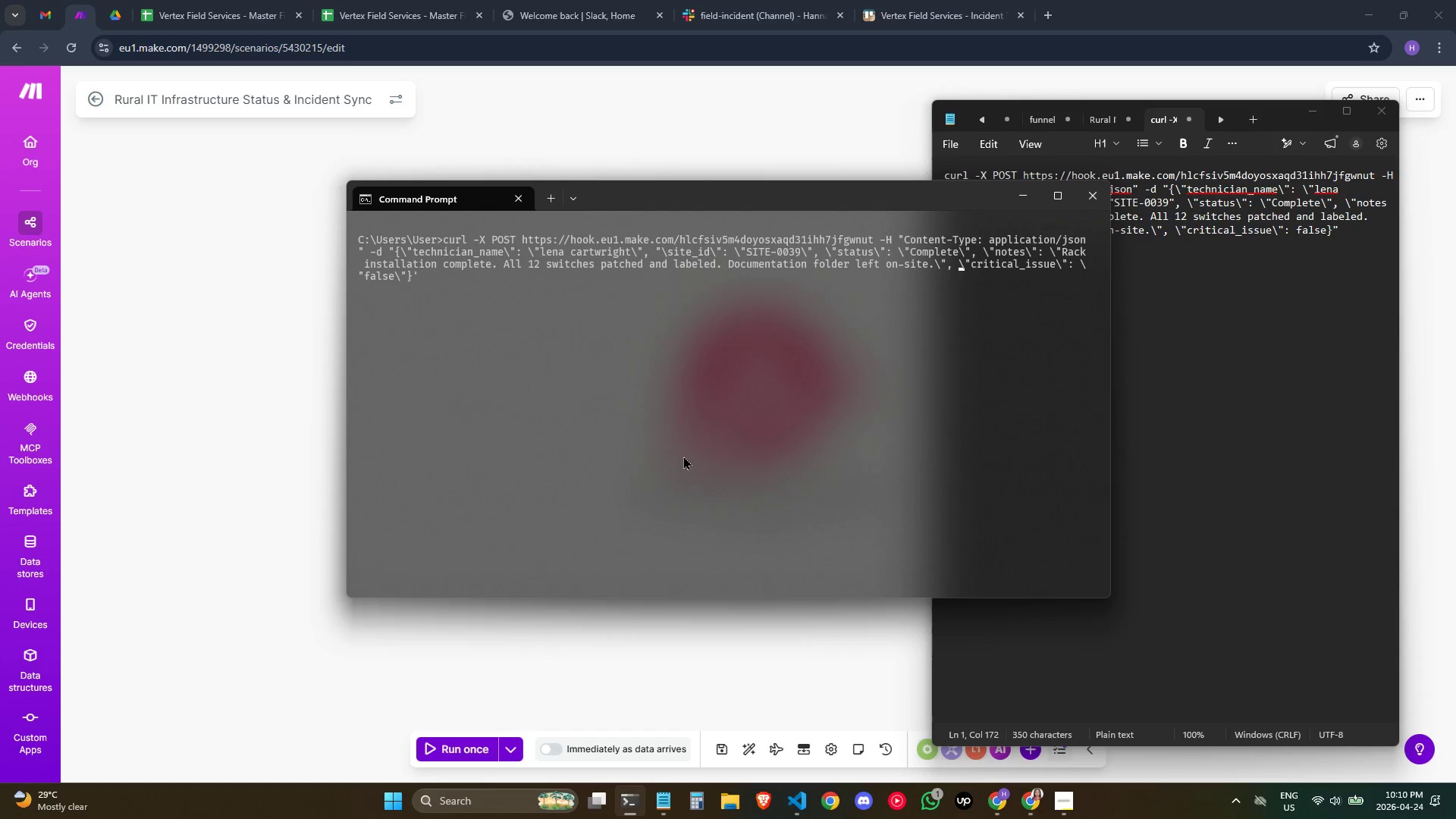 
key(Control+ArrowLeft)
 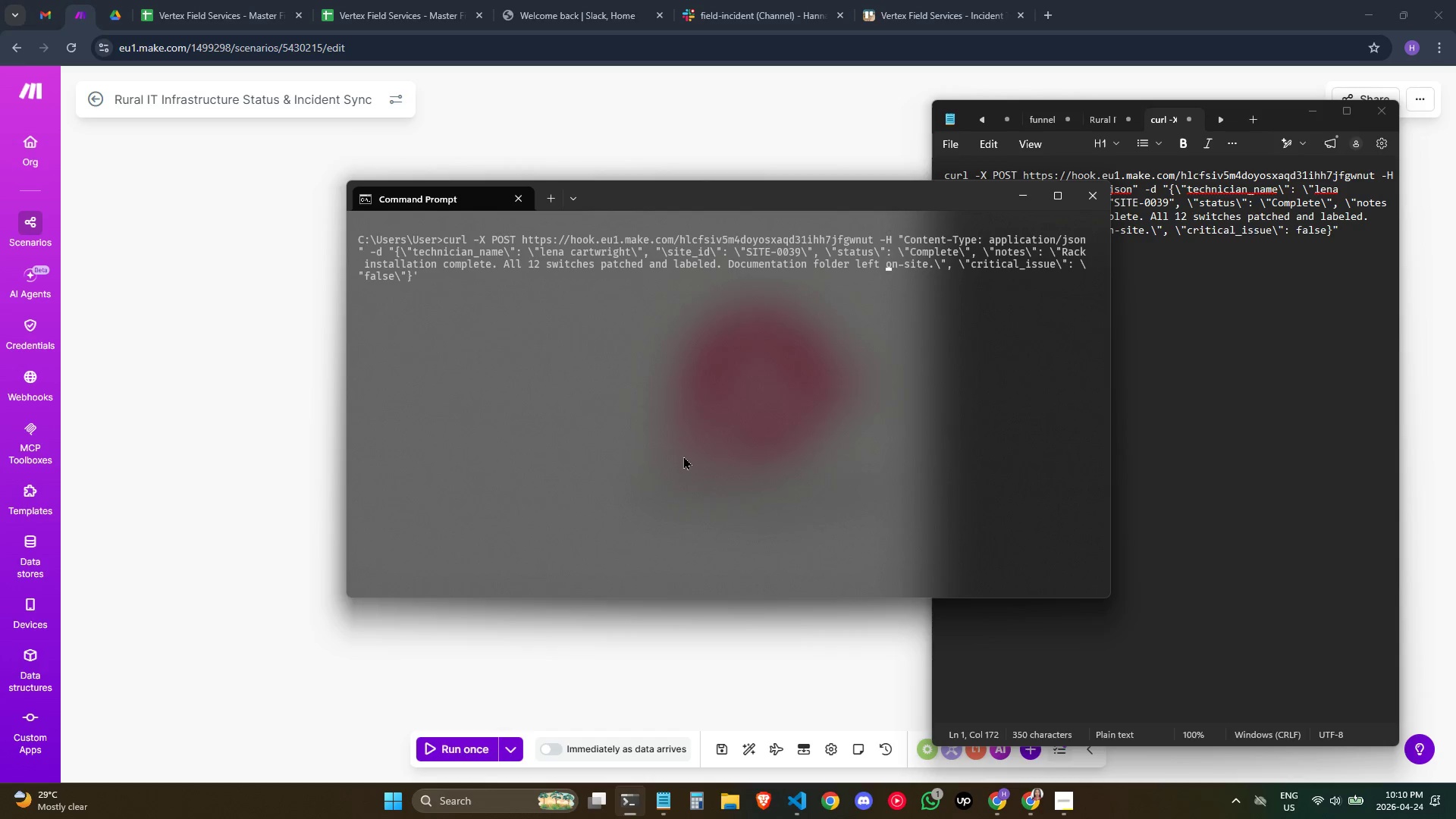 
hold_key(key=ArrowLeft, duration=0.41)
 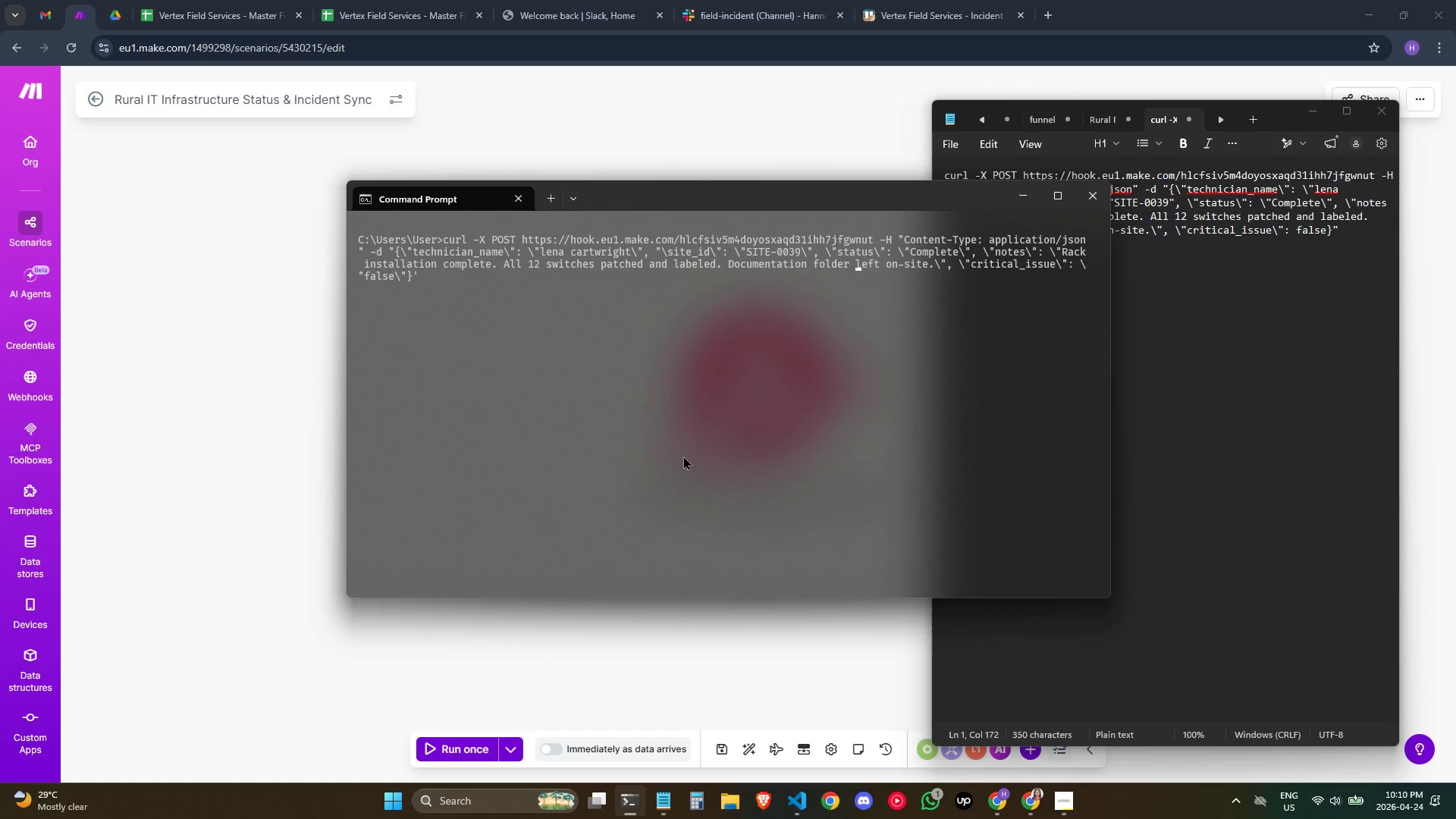 
key(Control+ArrowLeft)
 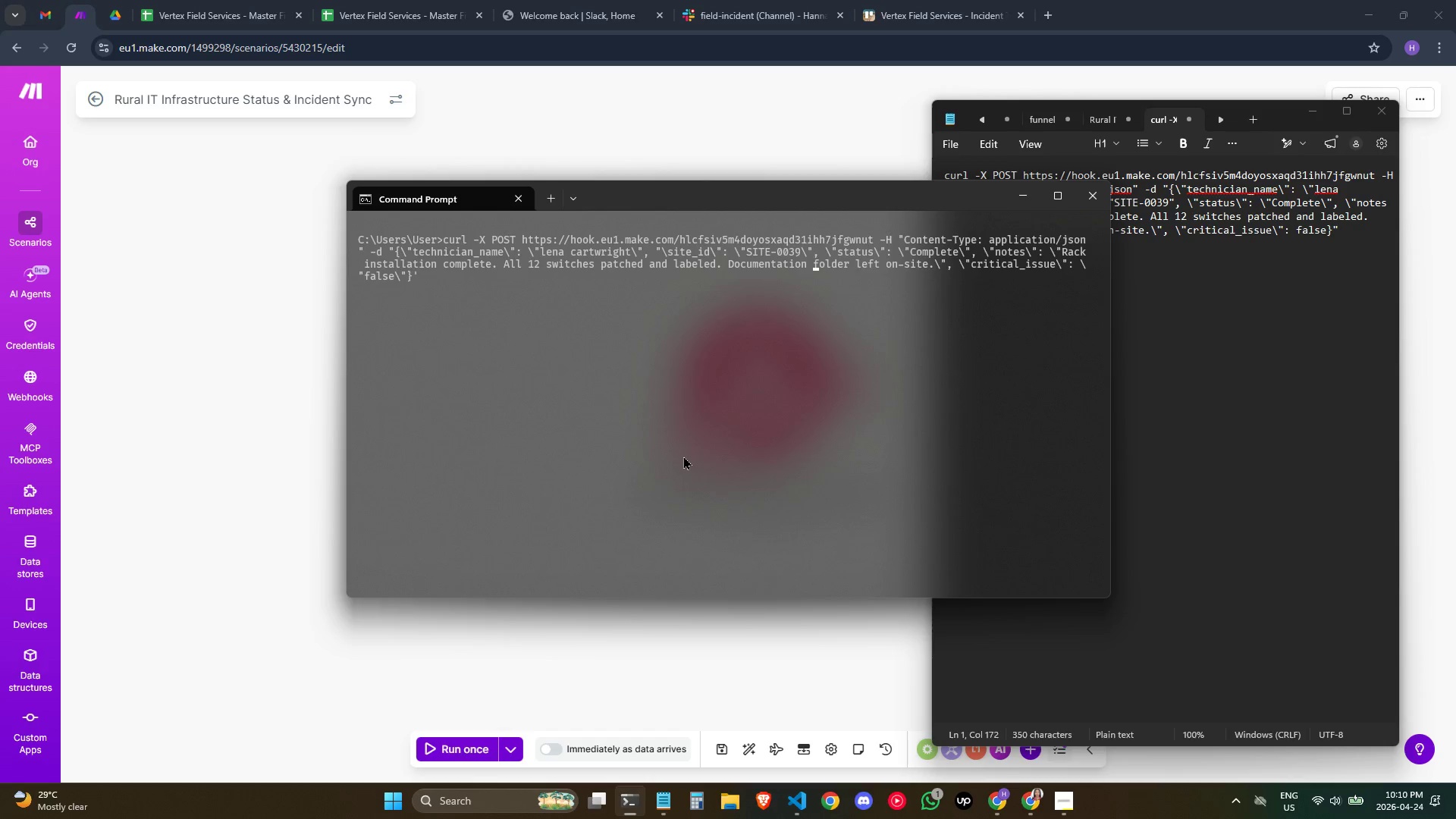 
key(Control+ArrowLeft)
 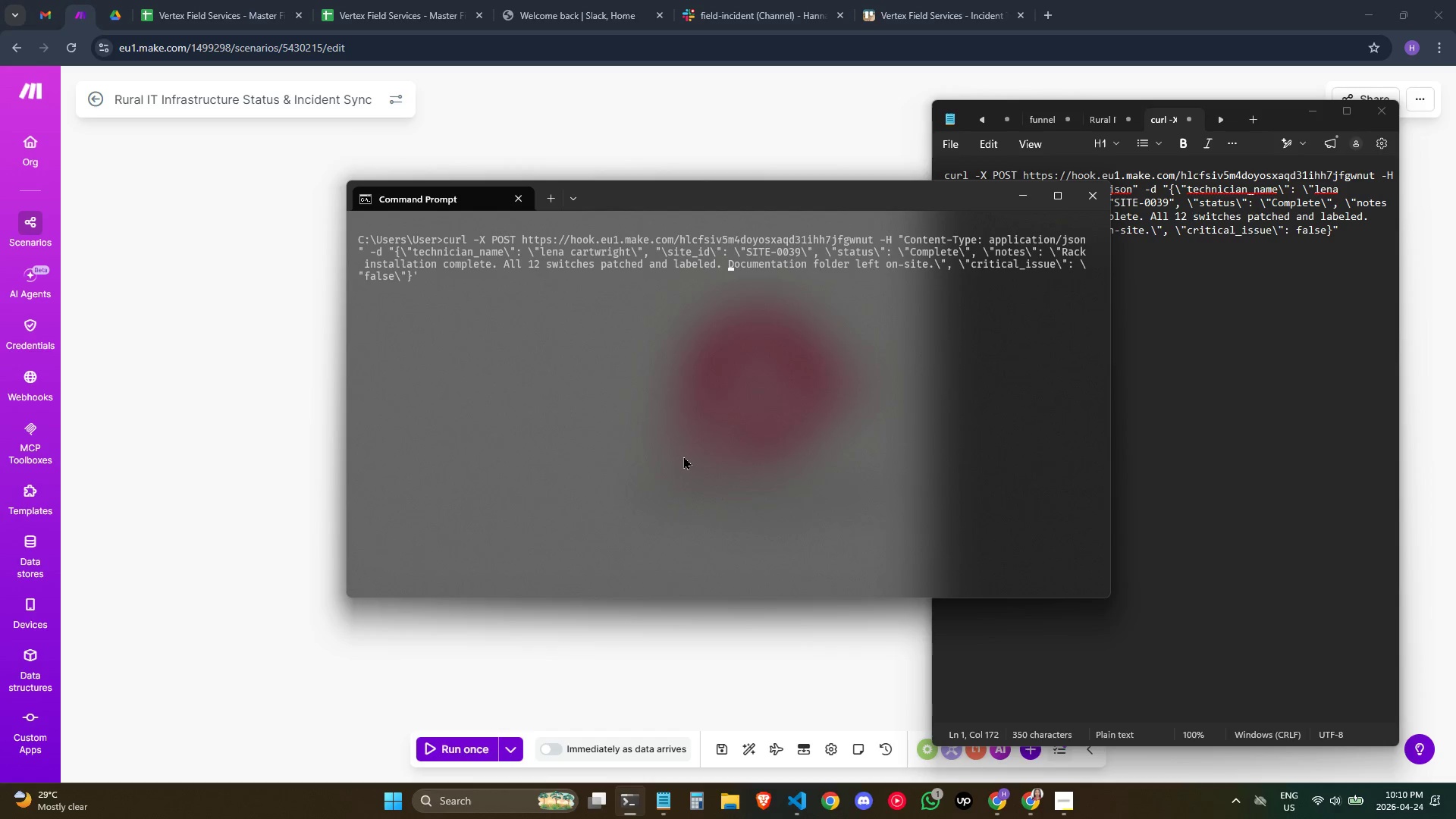 
key(Control+ArrowLeft)
 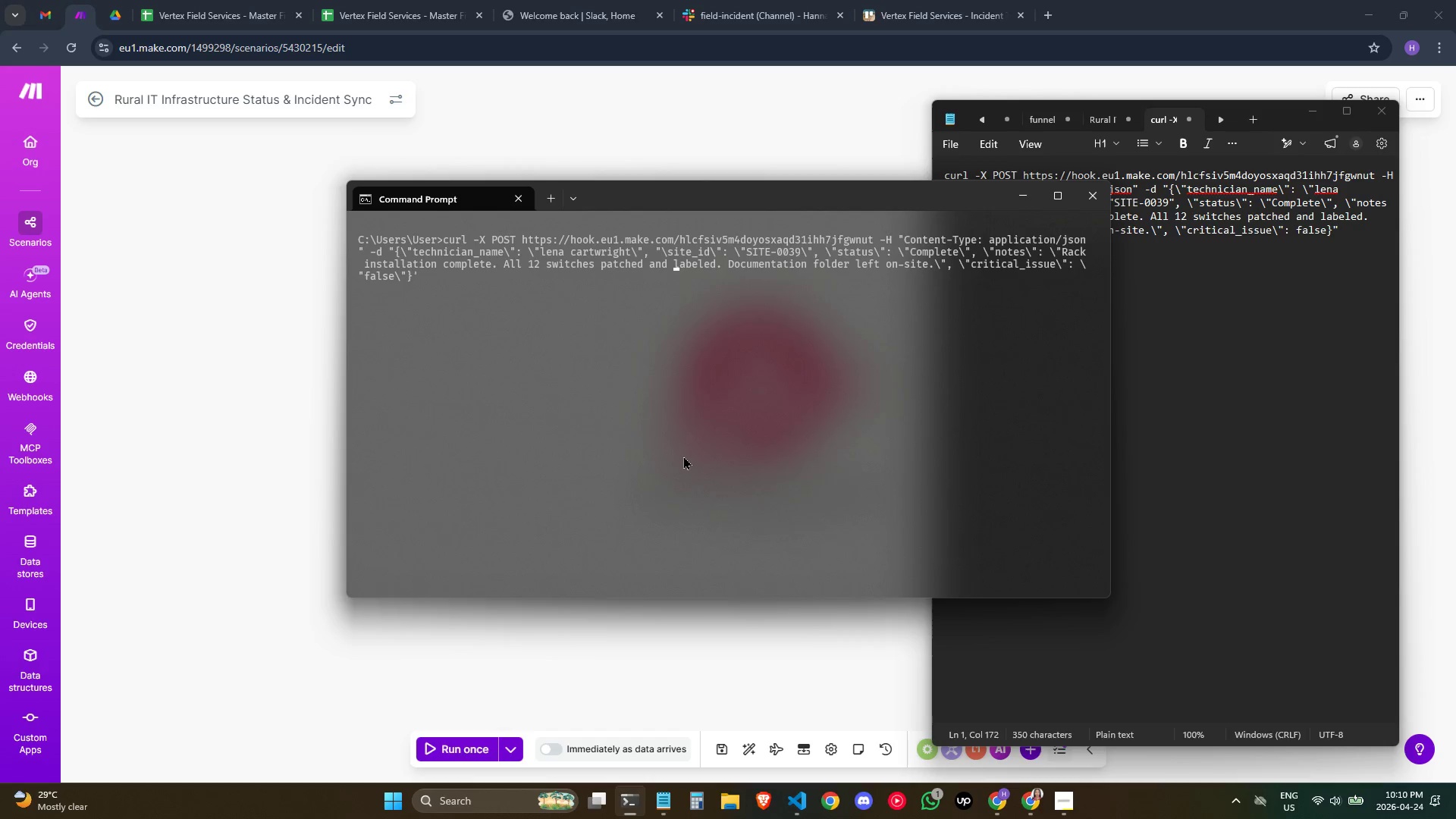 
key(Control+ArrowLeft)
 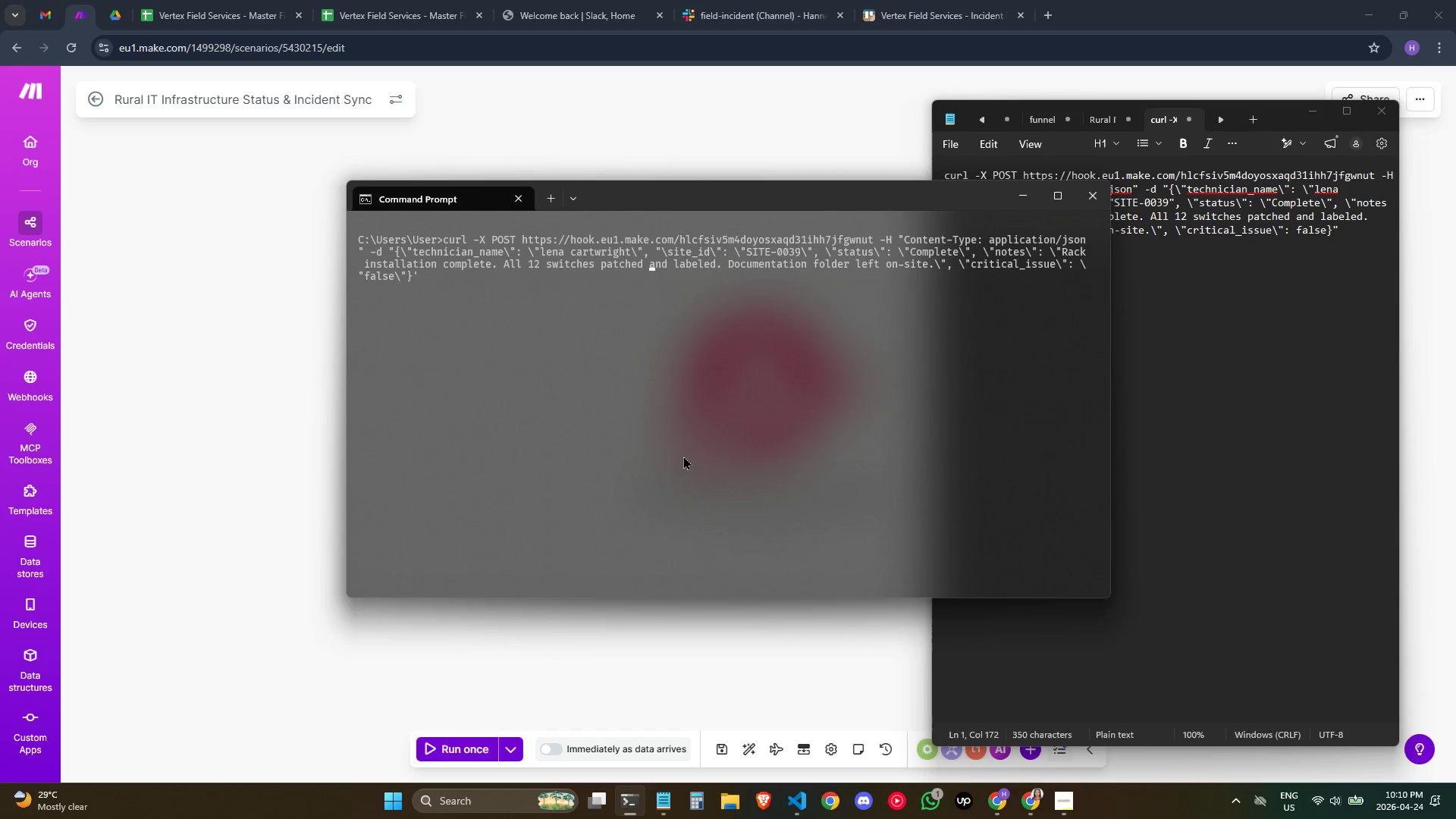 
key(Control+ArrowLeft)
 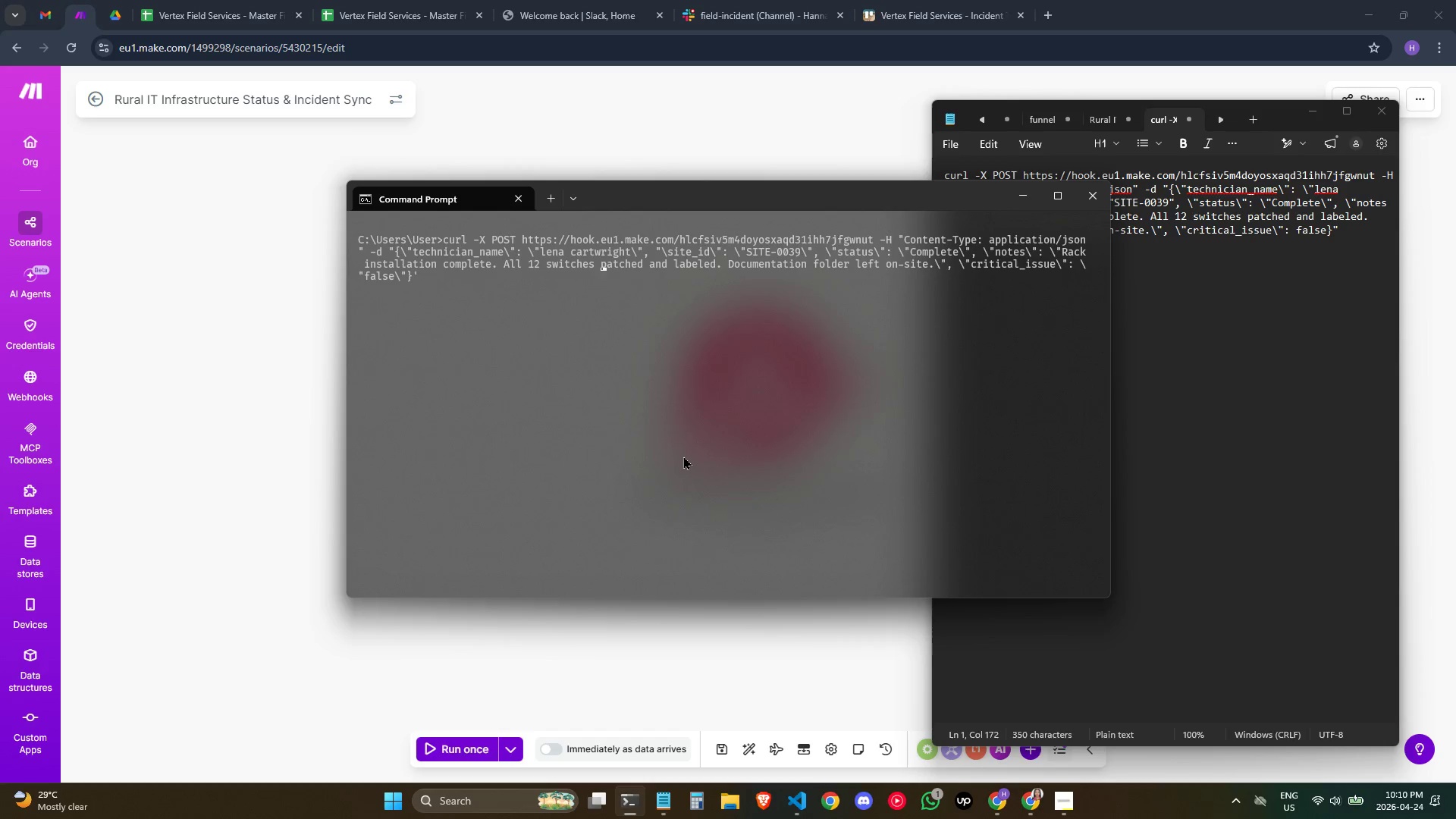 
key(Control+ArrowLeft)
 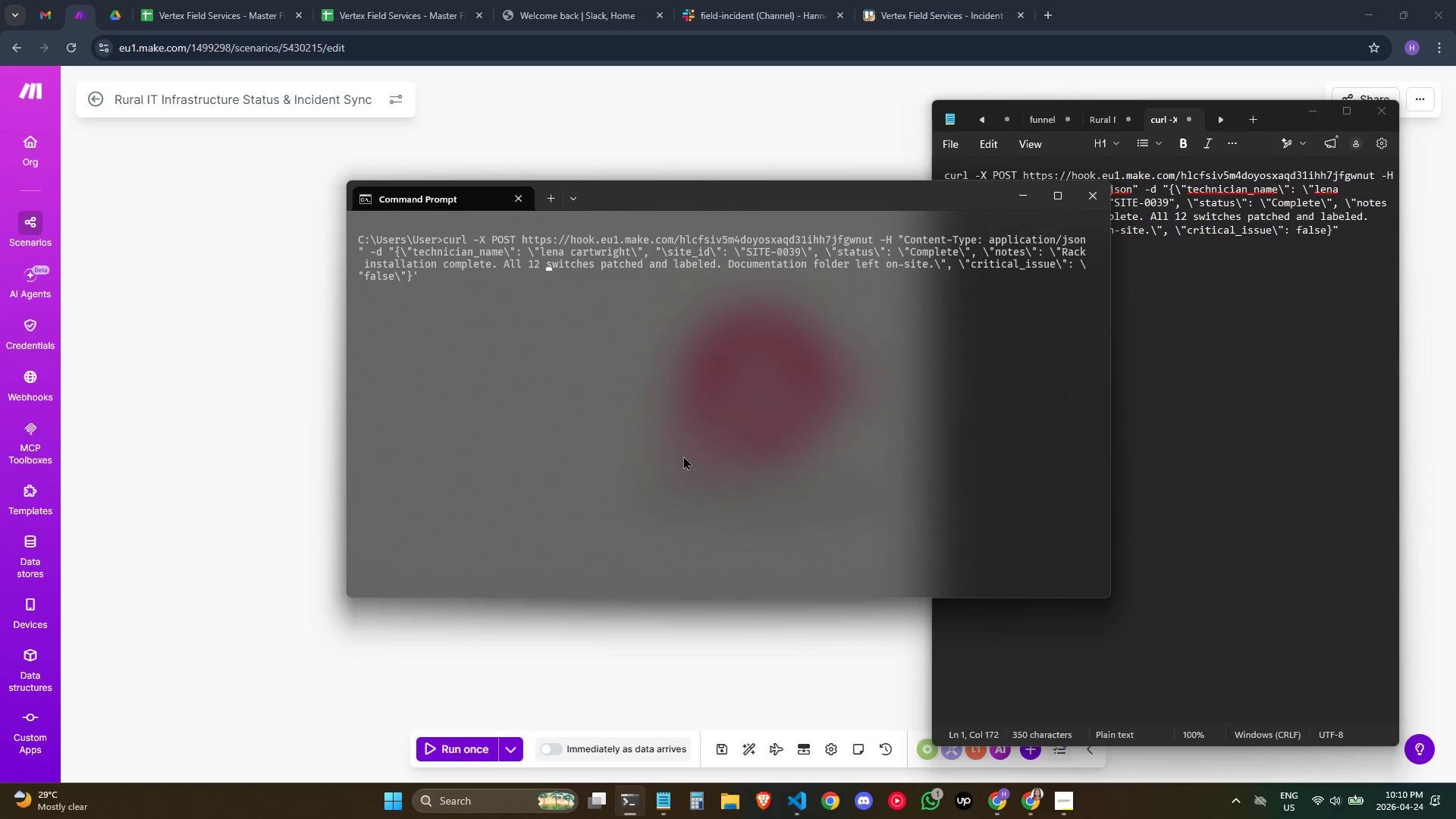 
key(Control+ArrowLeft)
 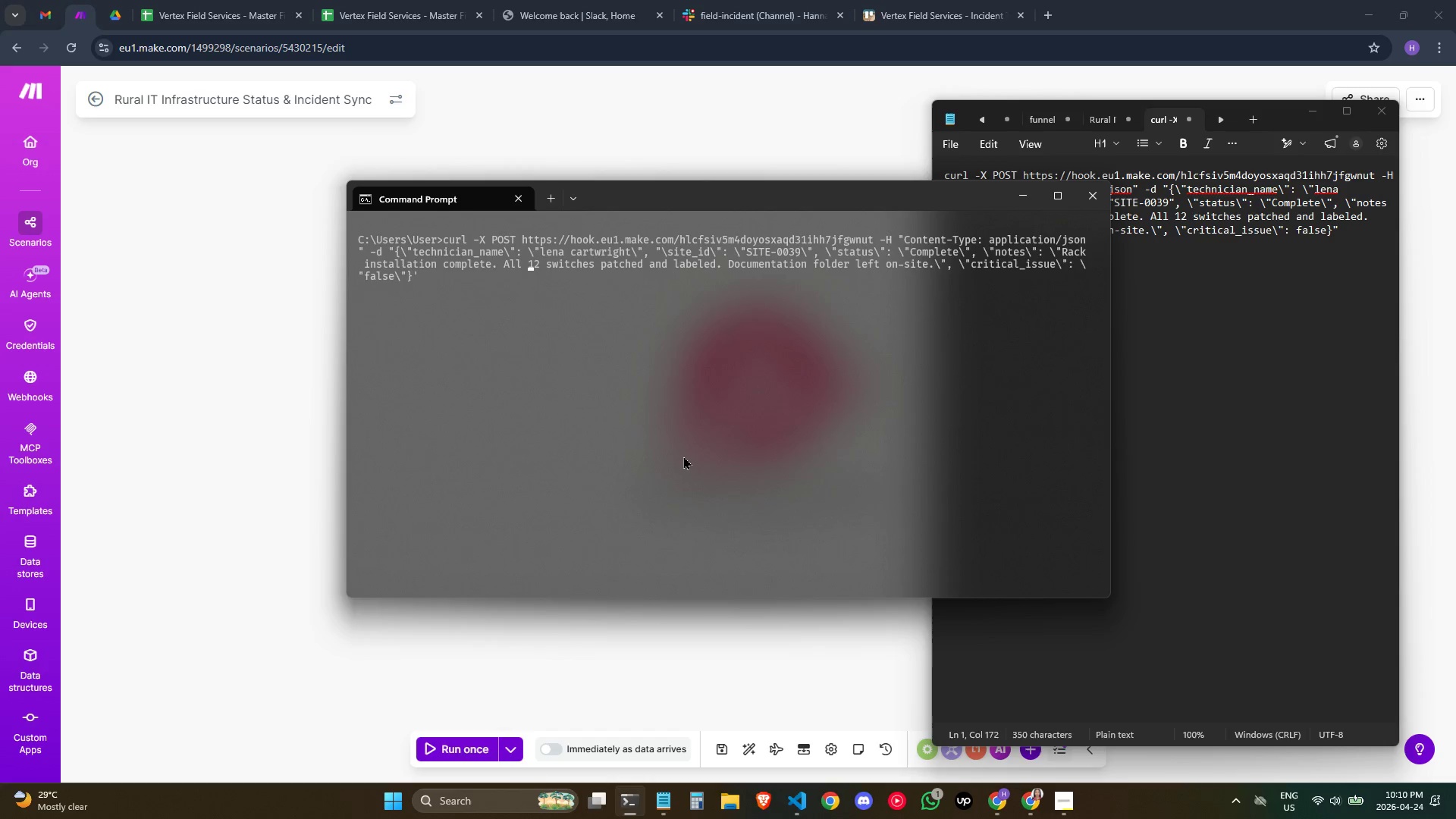 
key(Control+ArrowLeft)
 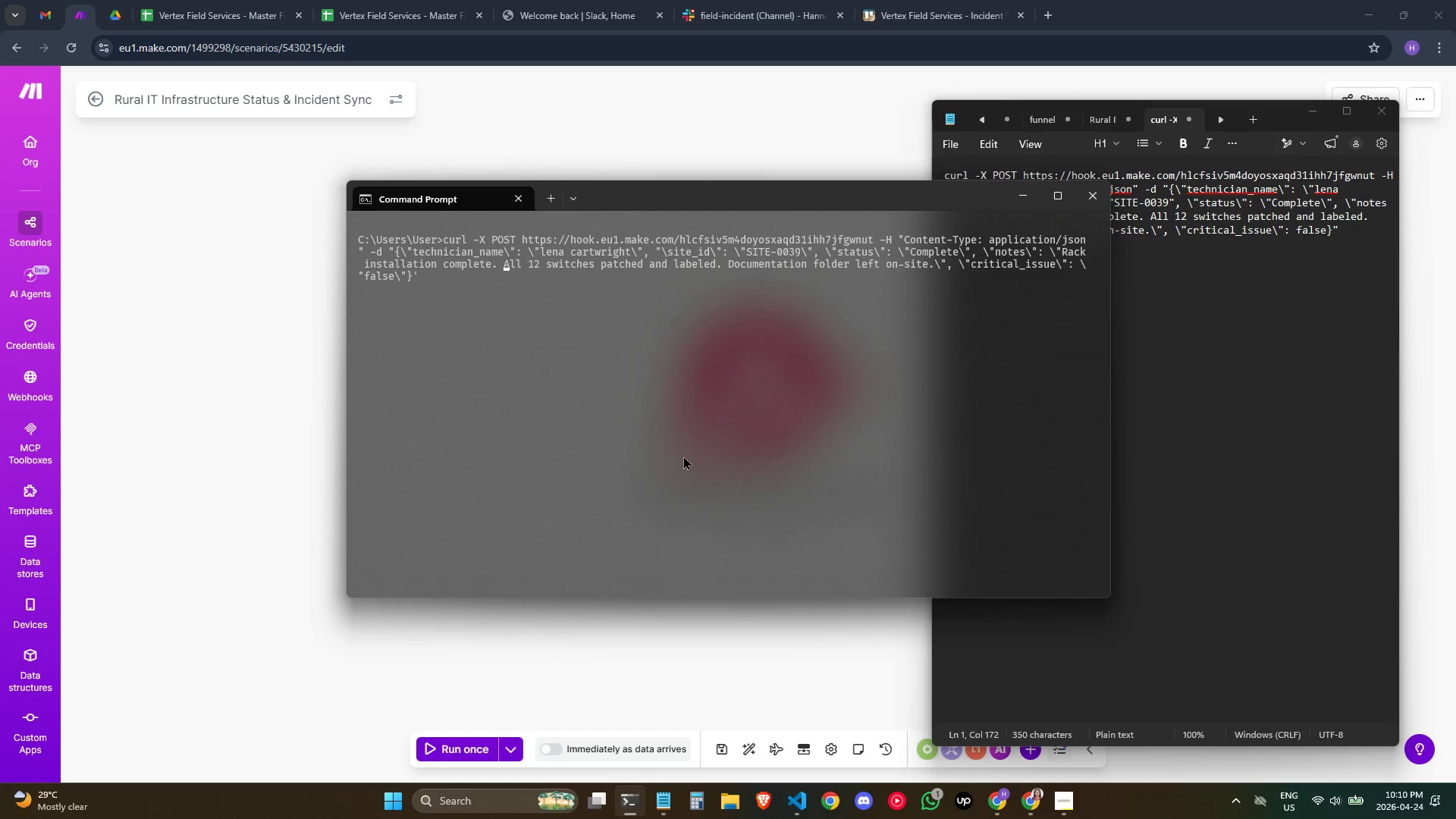 
key(Control+ArrowLeft)
 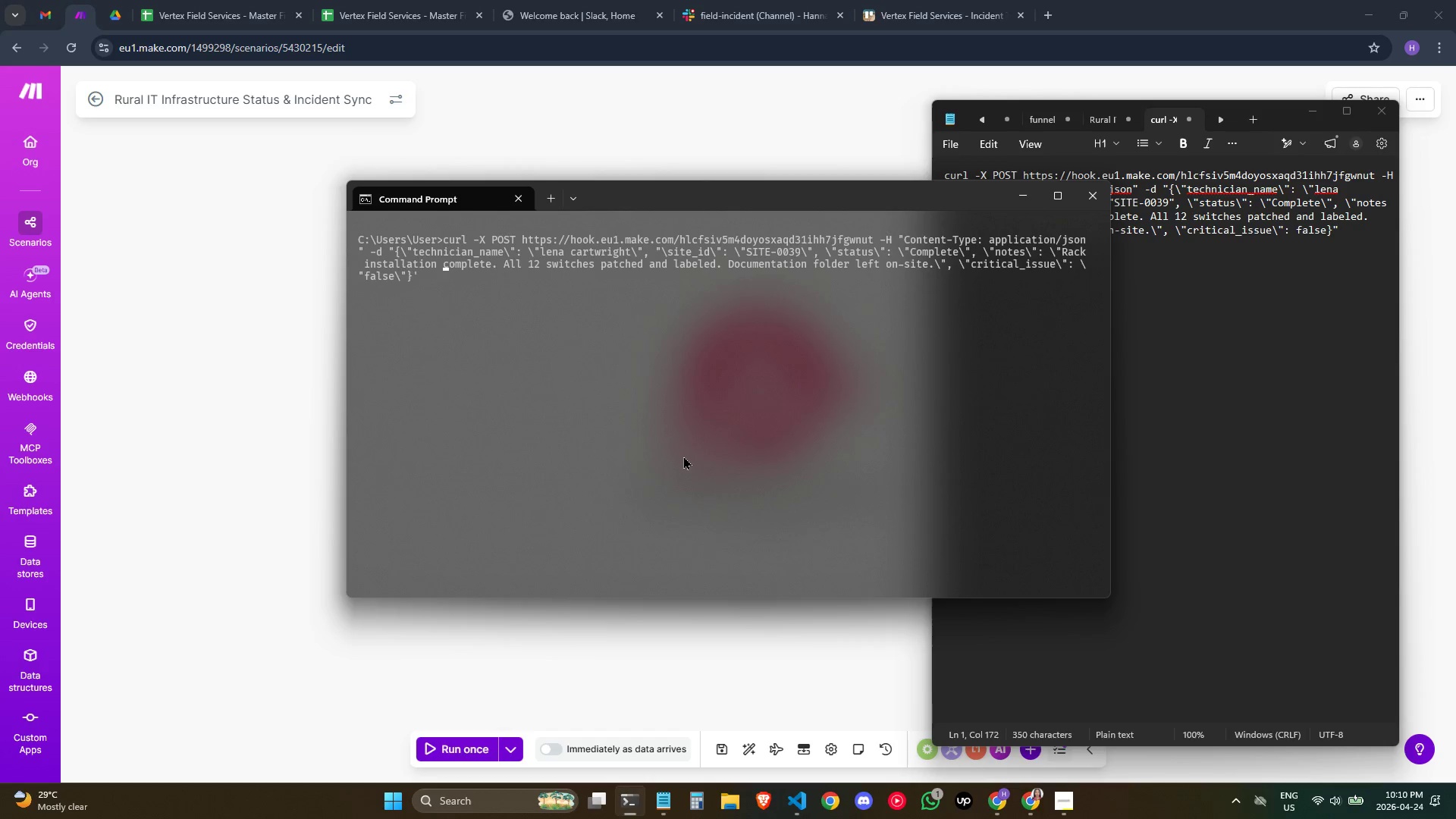 
key(Control+ArrowLeft)
 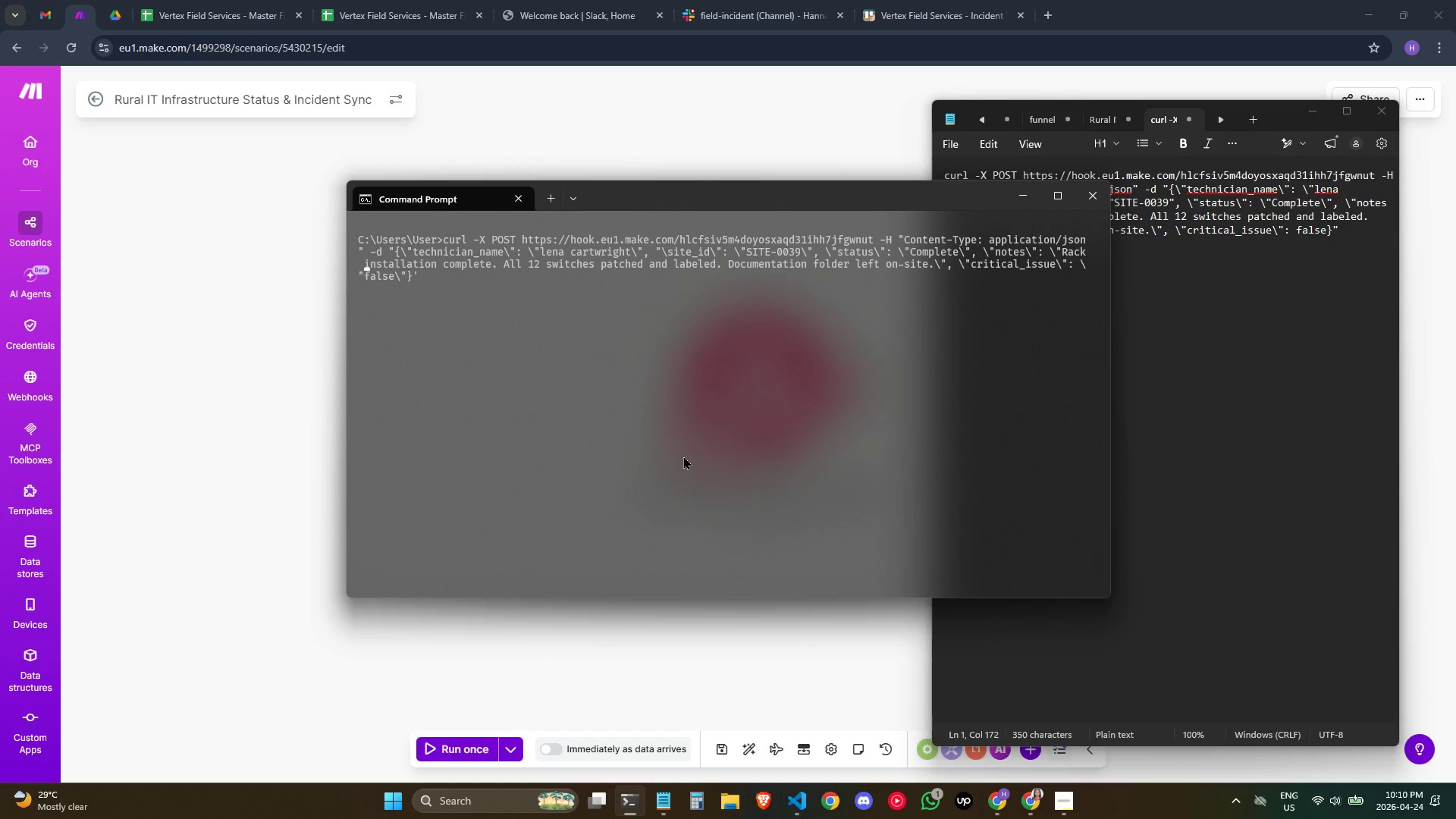 
key(Control+ArrowLeft)
 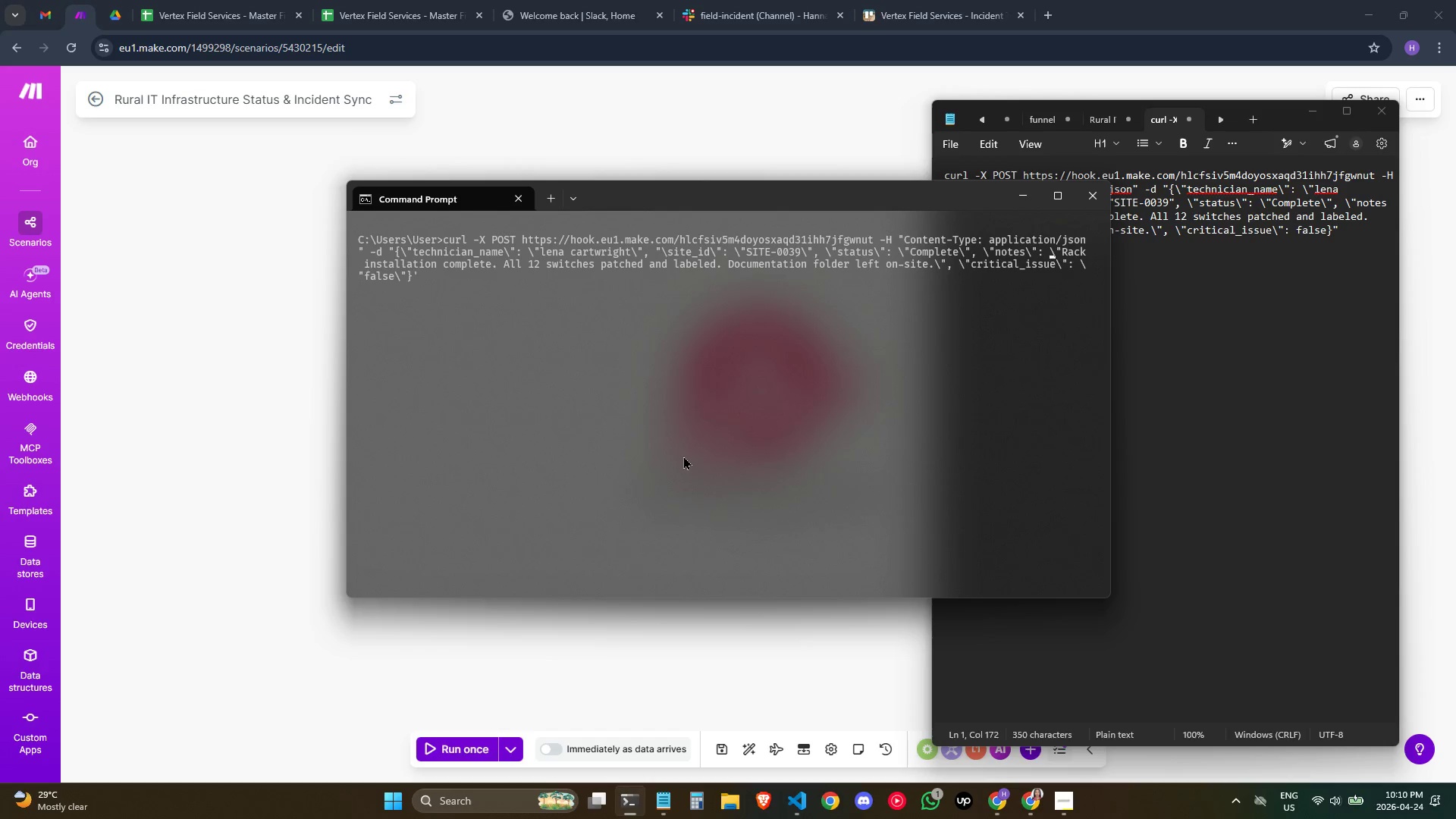 
key(Control+ArrowLeft)
 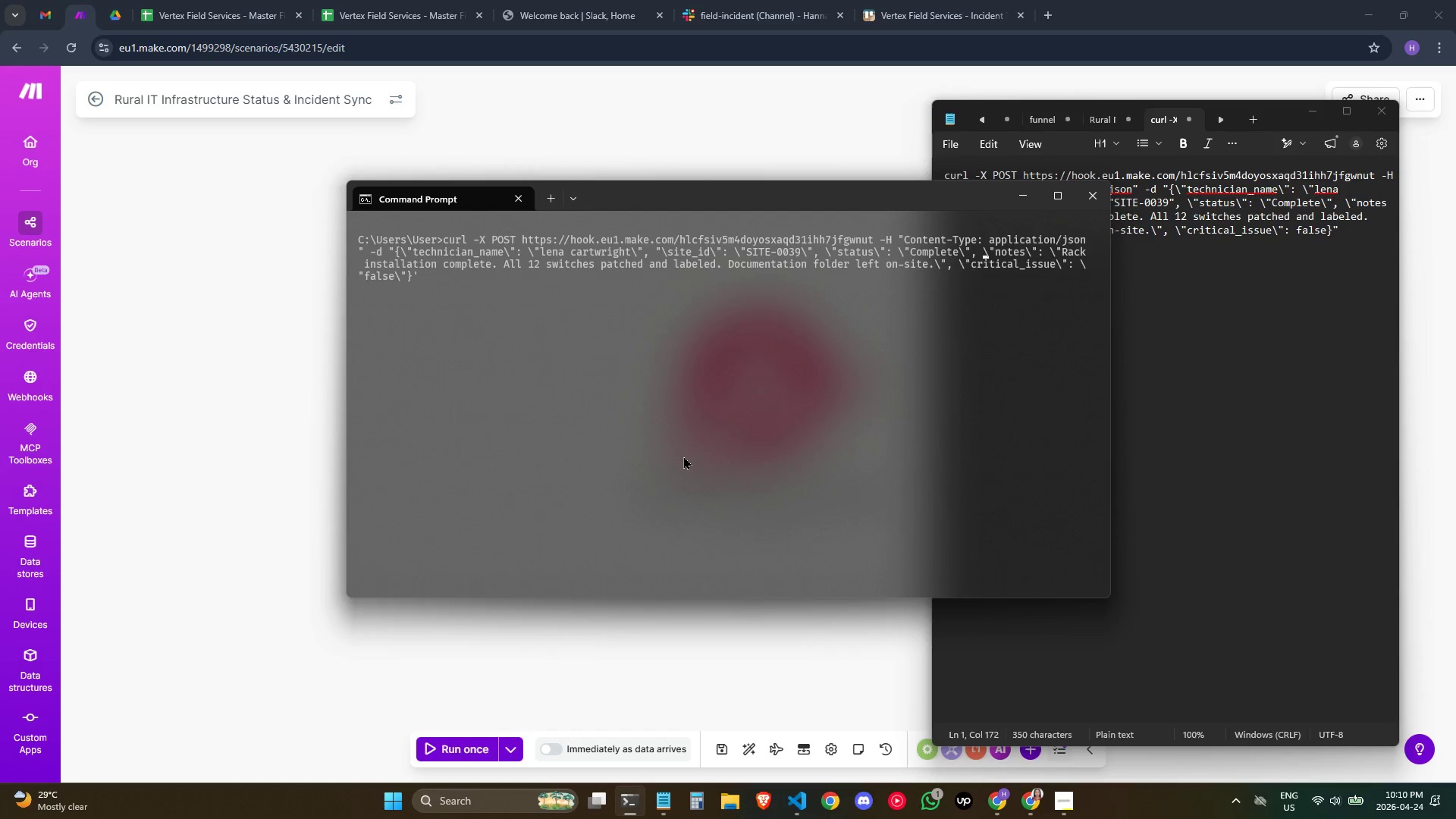 
key(Control+ArrowLeft)
 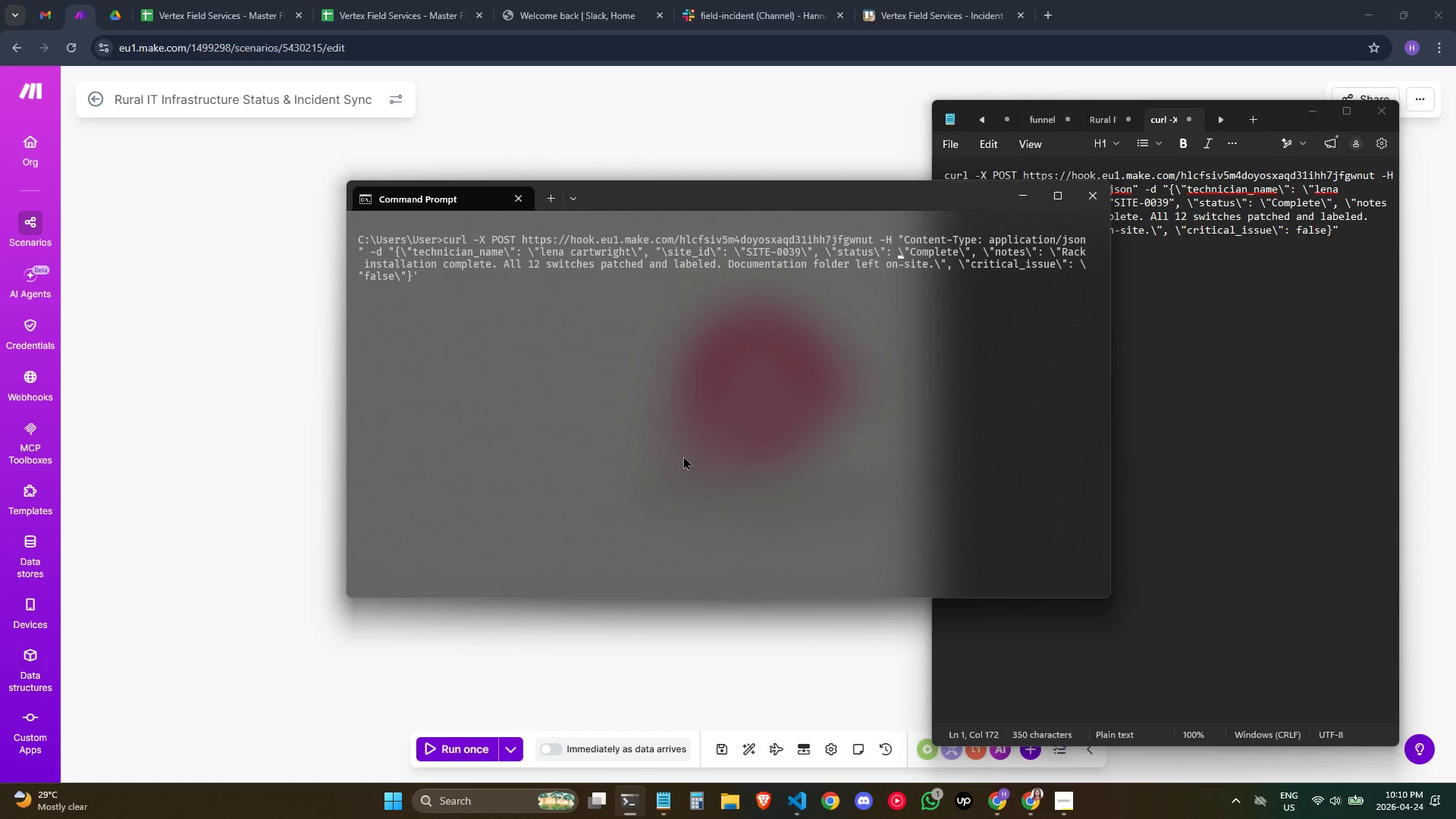 
key(Control+ArrowLeft)
 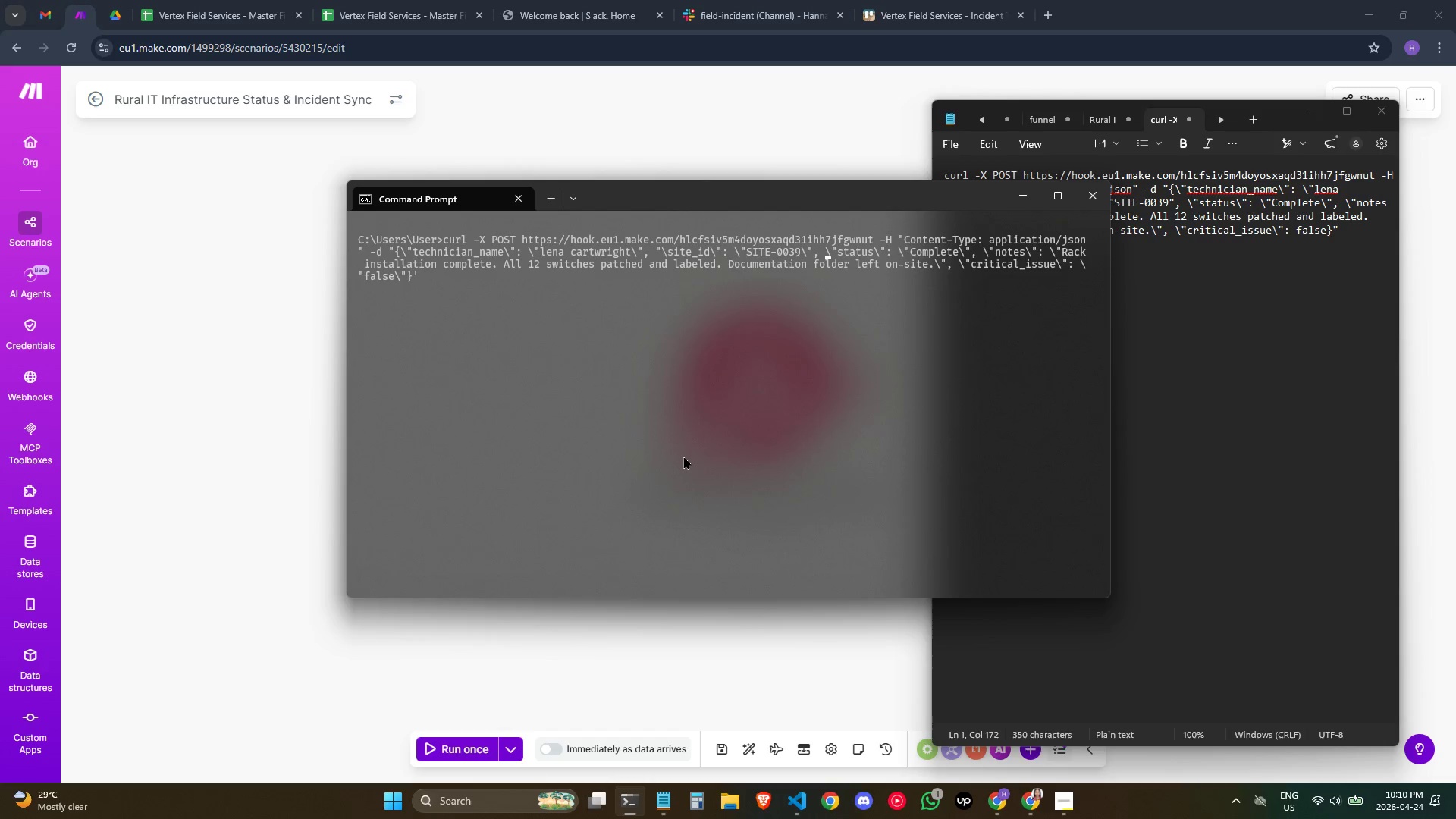 
key(Control+ArrowLeft)
 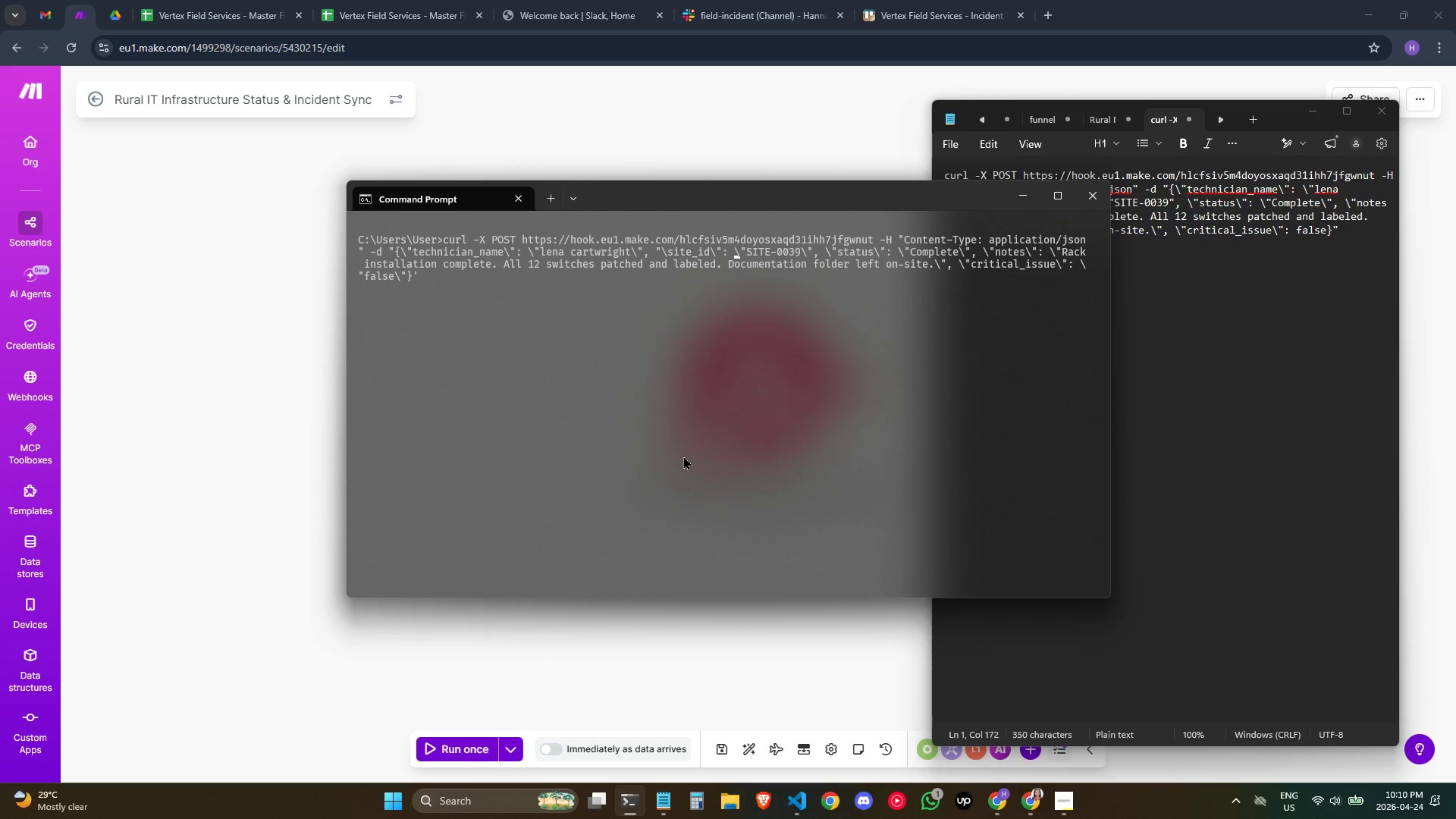 
key(Control+ArrowLeft)
 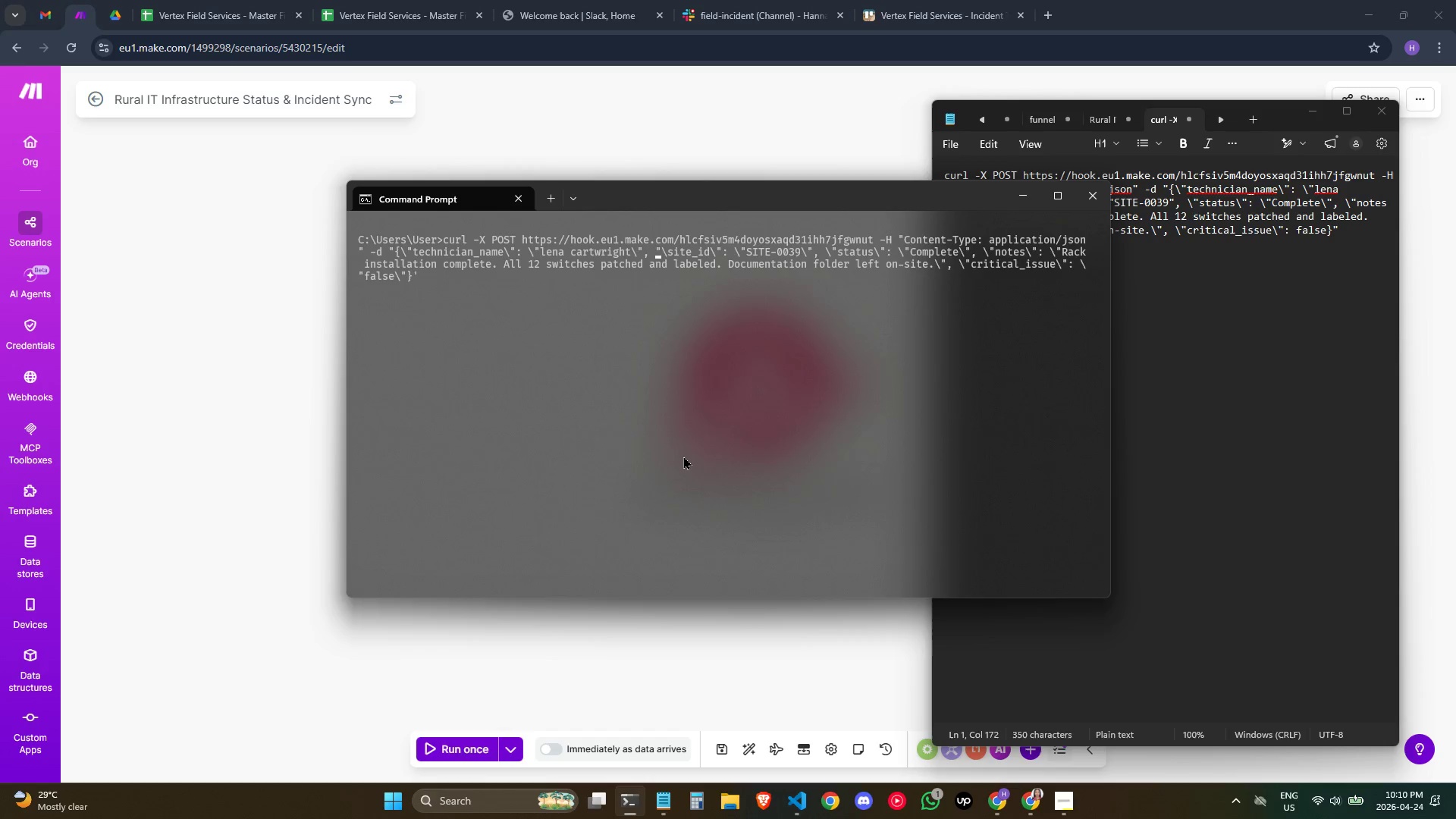 
key(Control+ArrowLeft)
 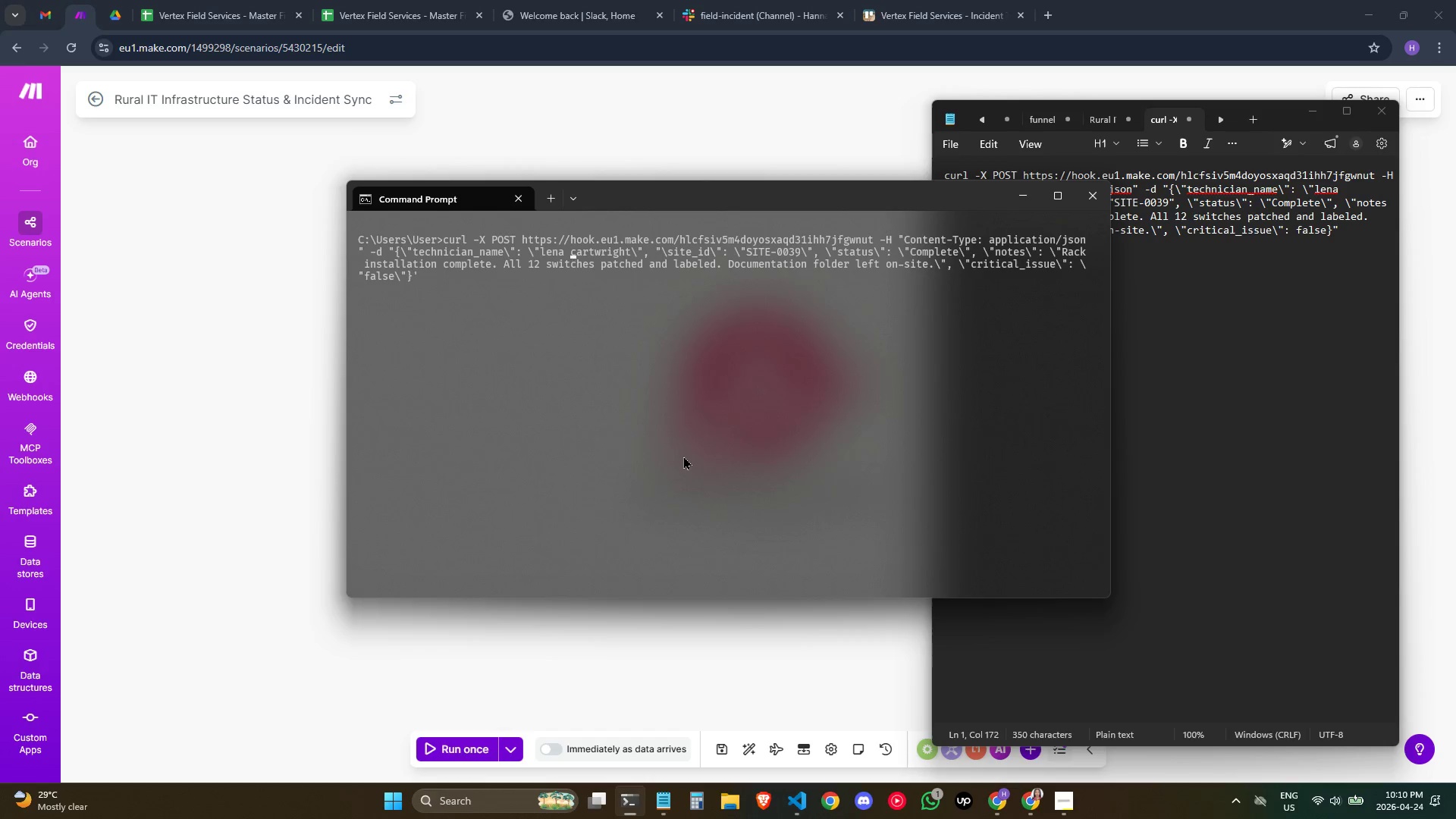 
key(Control+ArrowLeft)
 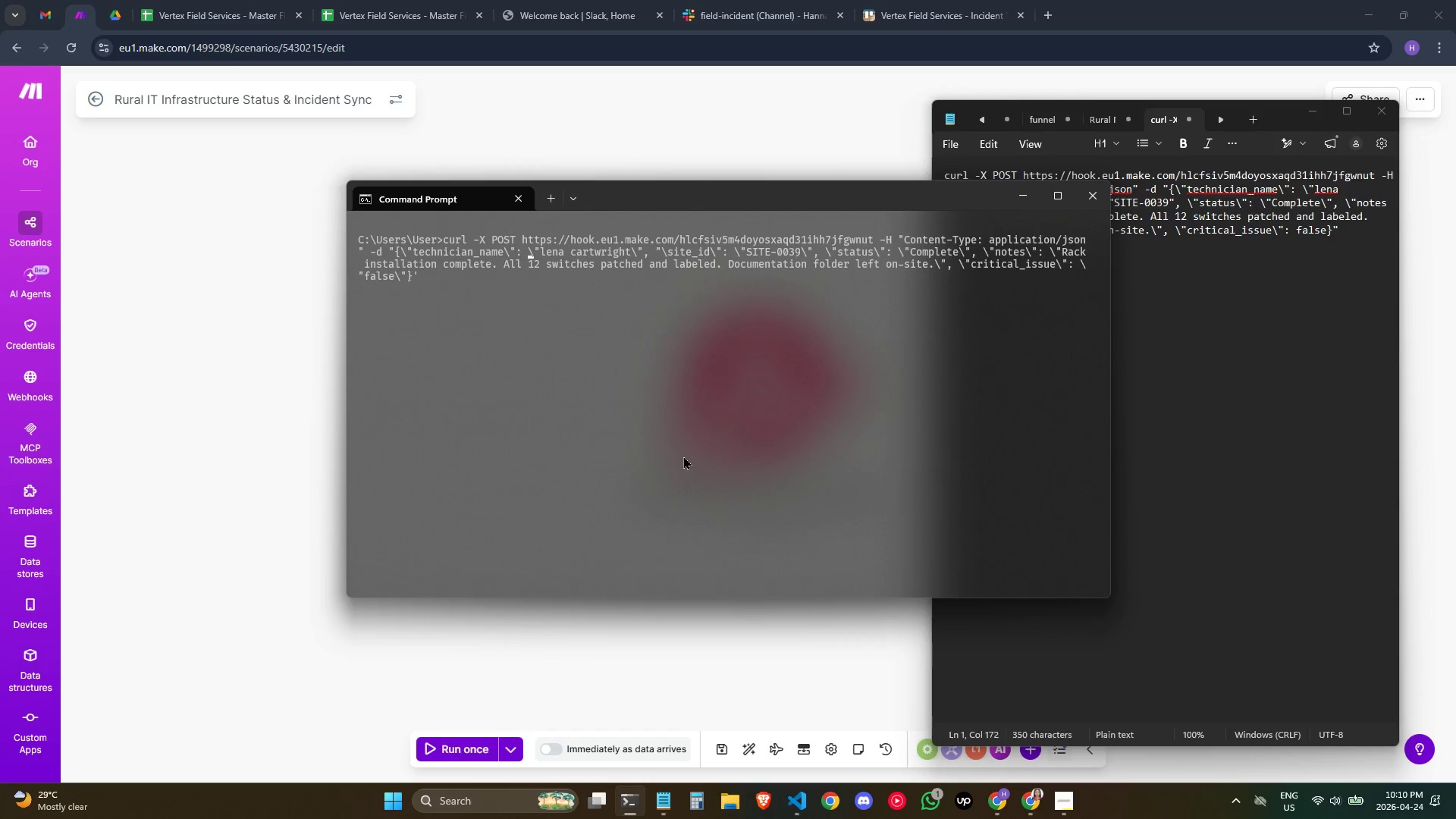 
key(Control+ArrowLeft)
 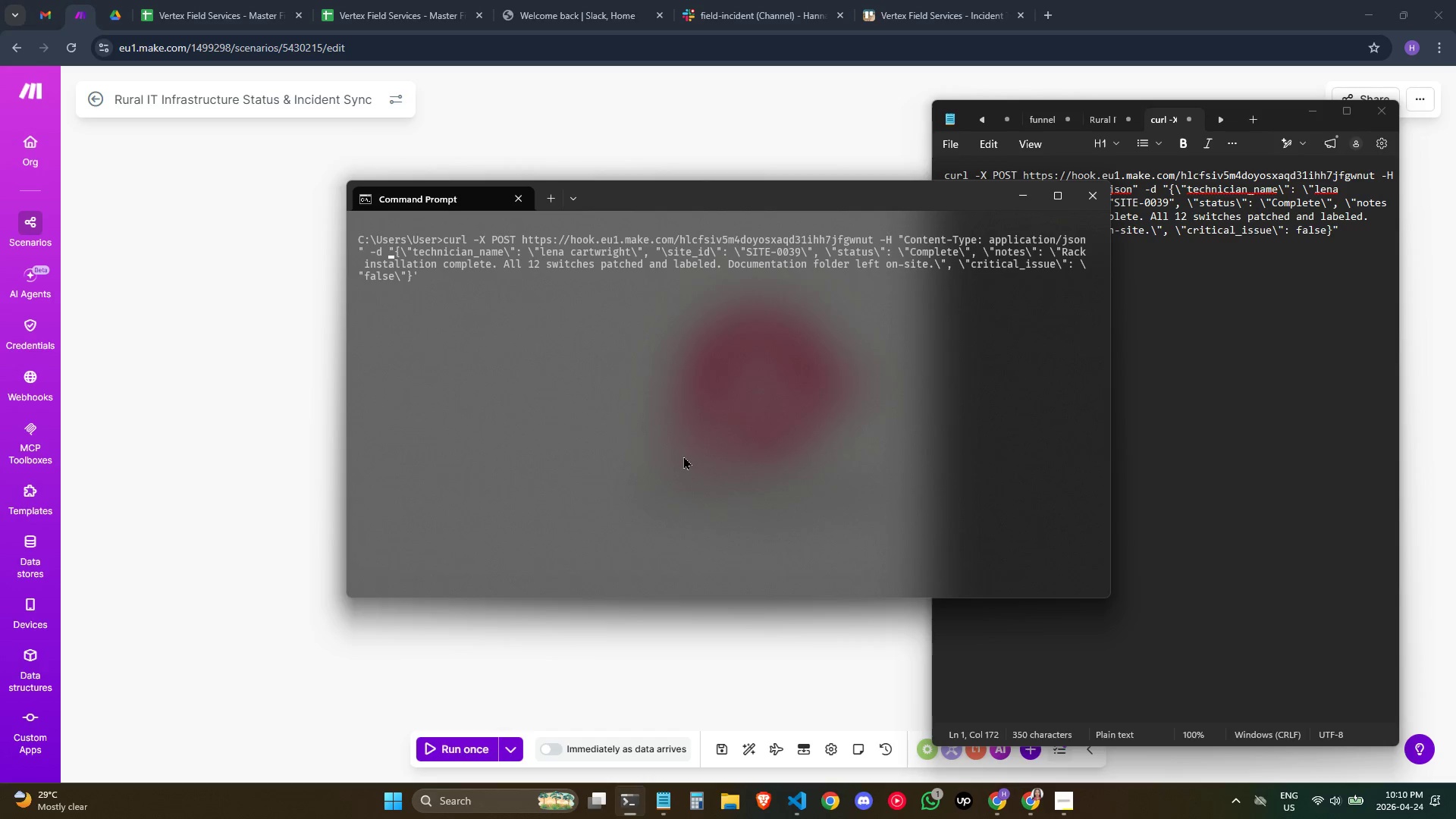 
key(ArrowRight)
 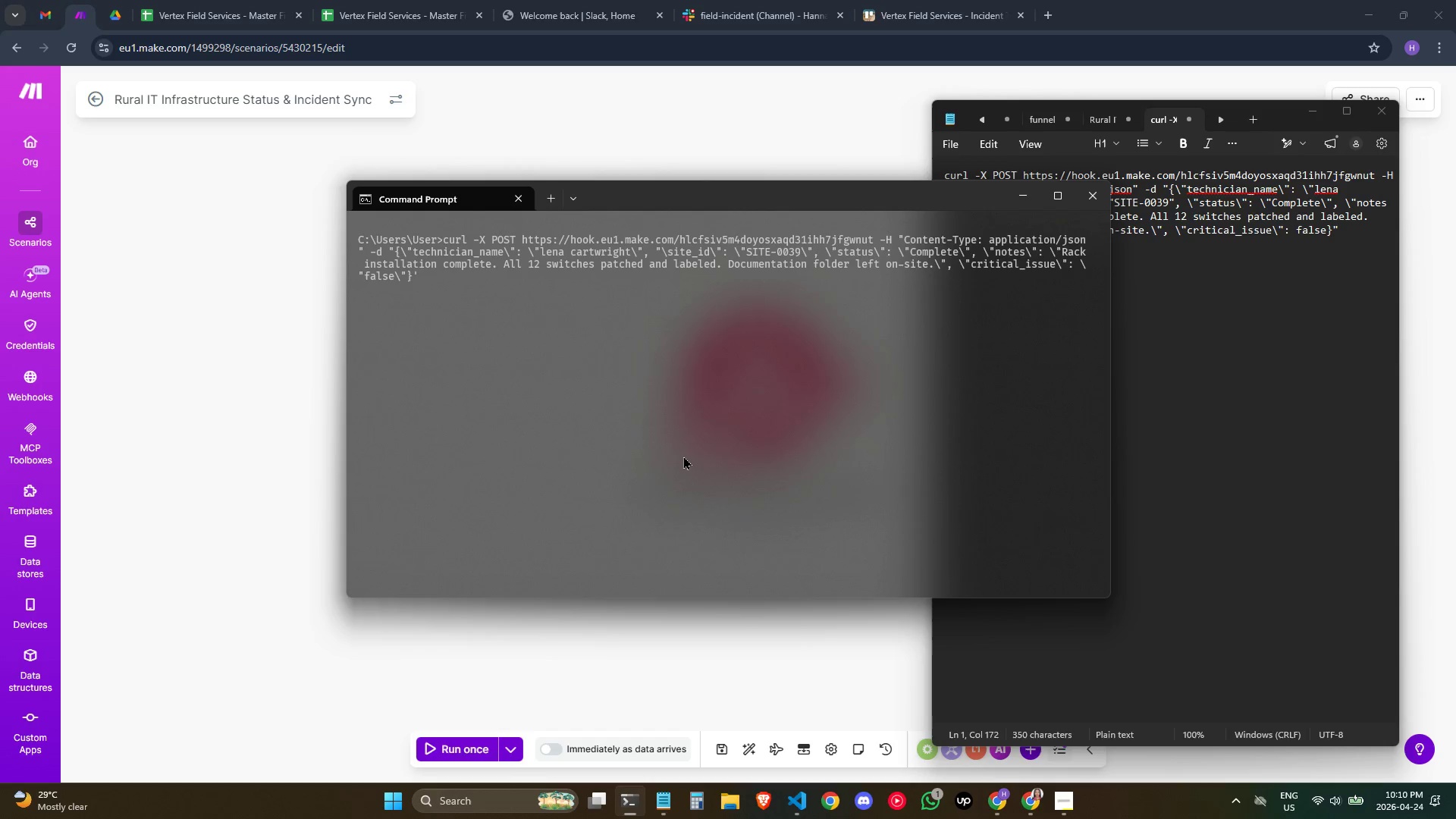 
key(Backspace)
 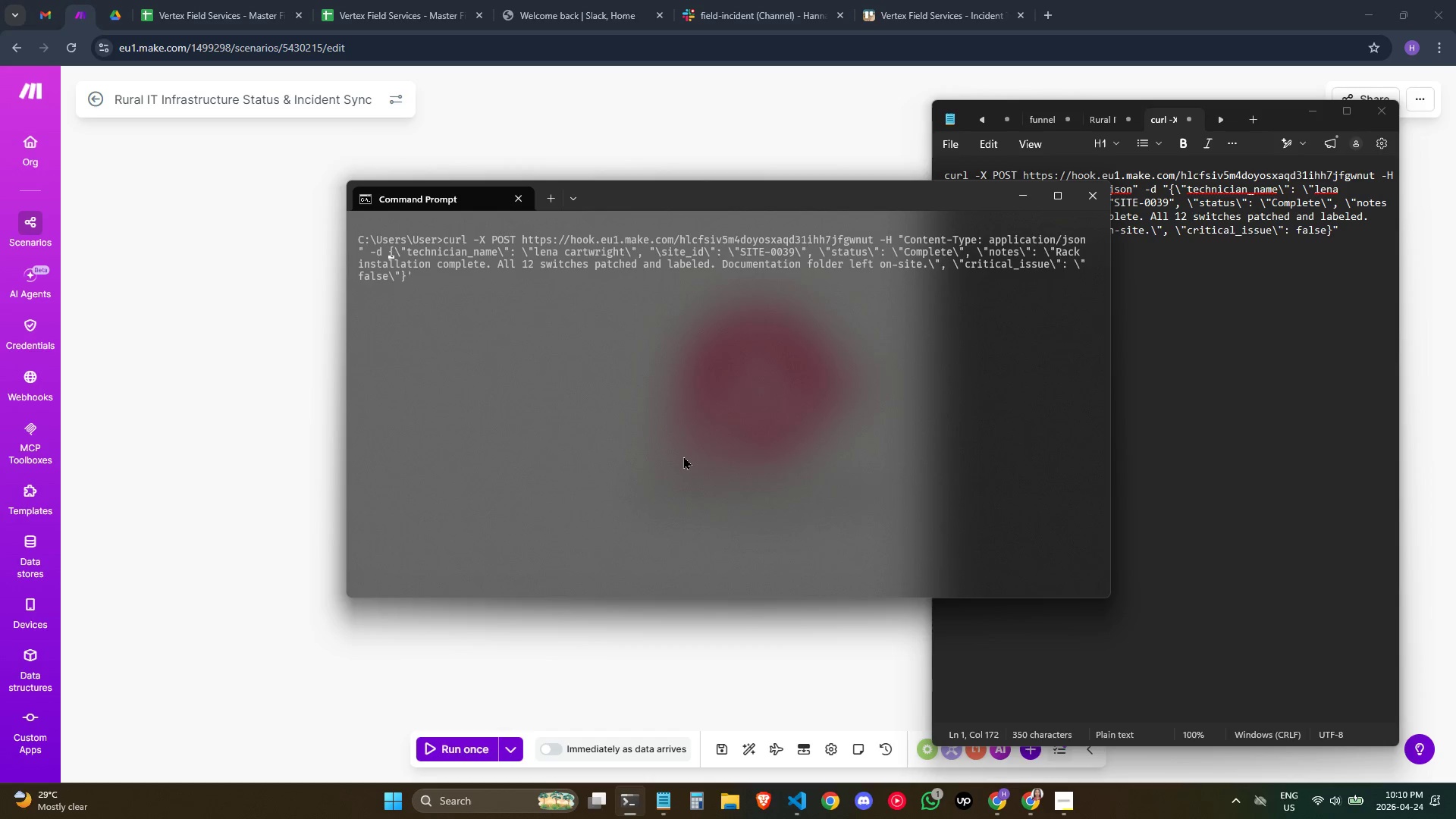 
key(Quote)
 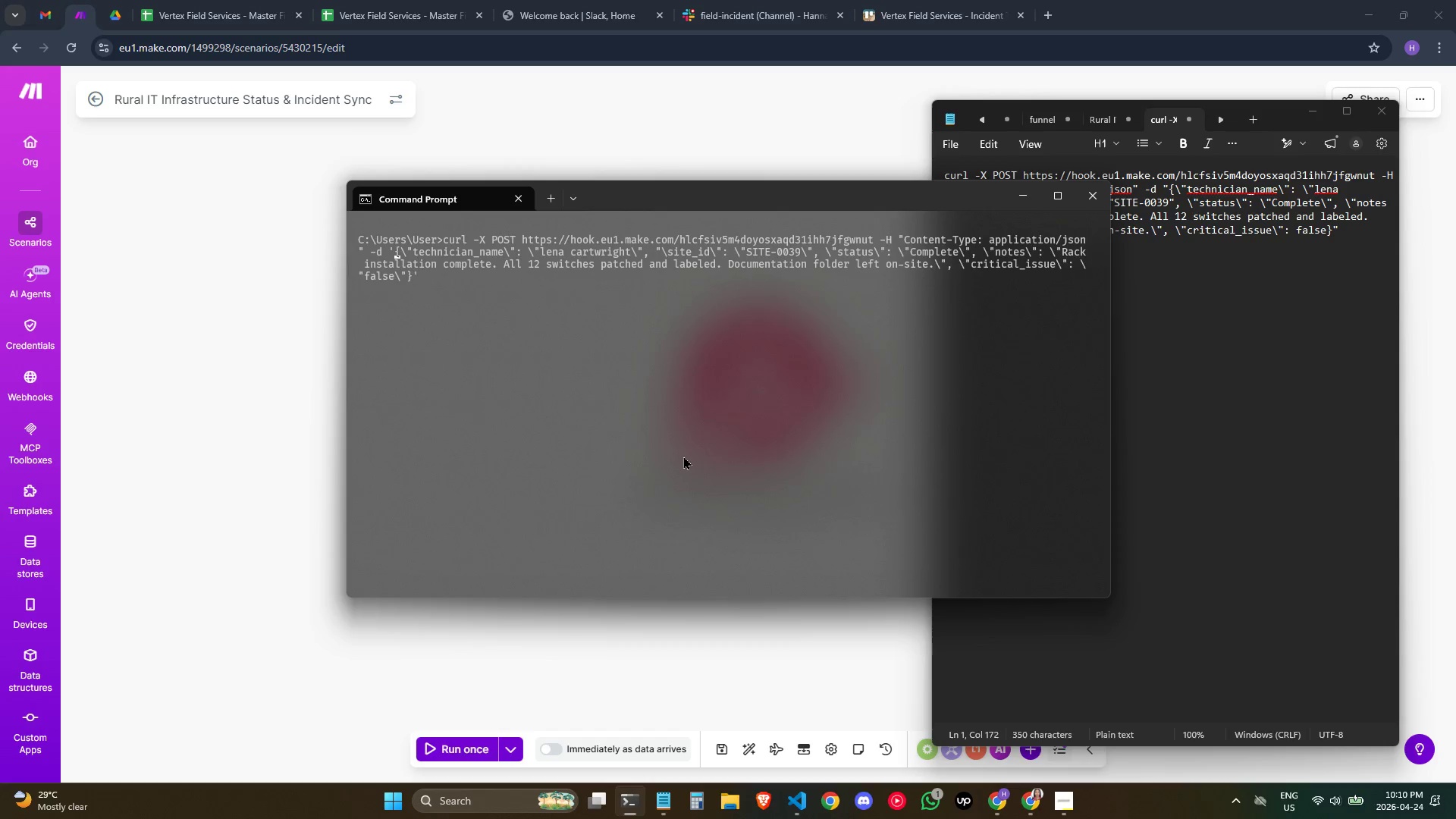 
key(Enter)
 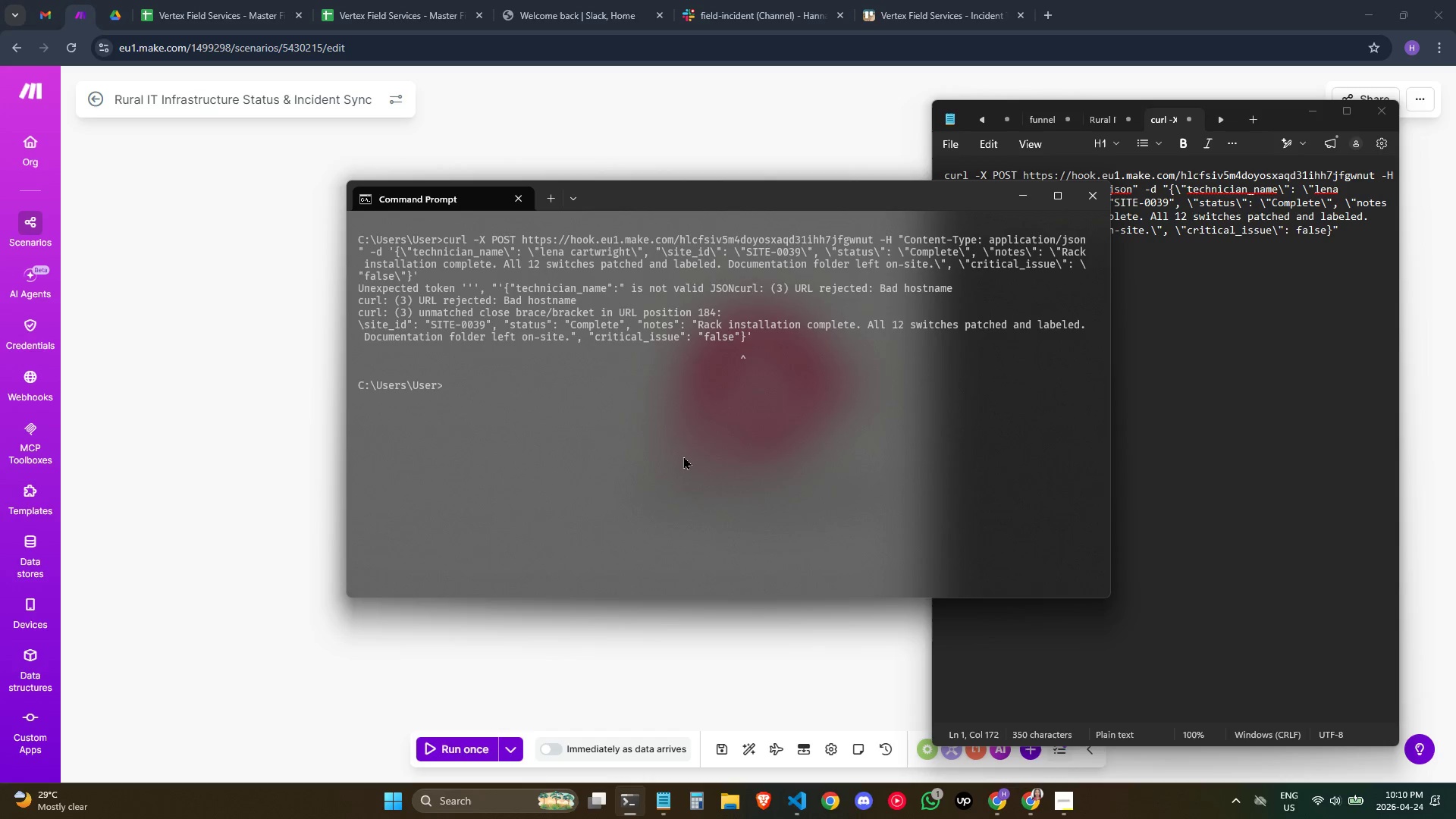 
wait(17.02)
 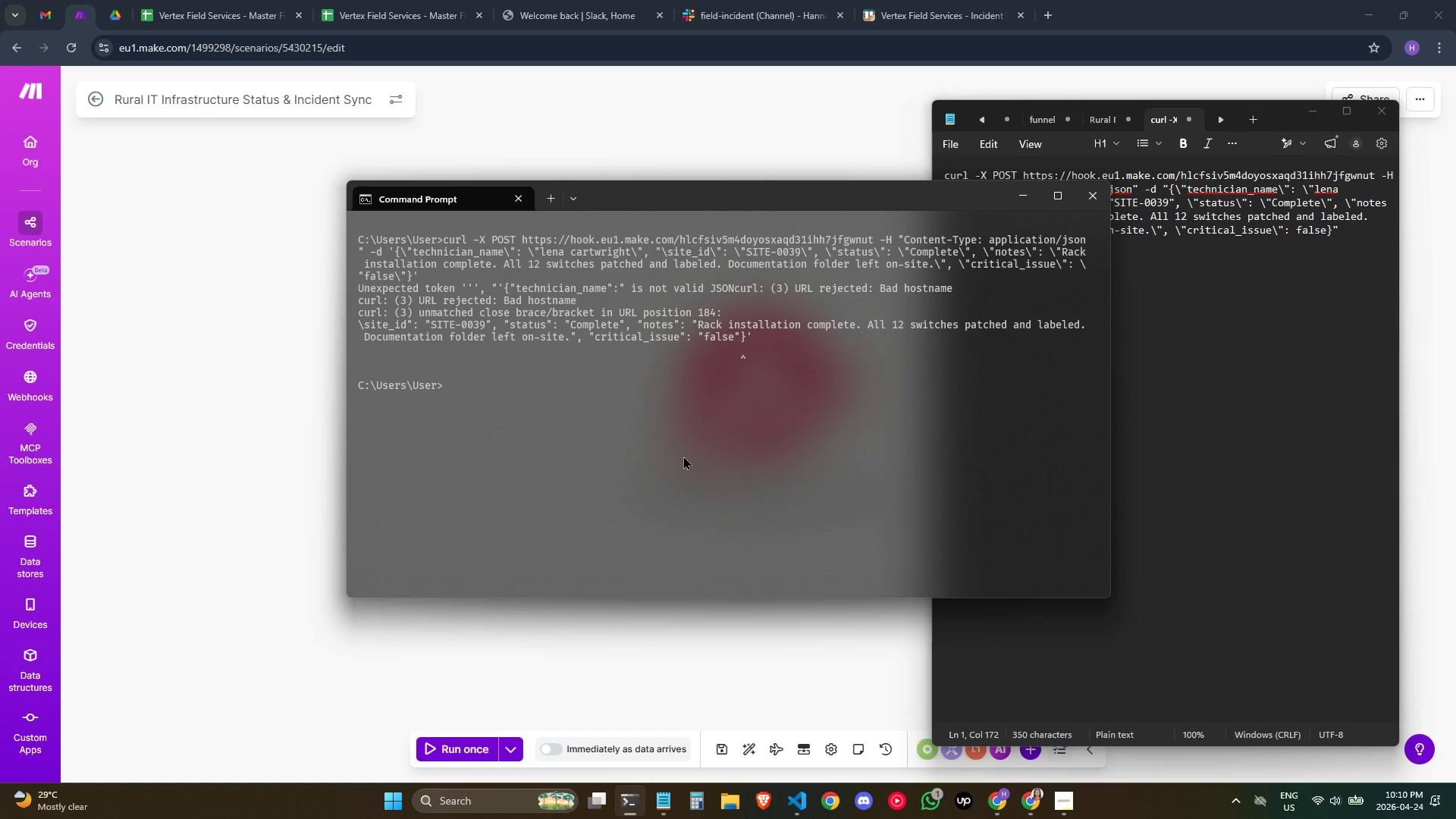 
type(cls)
 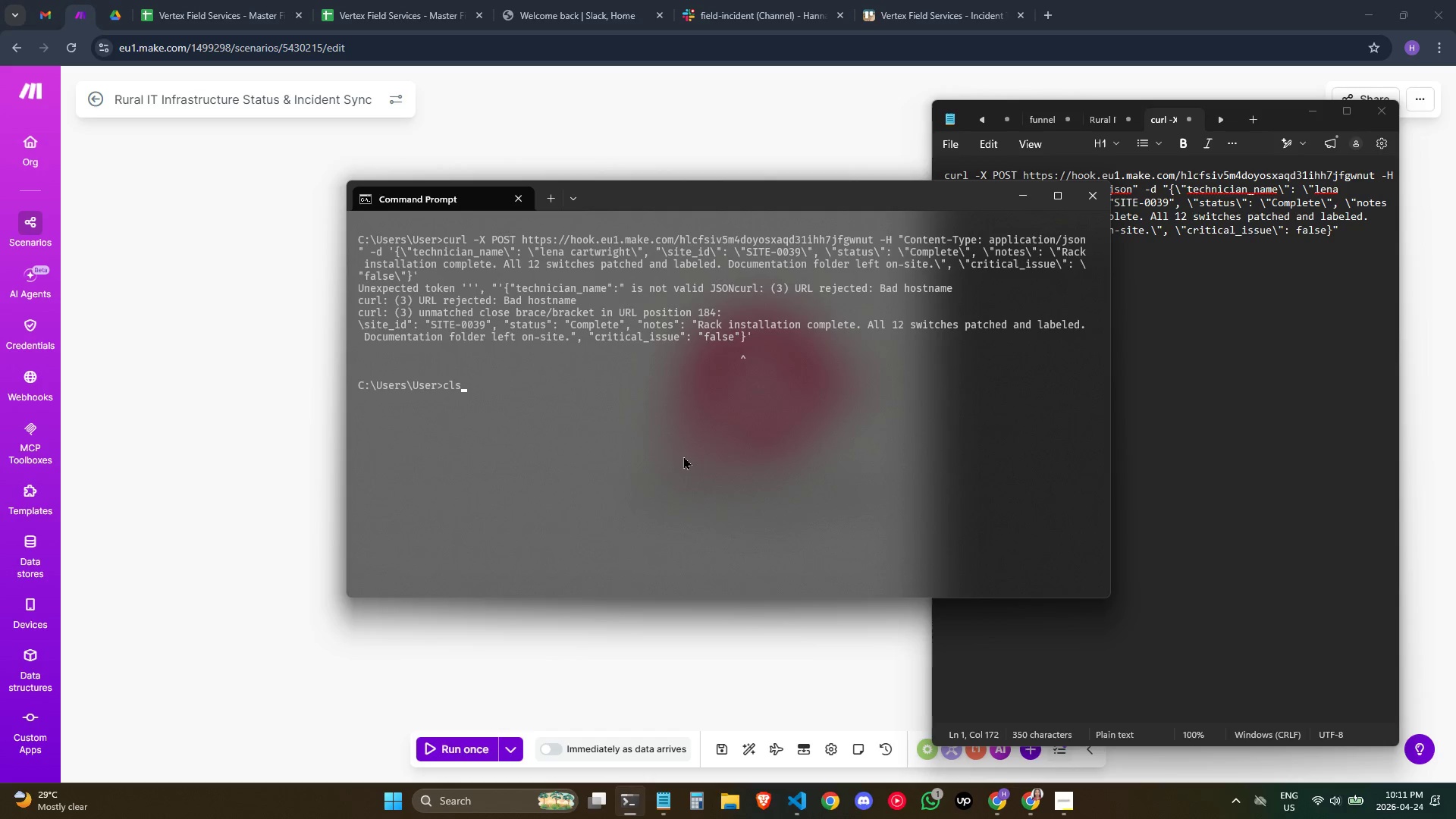 
key(Enter)
 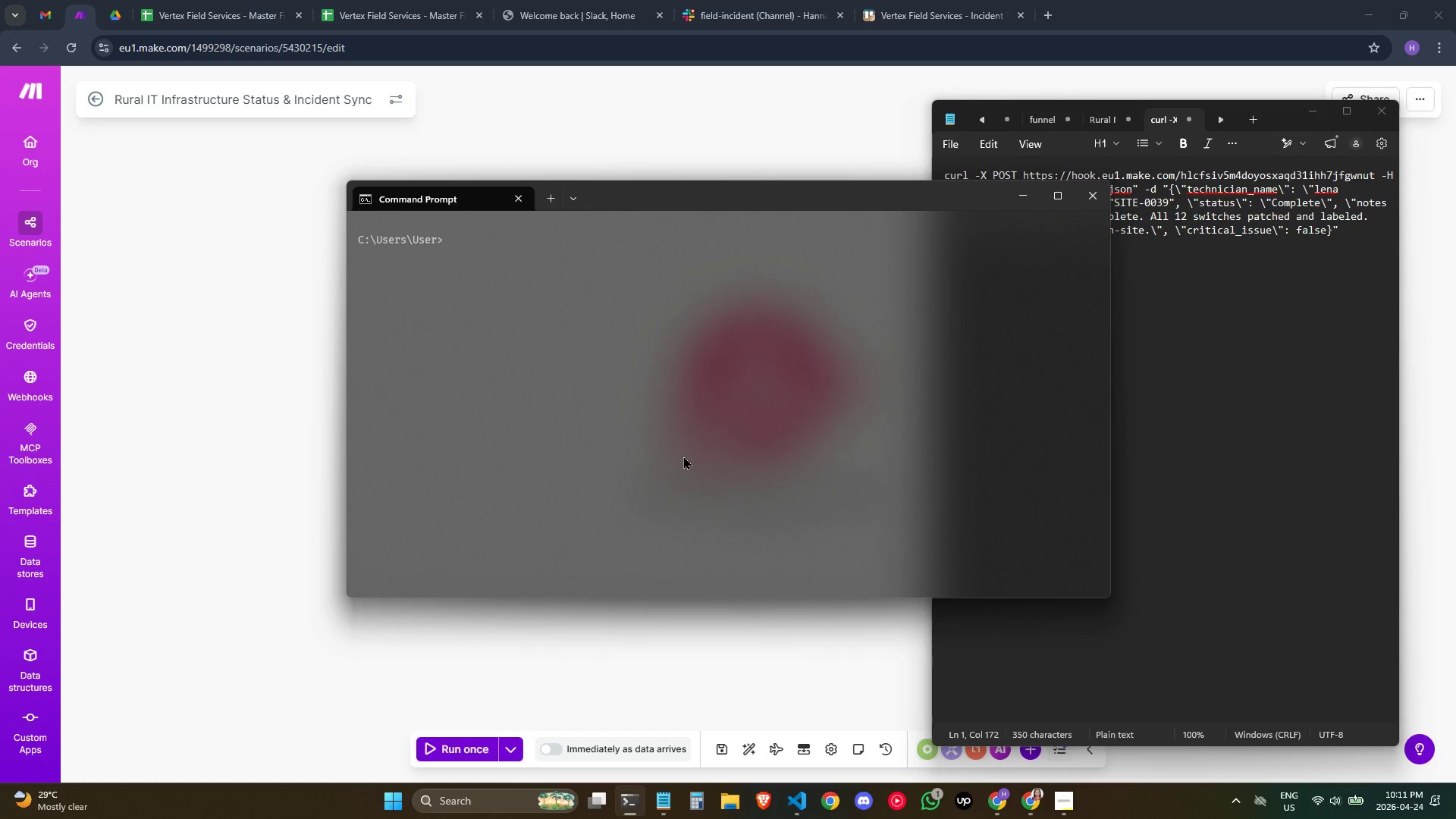 
key(ArrowUp)
 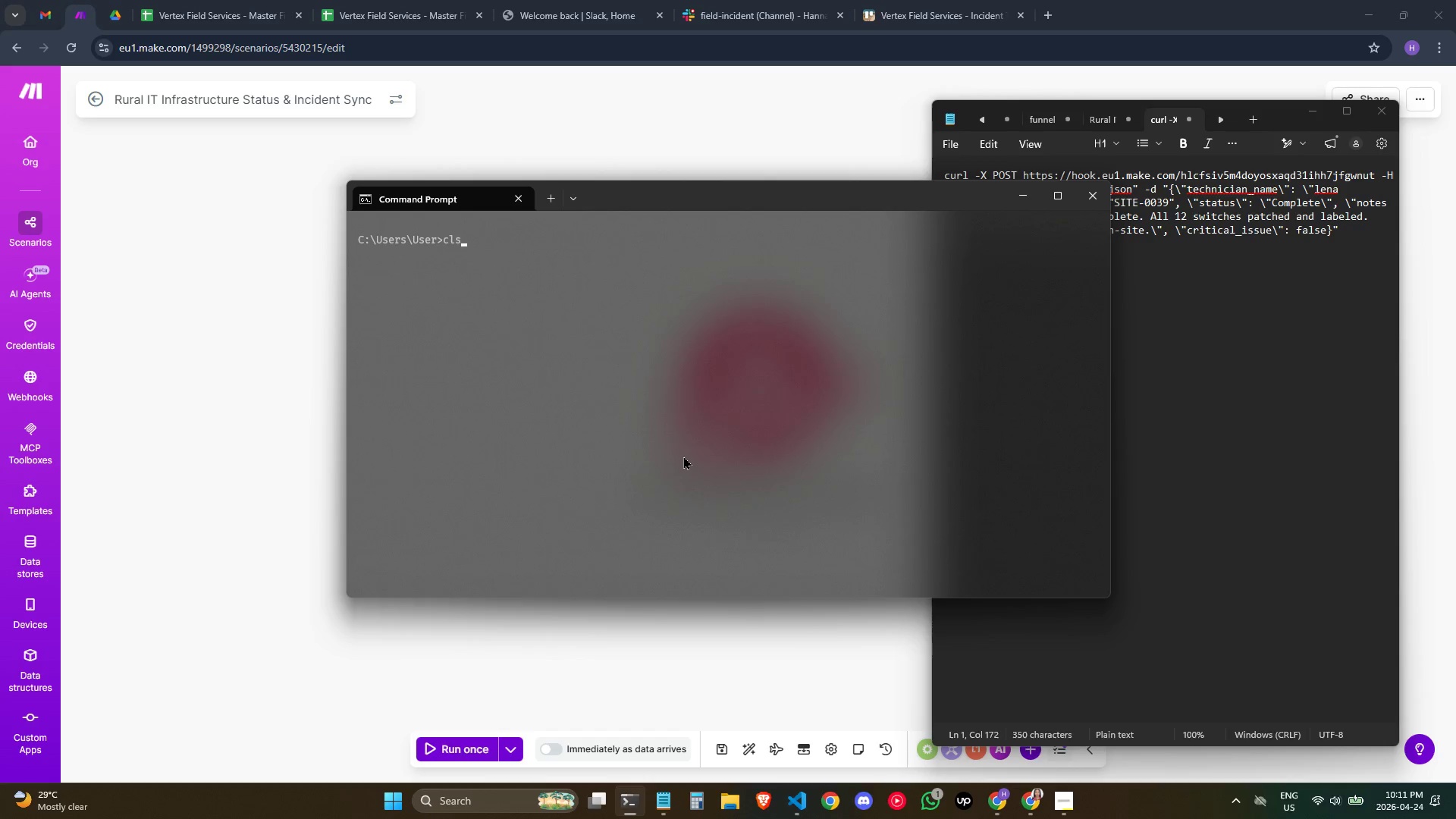 
key(ArrowUp)
 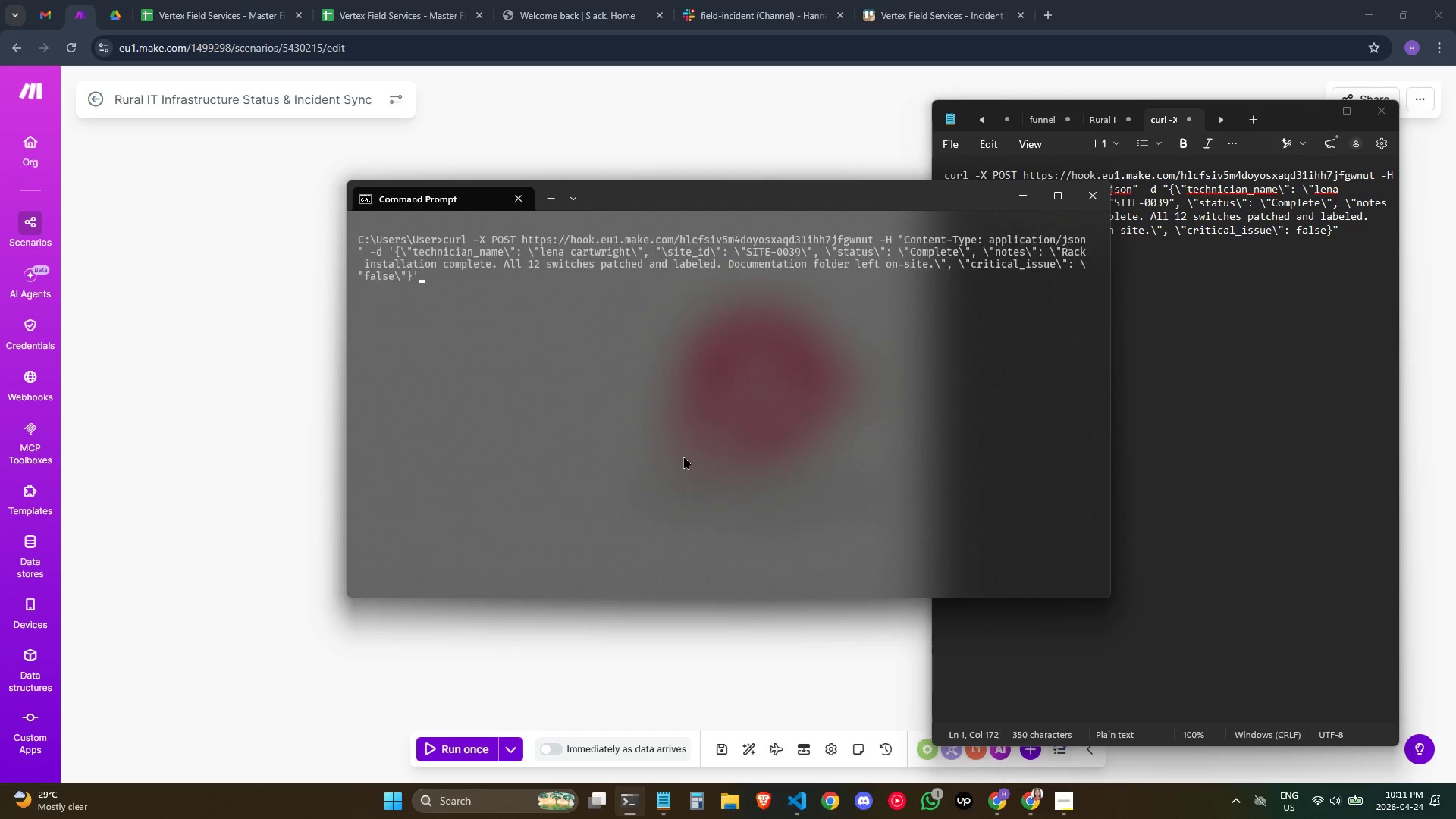 
key(ArrowUp)
 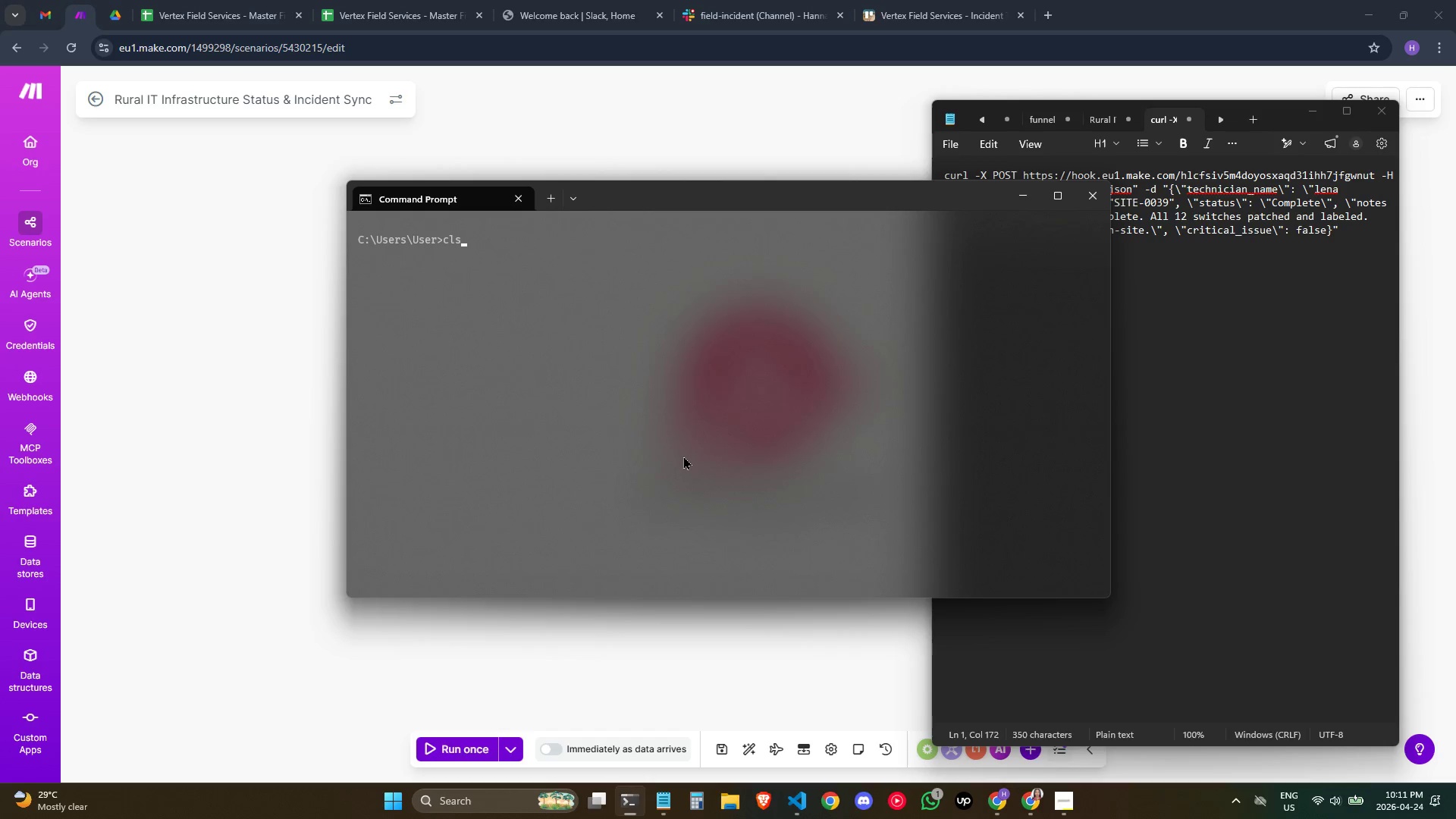 
key(ArrowDown)
 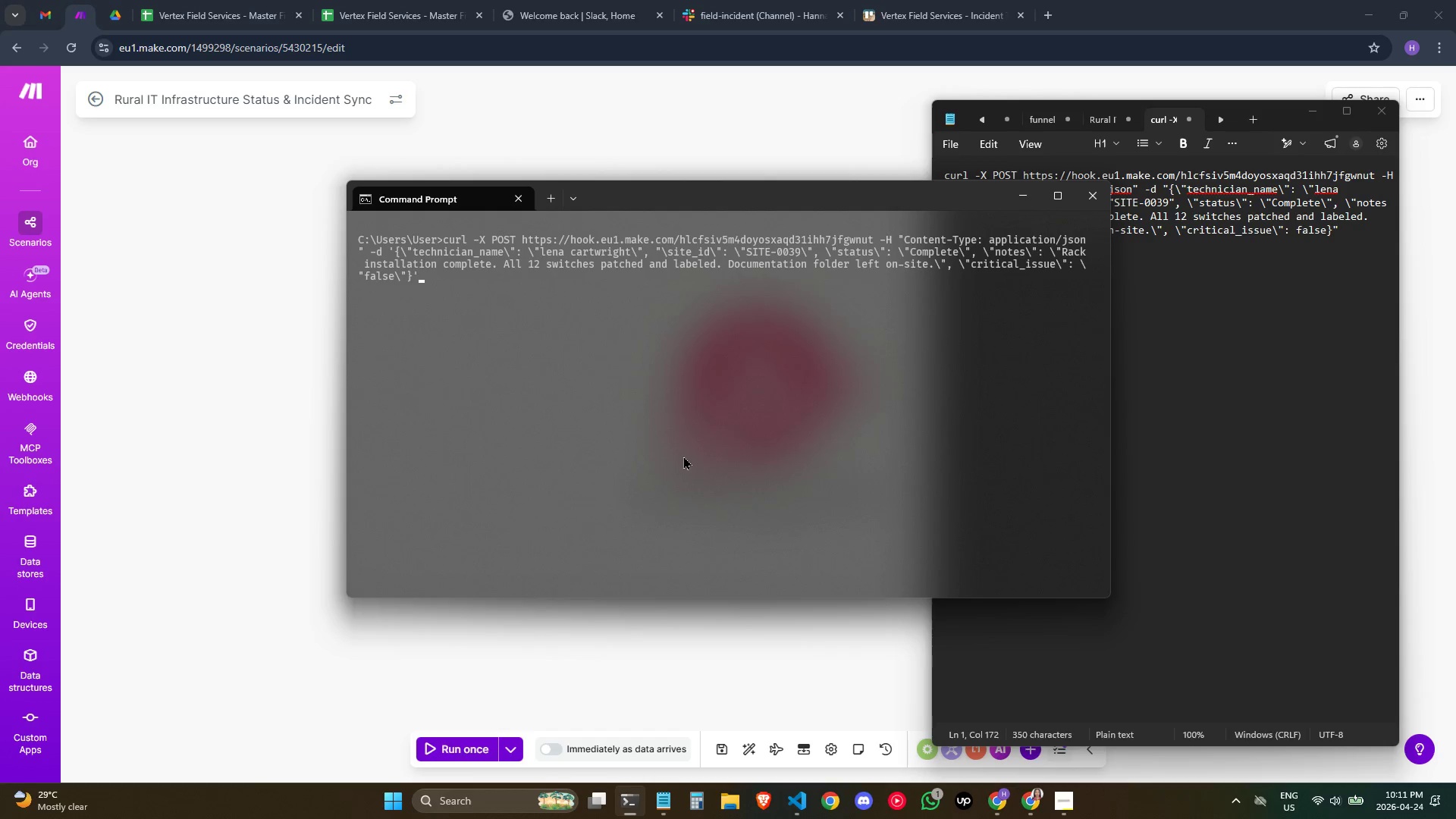 
key(ArrowUp)
 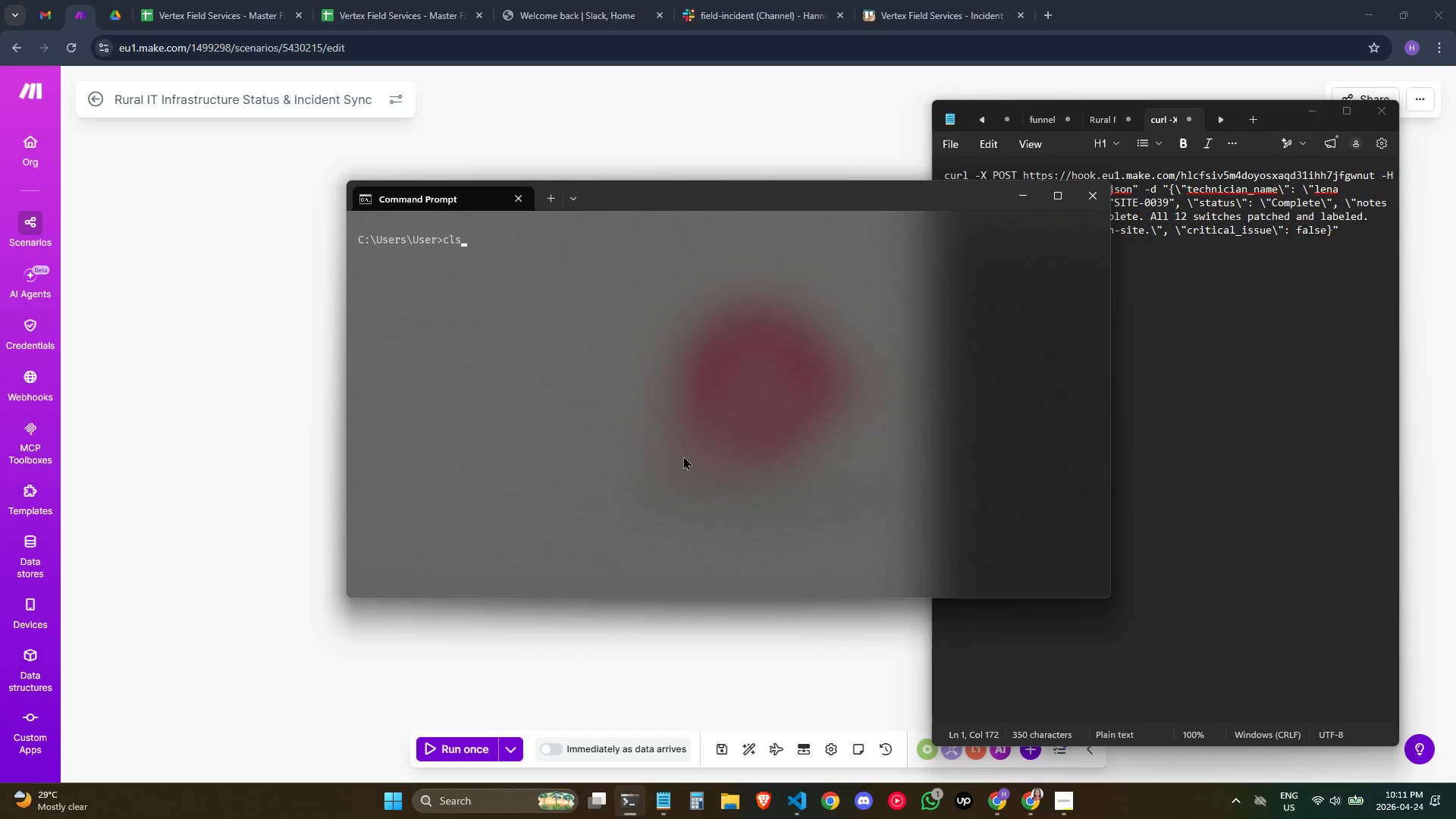 
key(ArrowDown)
 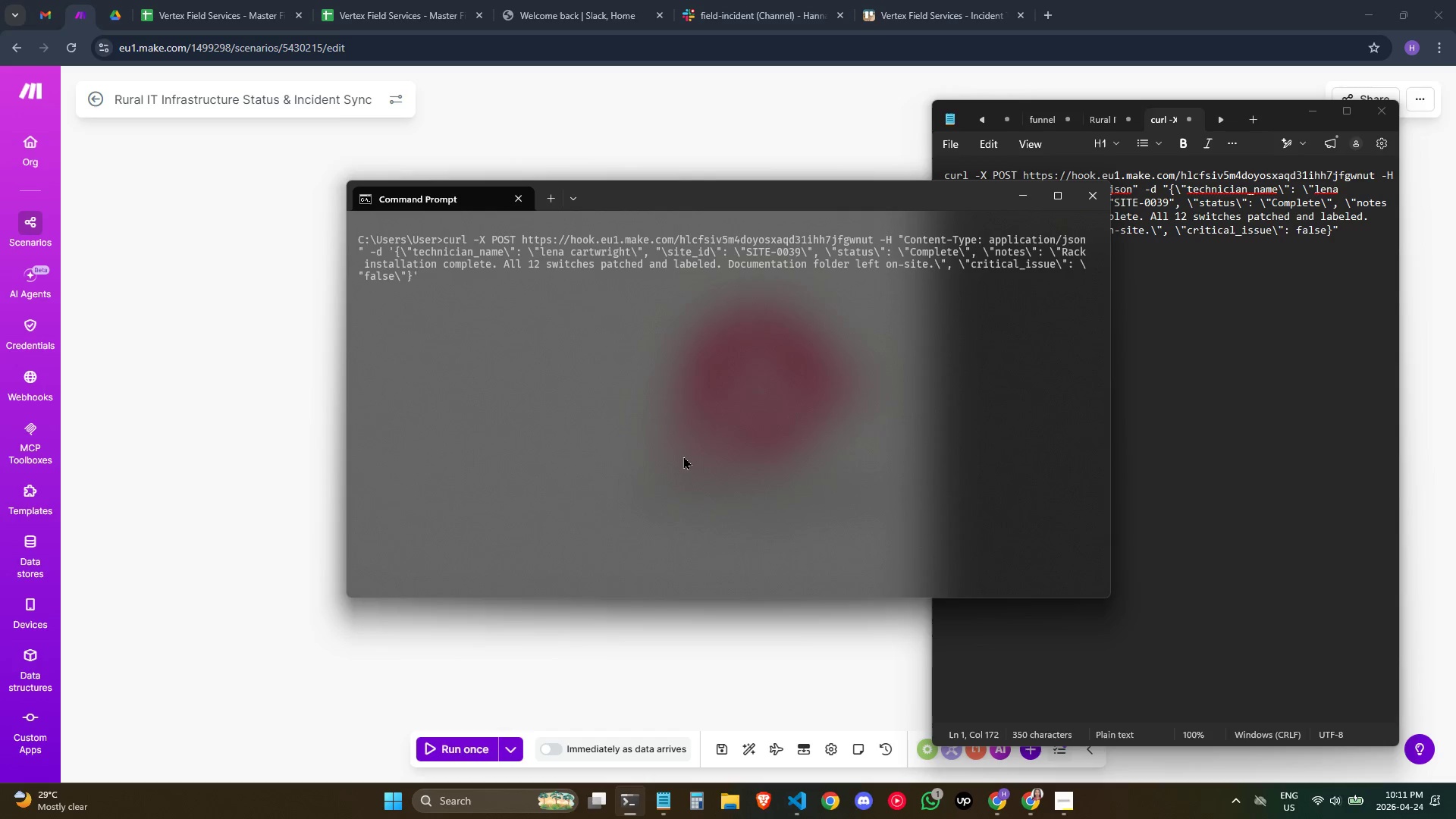 
hold_key(key=ArrowLeft, duration=1.53)
 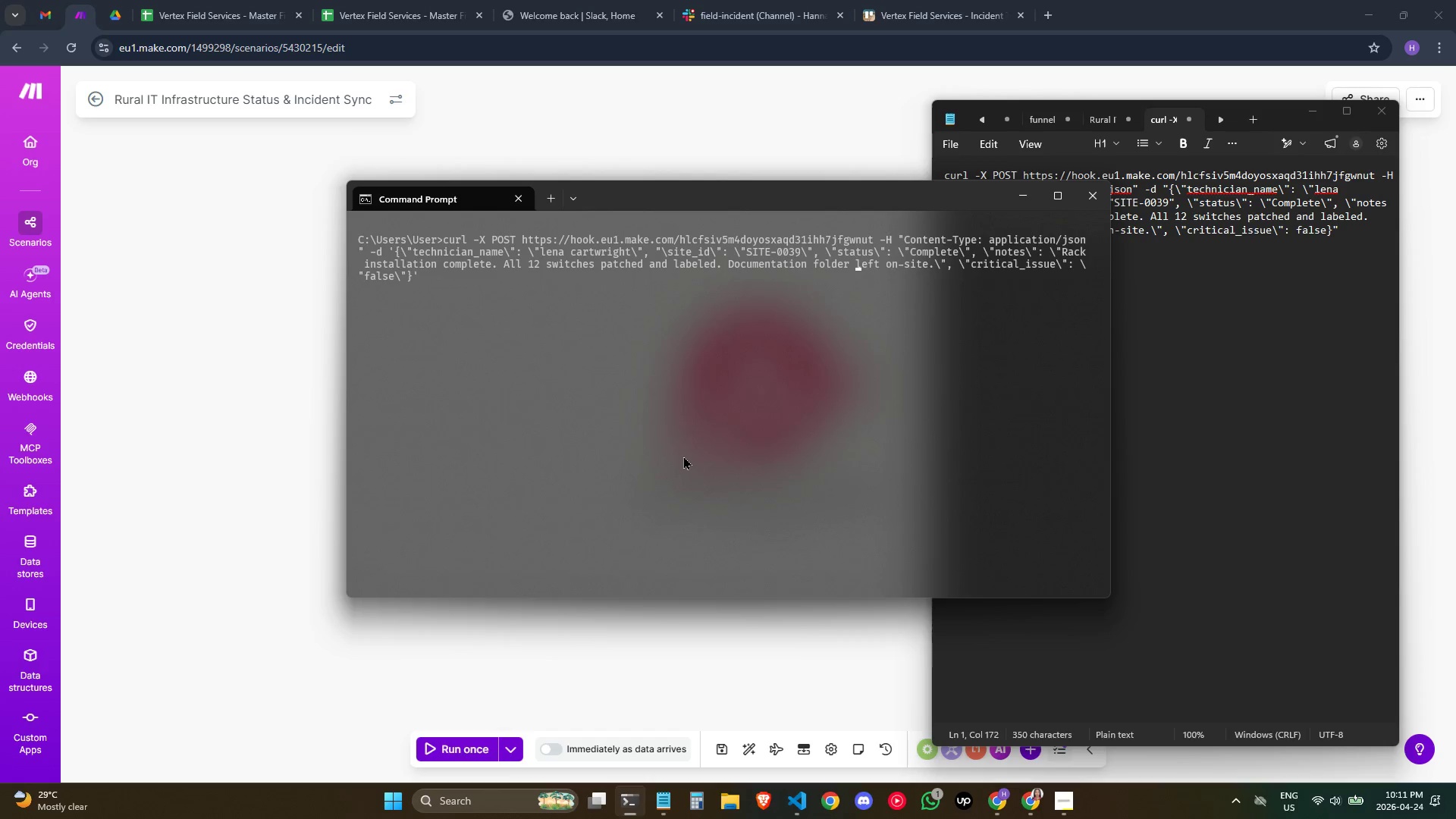 
hold_key(key=ArrowLeft, duration=1.51)
 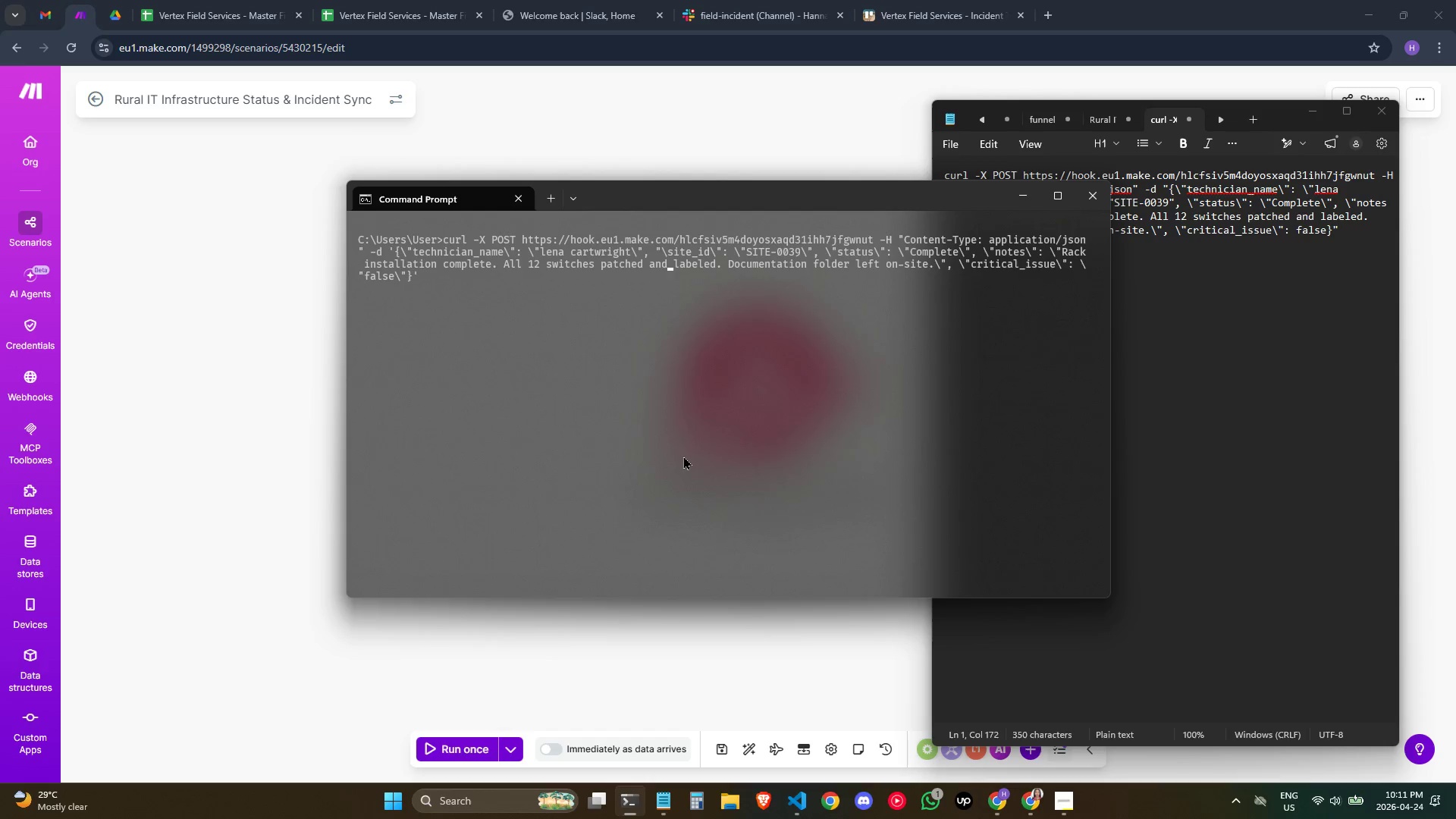 
key(ArrowLeft)
 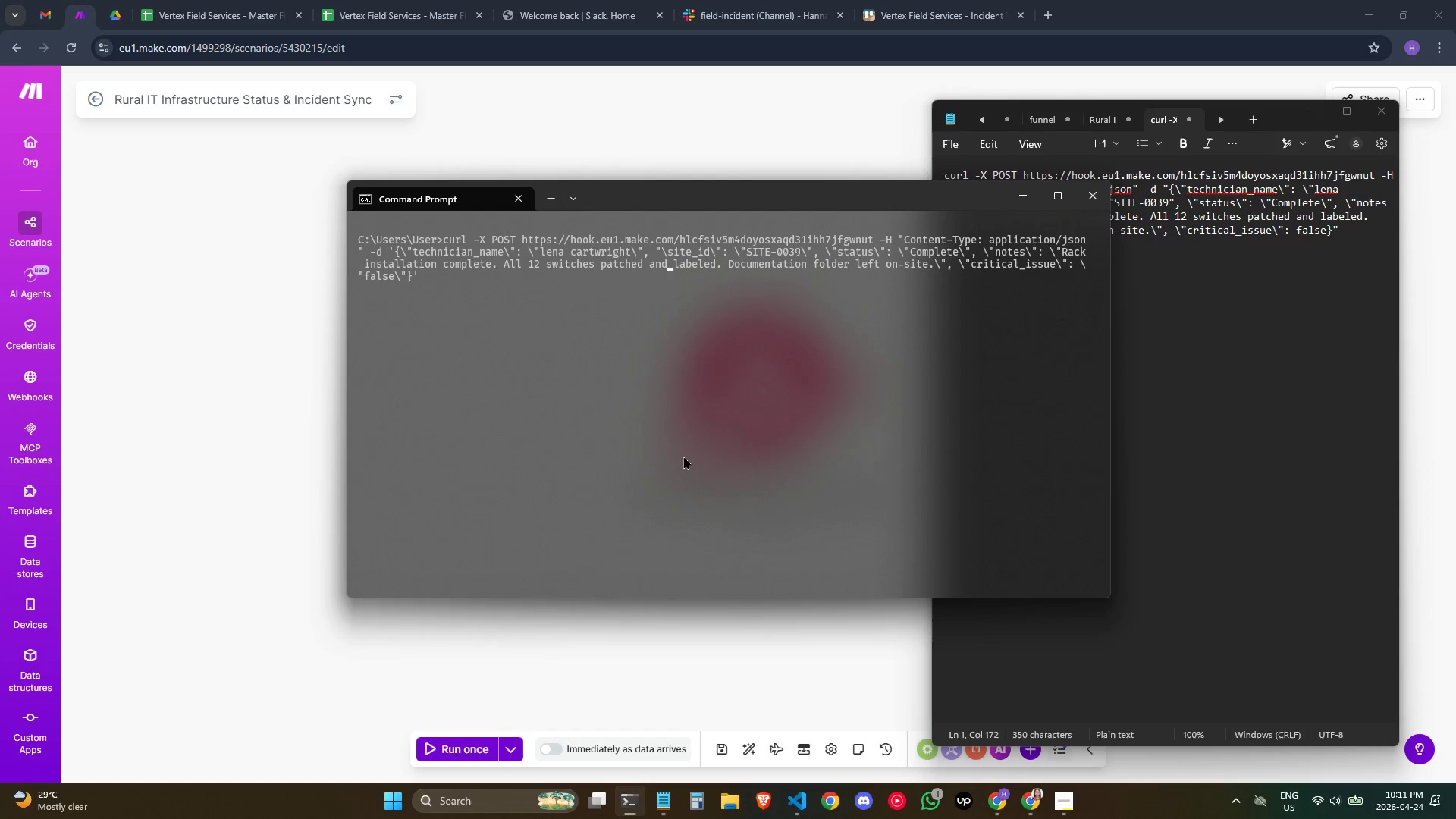 
key(ArrowLeft)
 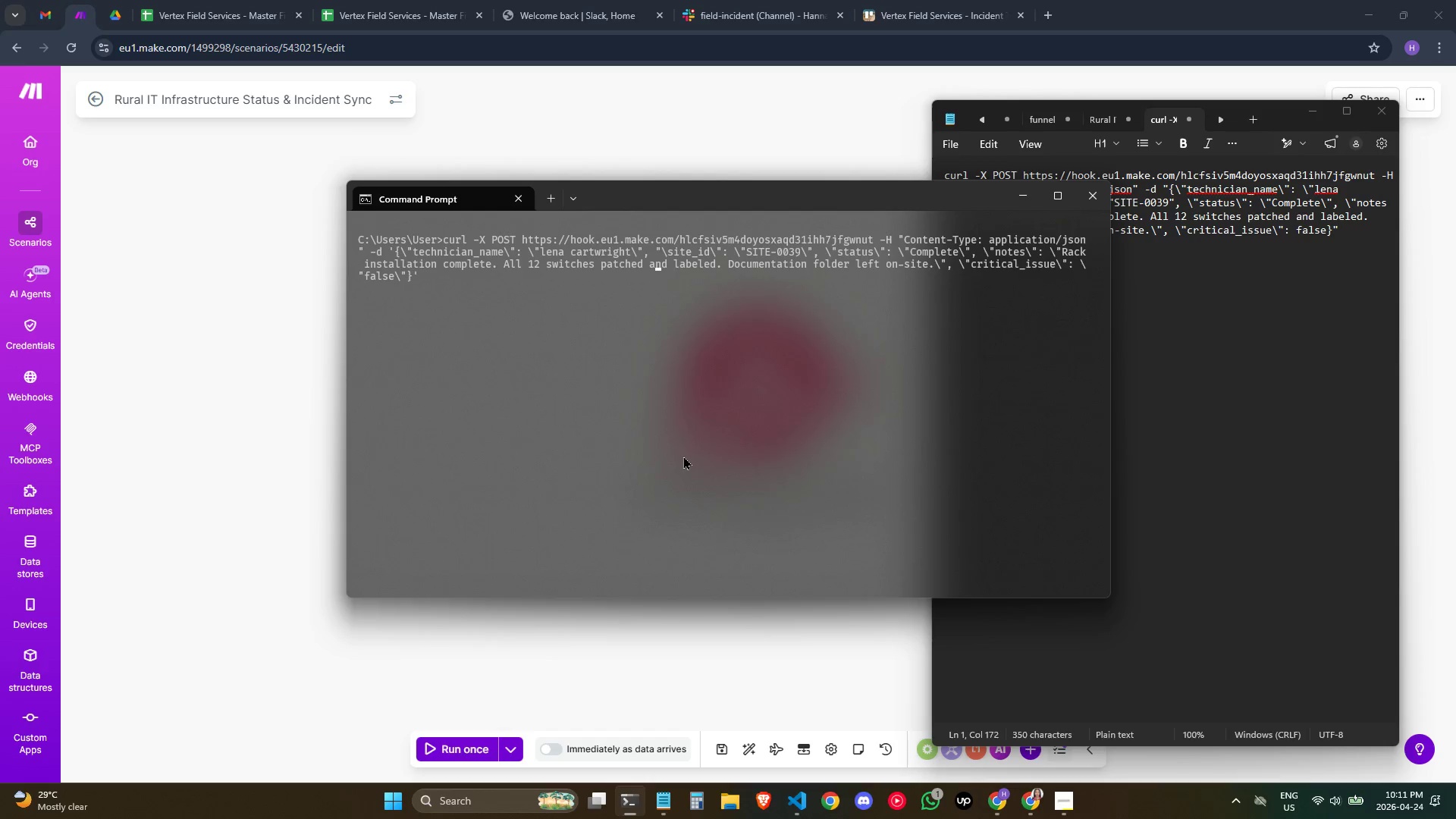 
key(ArrowLeft)
 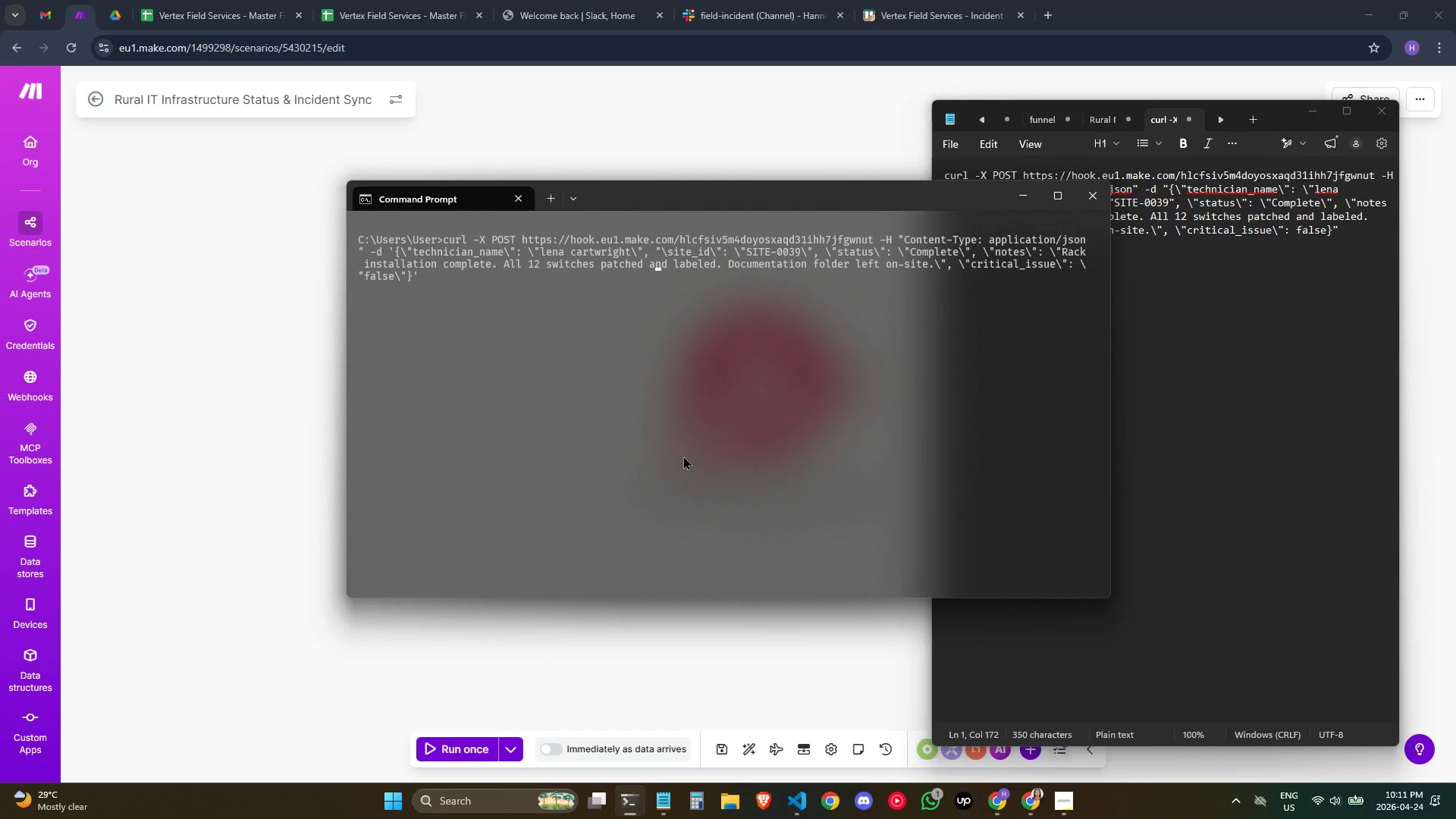 
key(ArrowLeft)
 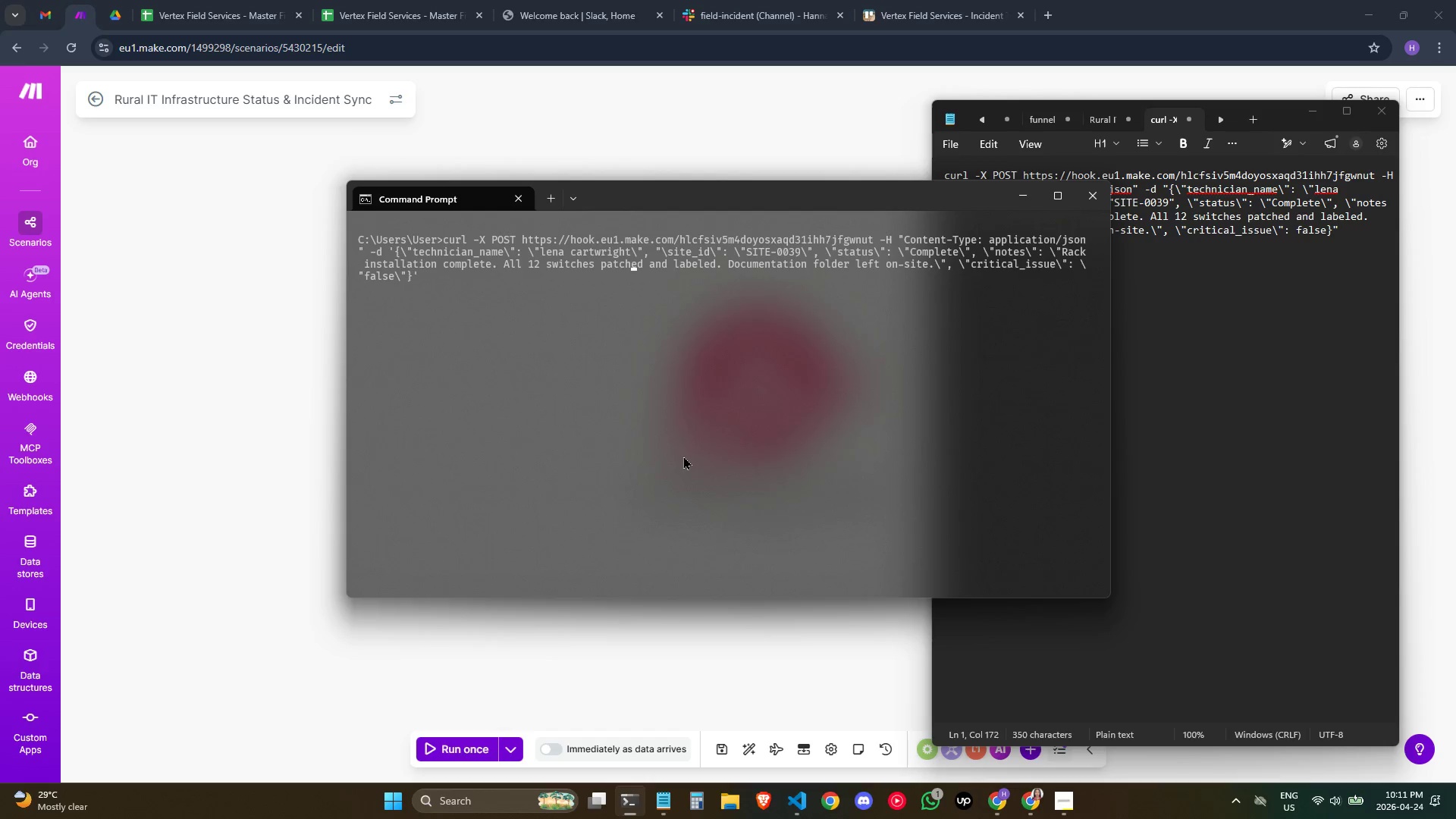 
key(ArrowLeft)
 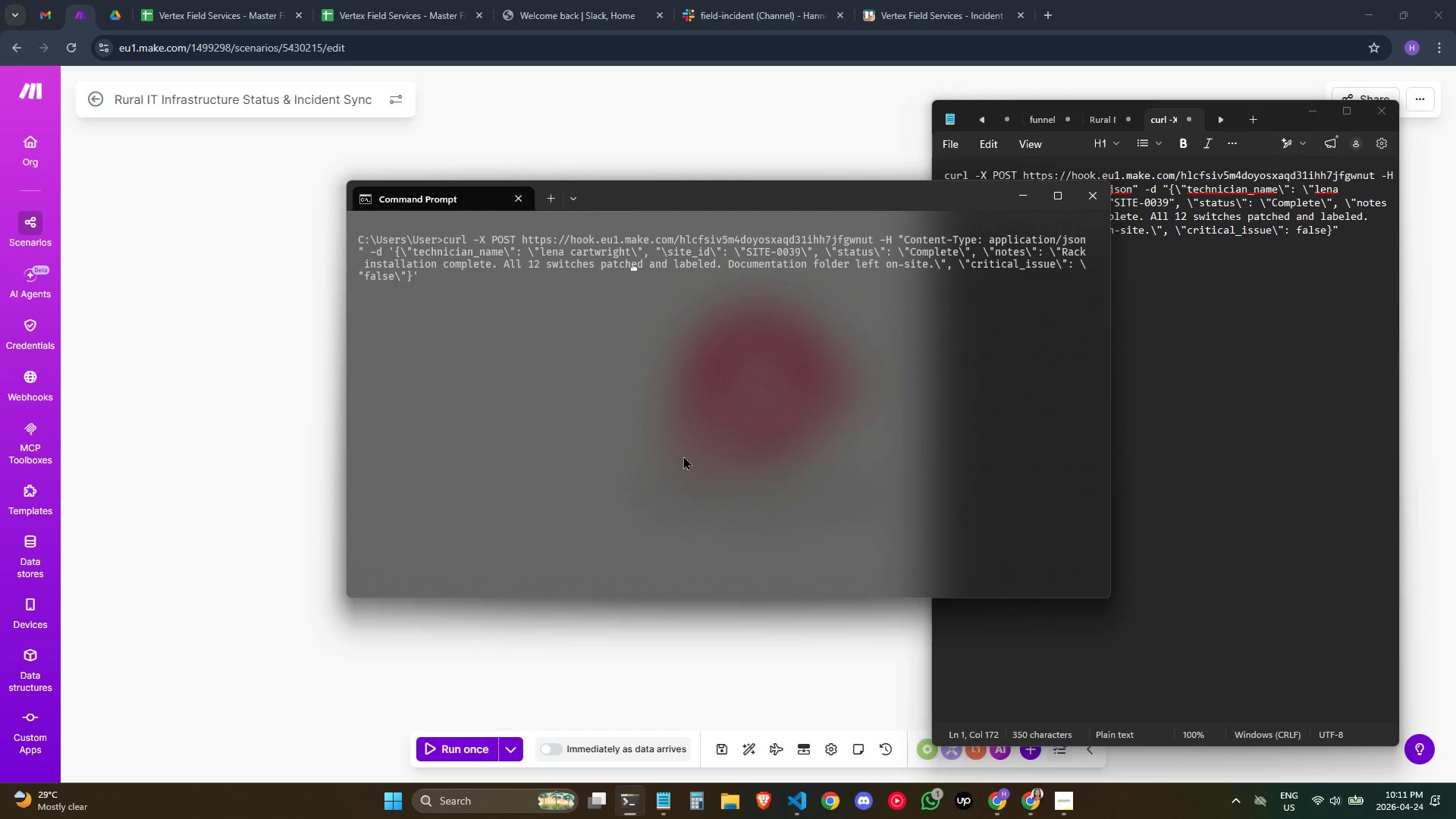 
key(ArrowLeft)
 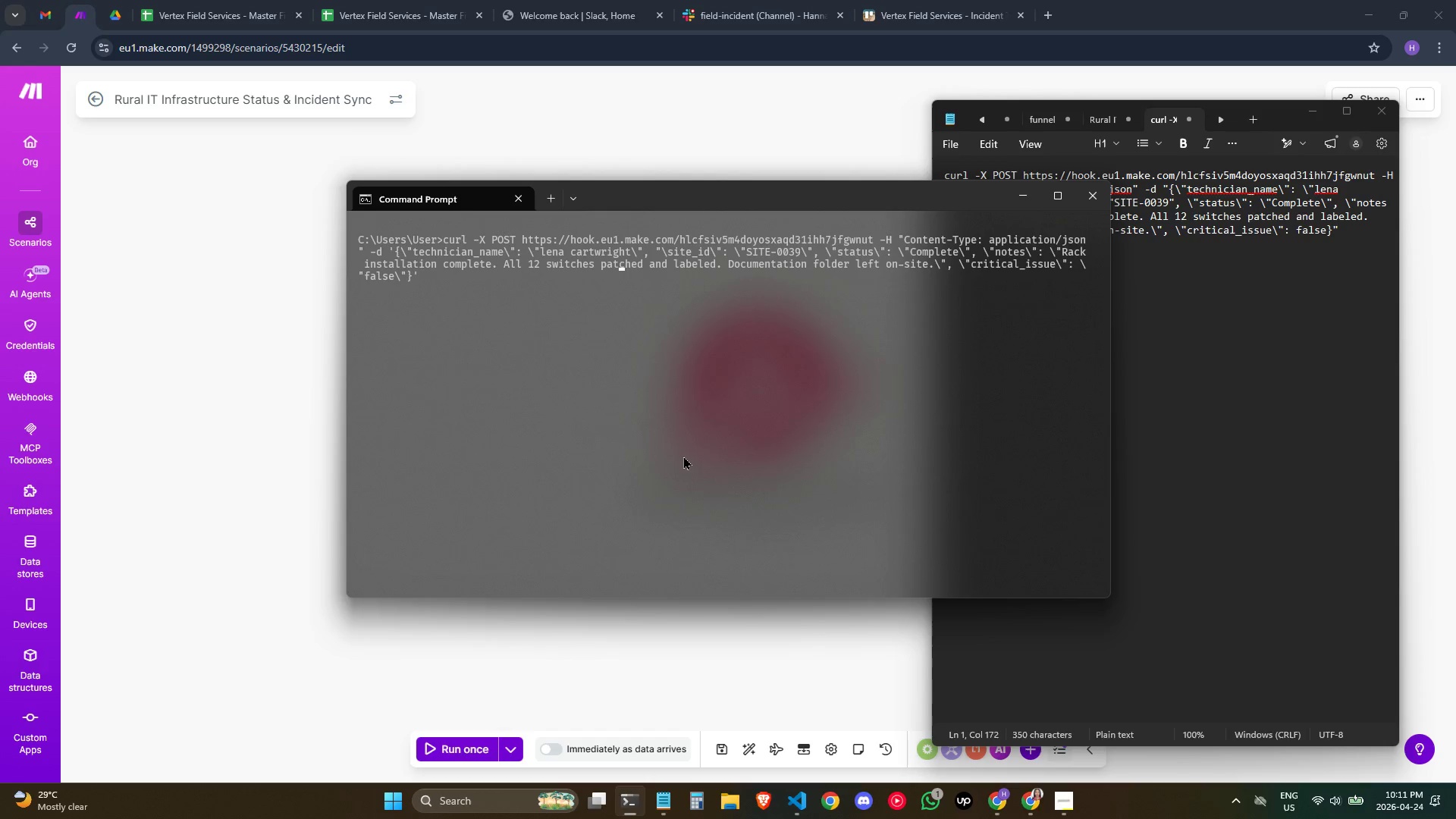 
key(ArrowLeft)
 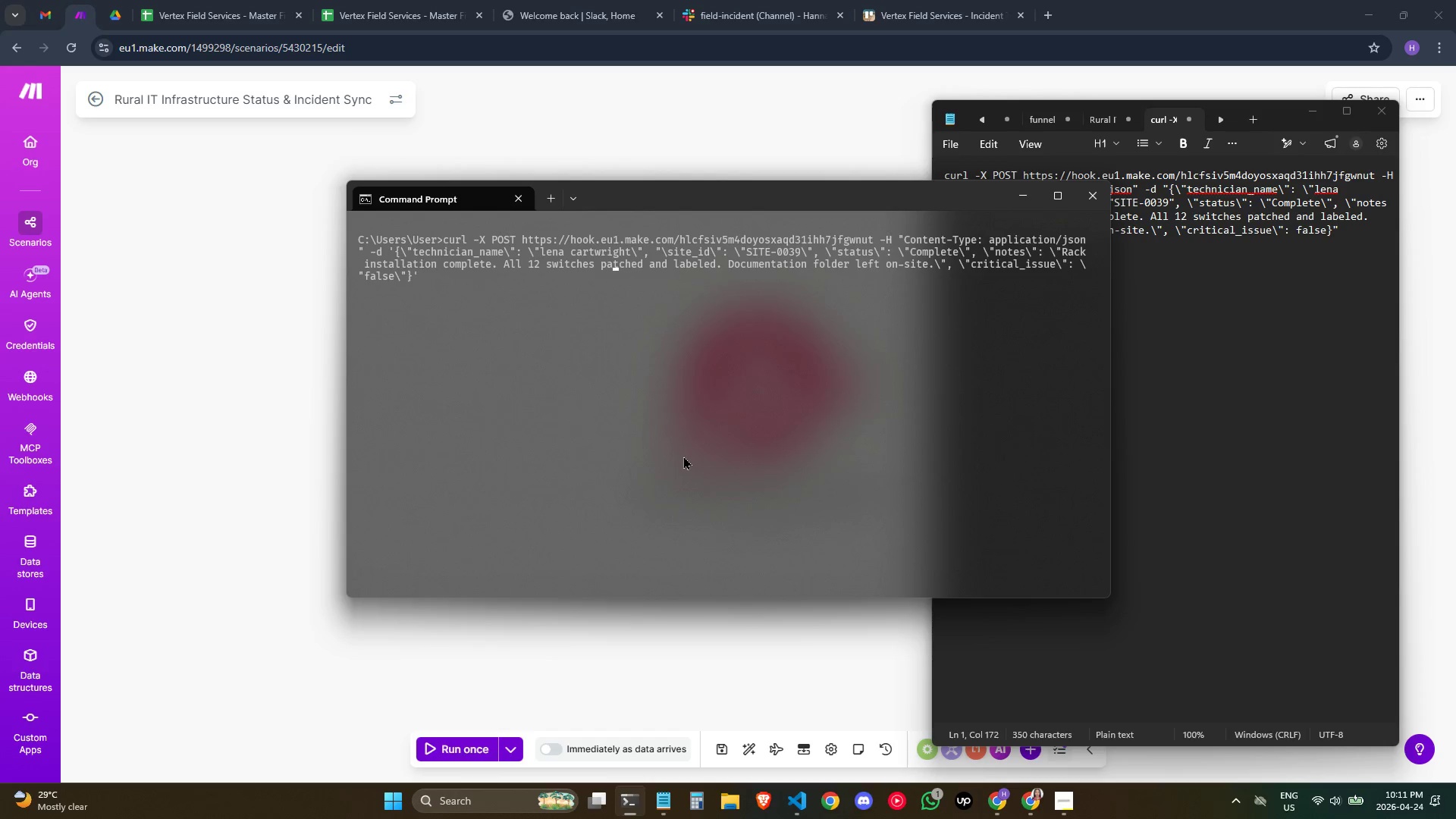 
key(ArrowRight)
 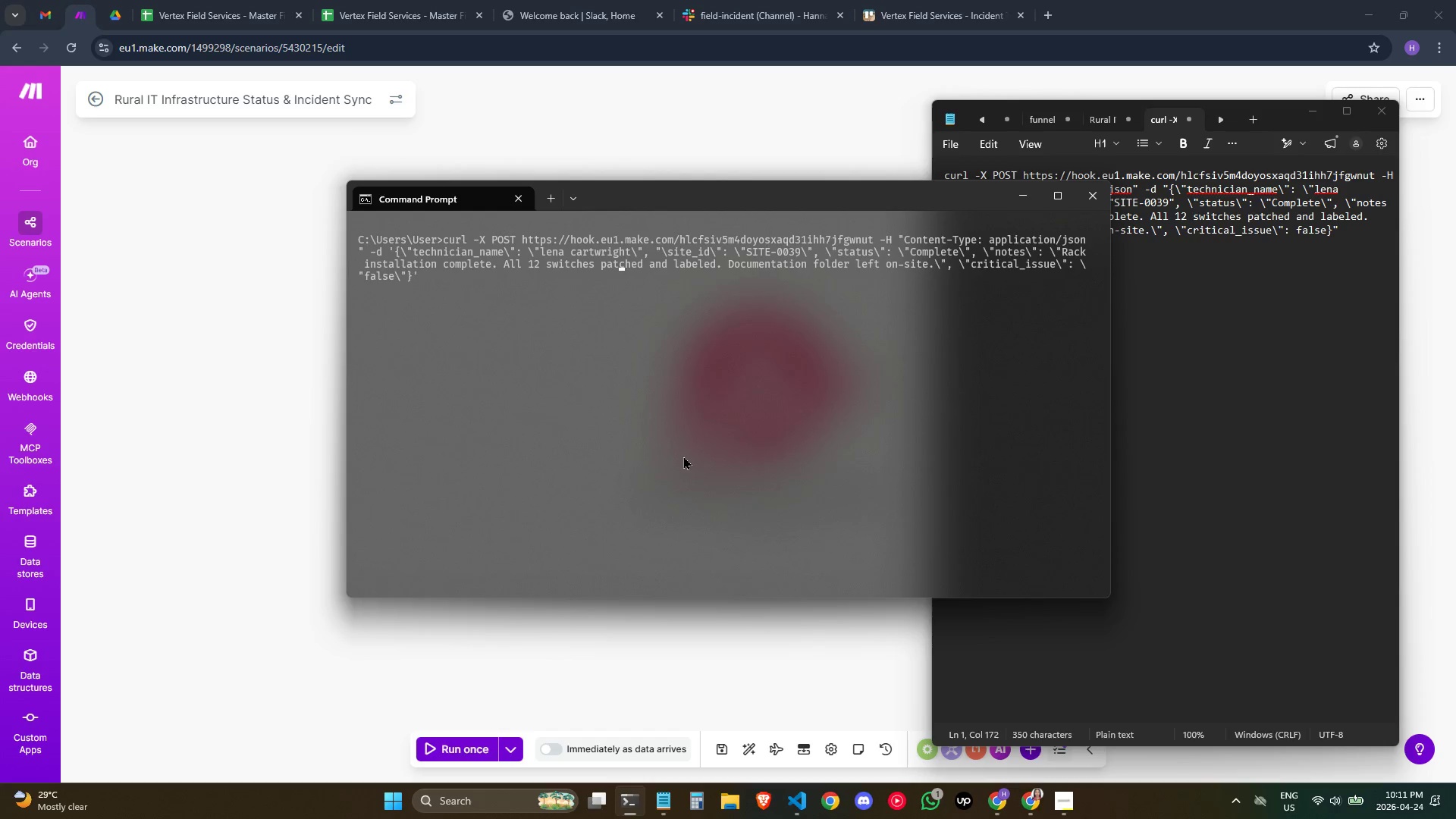 
key(ArrowRight)
 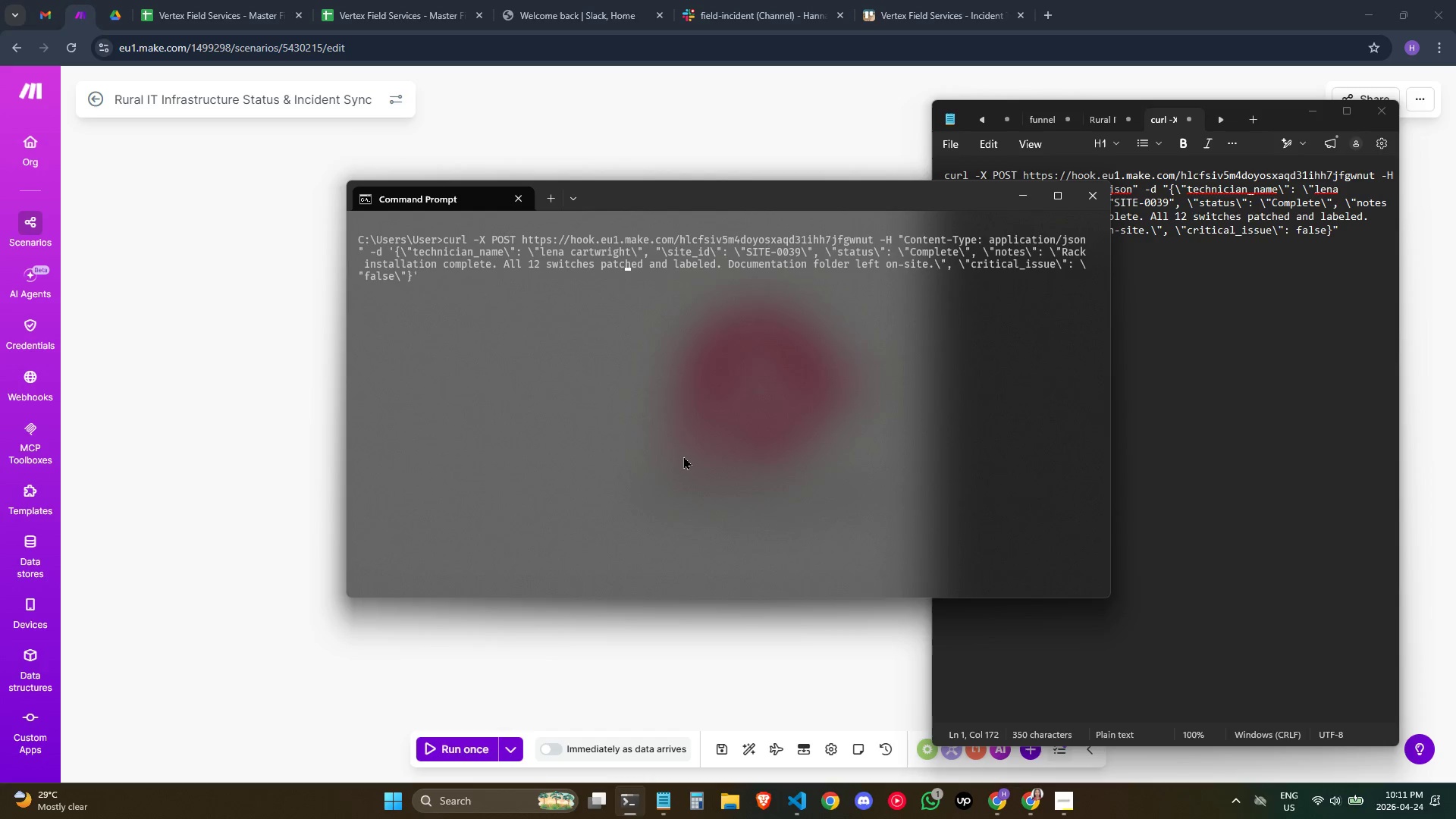 
key(ArrowLeft)
 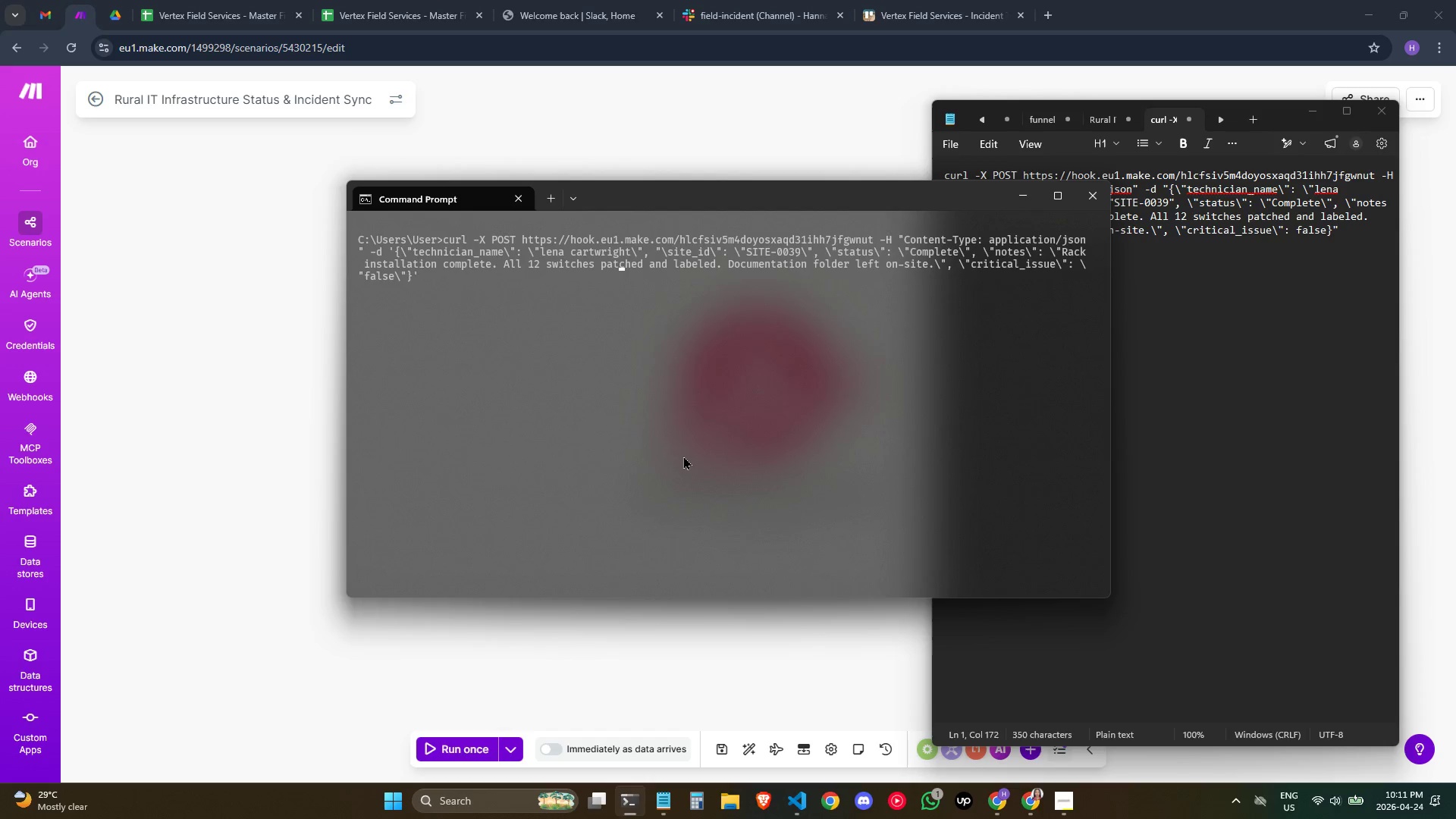 
key(ArrowLeft)
 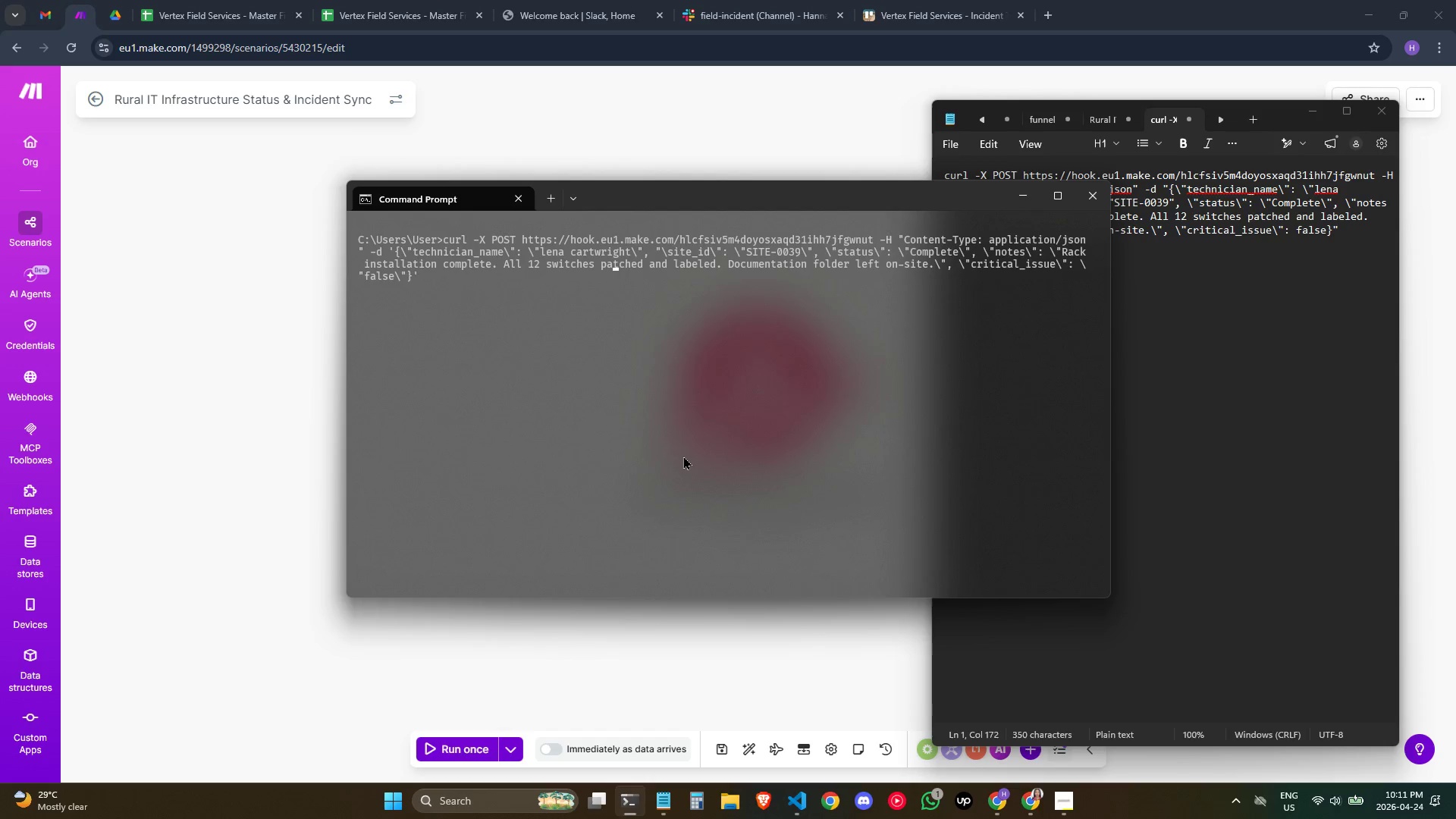 
key(ArrowLeft)
 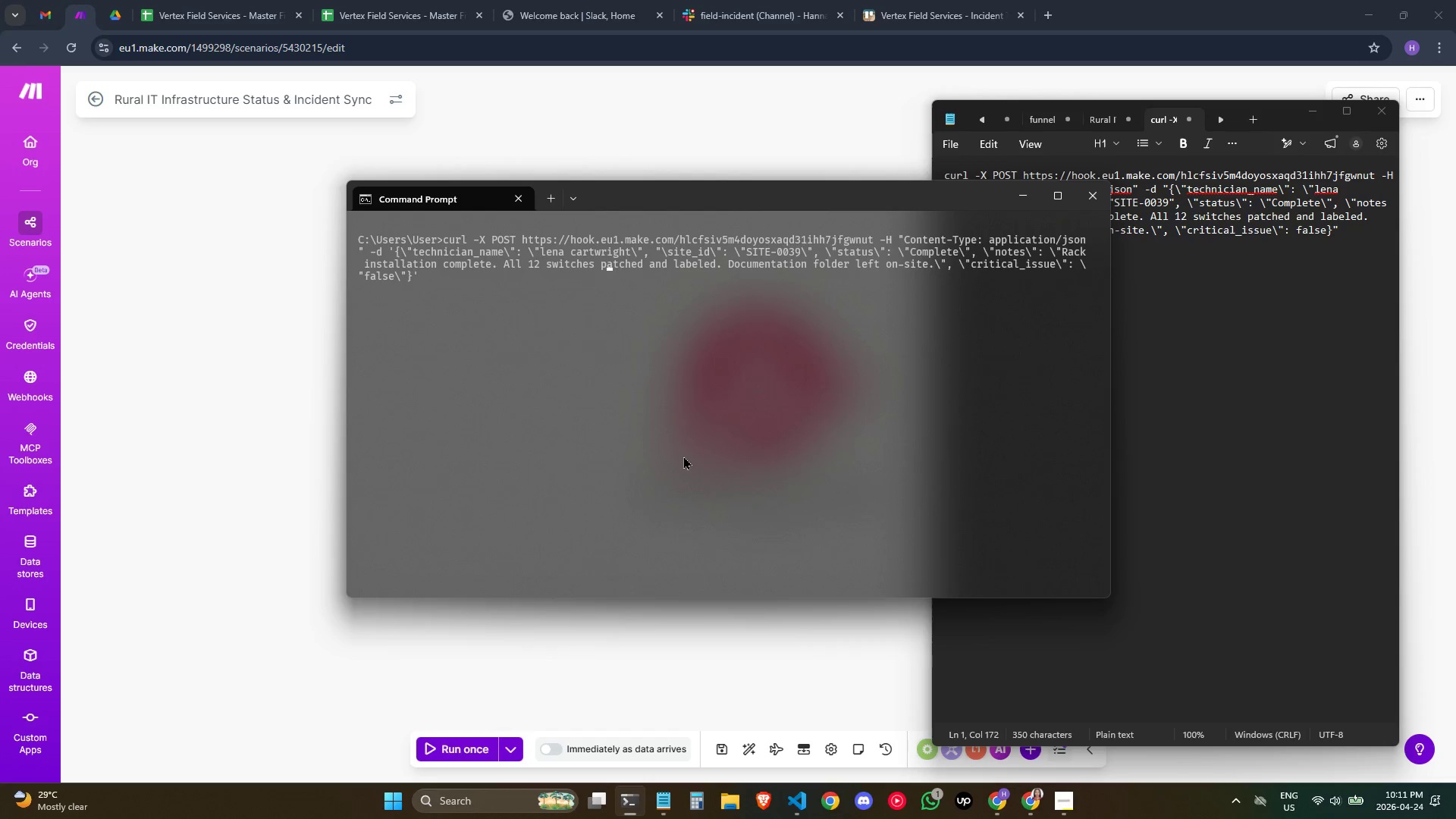 
key(ArrowLeft)
 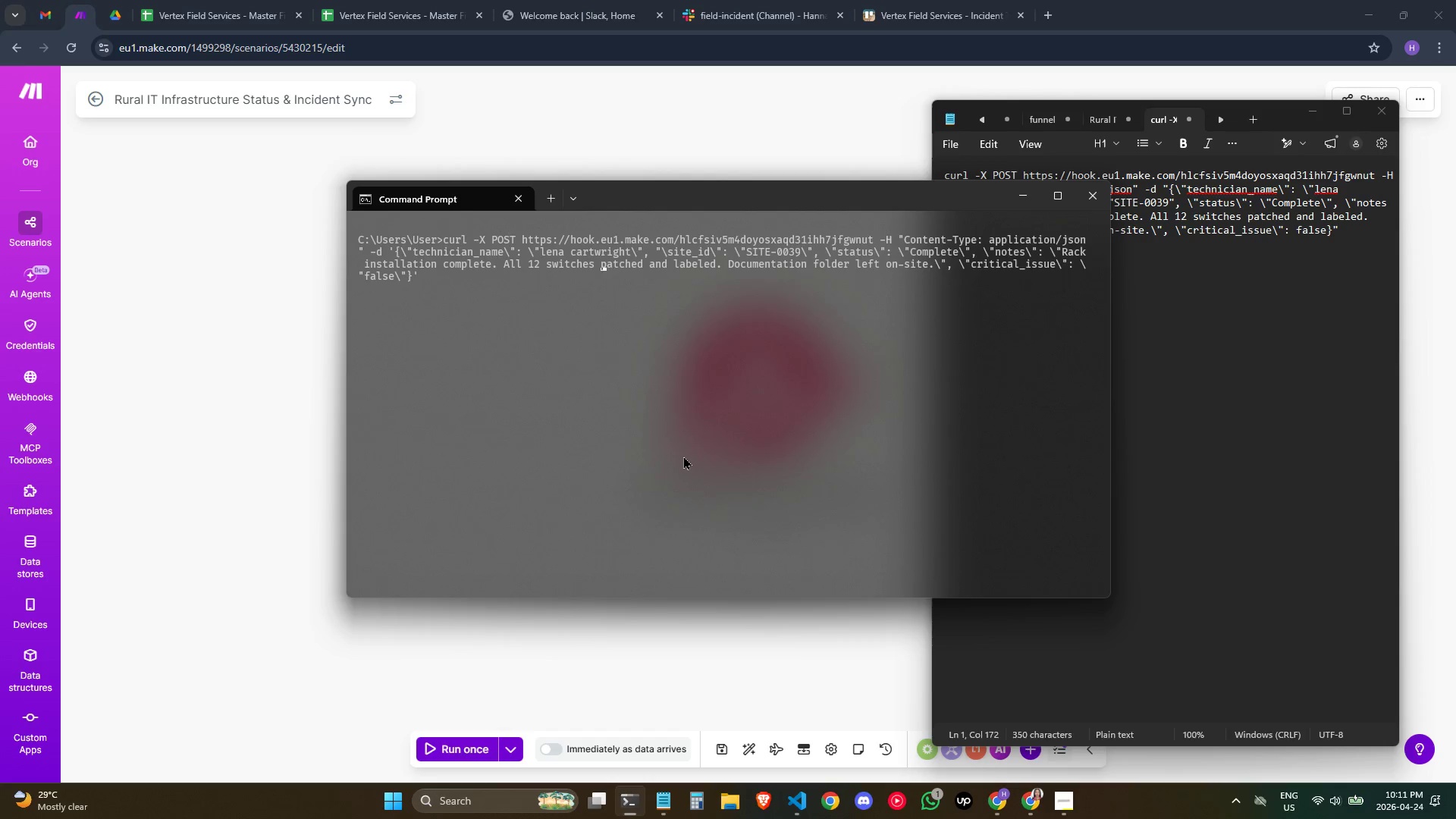 
key(ArrowLeft)
 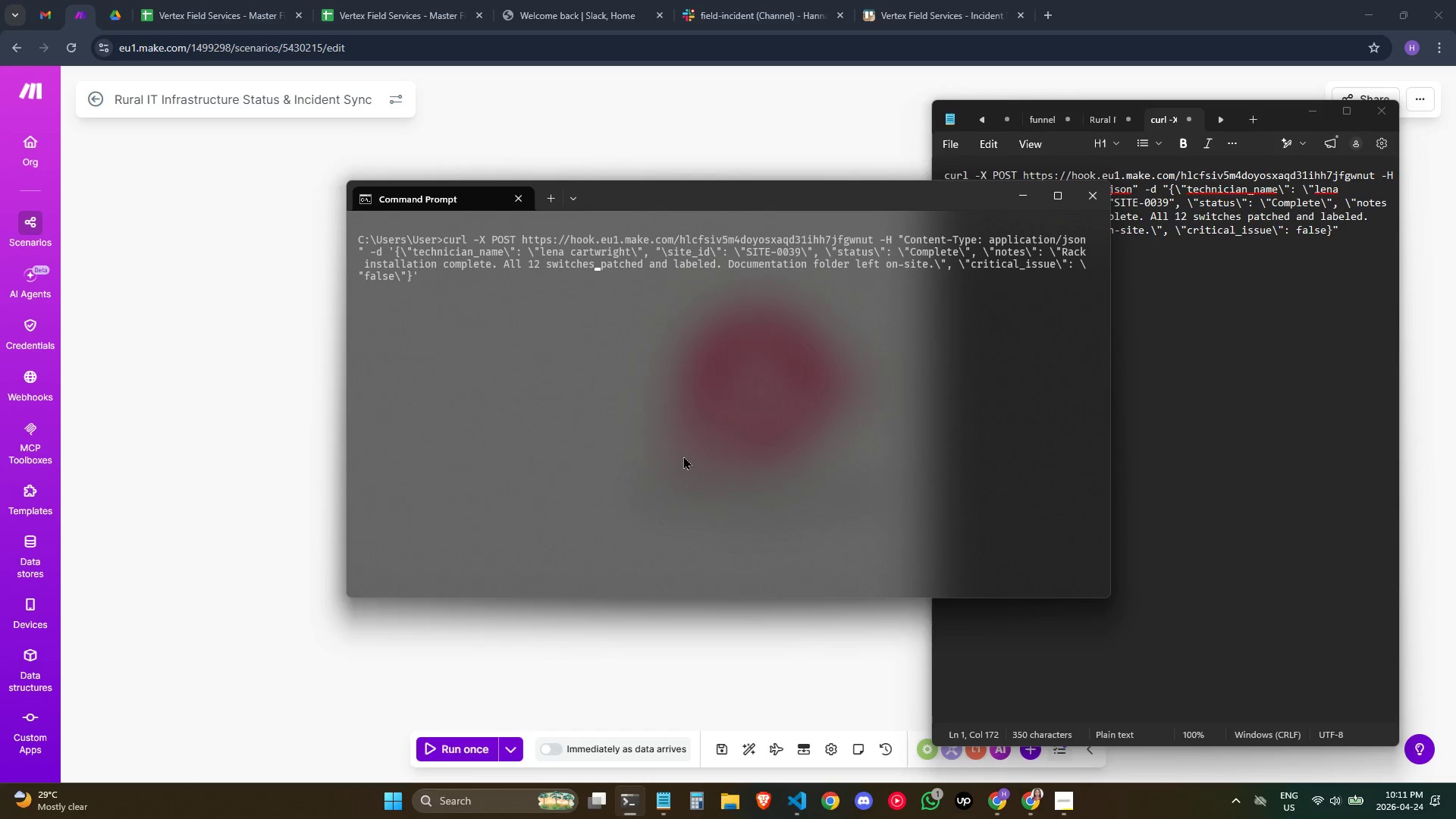 
hold_key(key=ArrowRight, duration=0.66)
 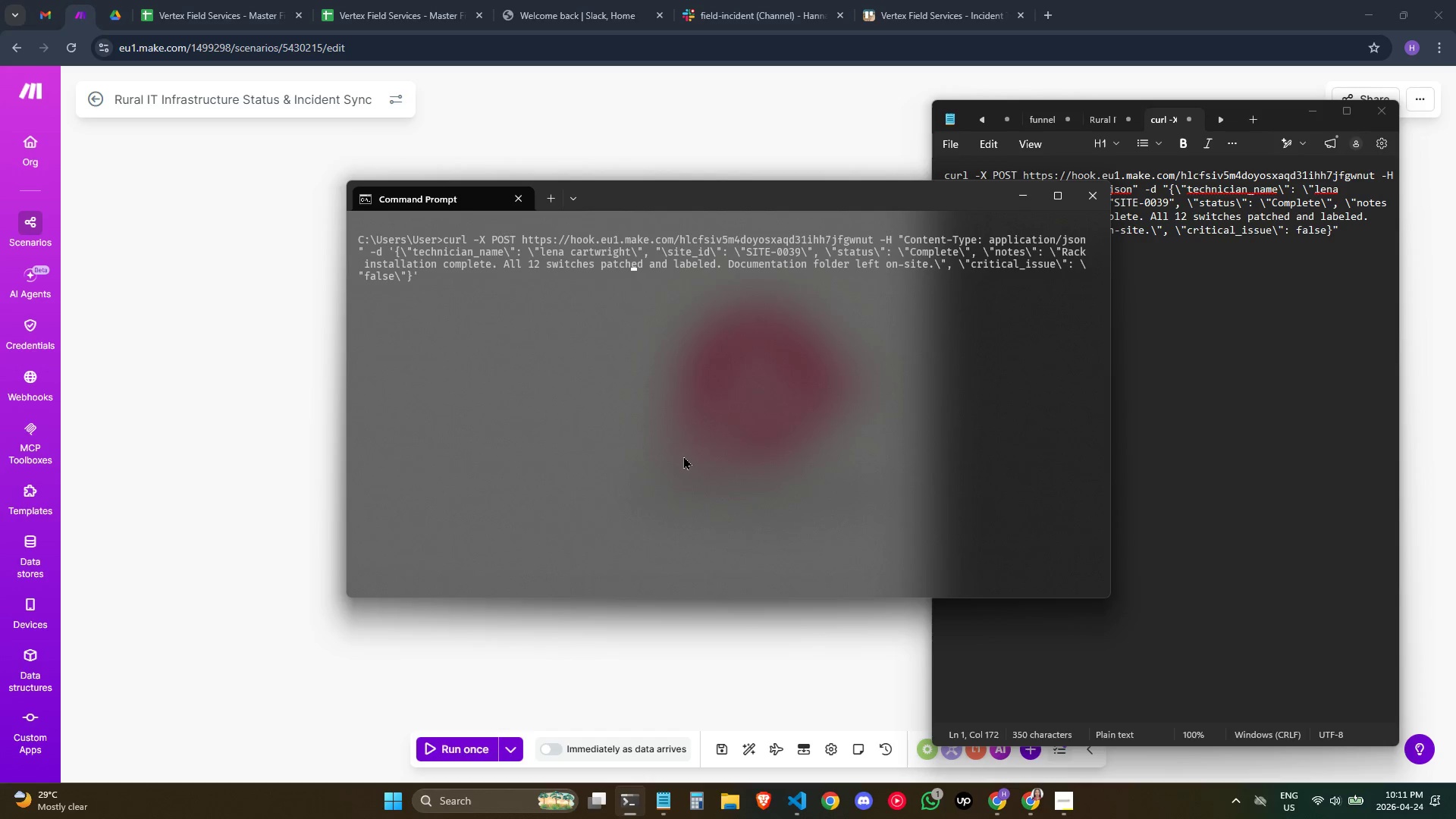 
hold_key(key=ArrowLeft, duration=1.06)
 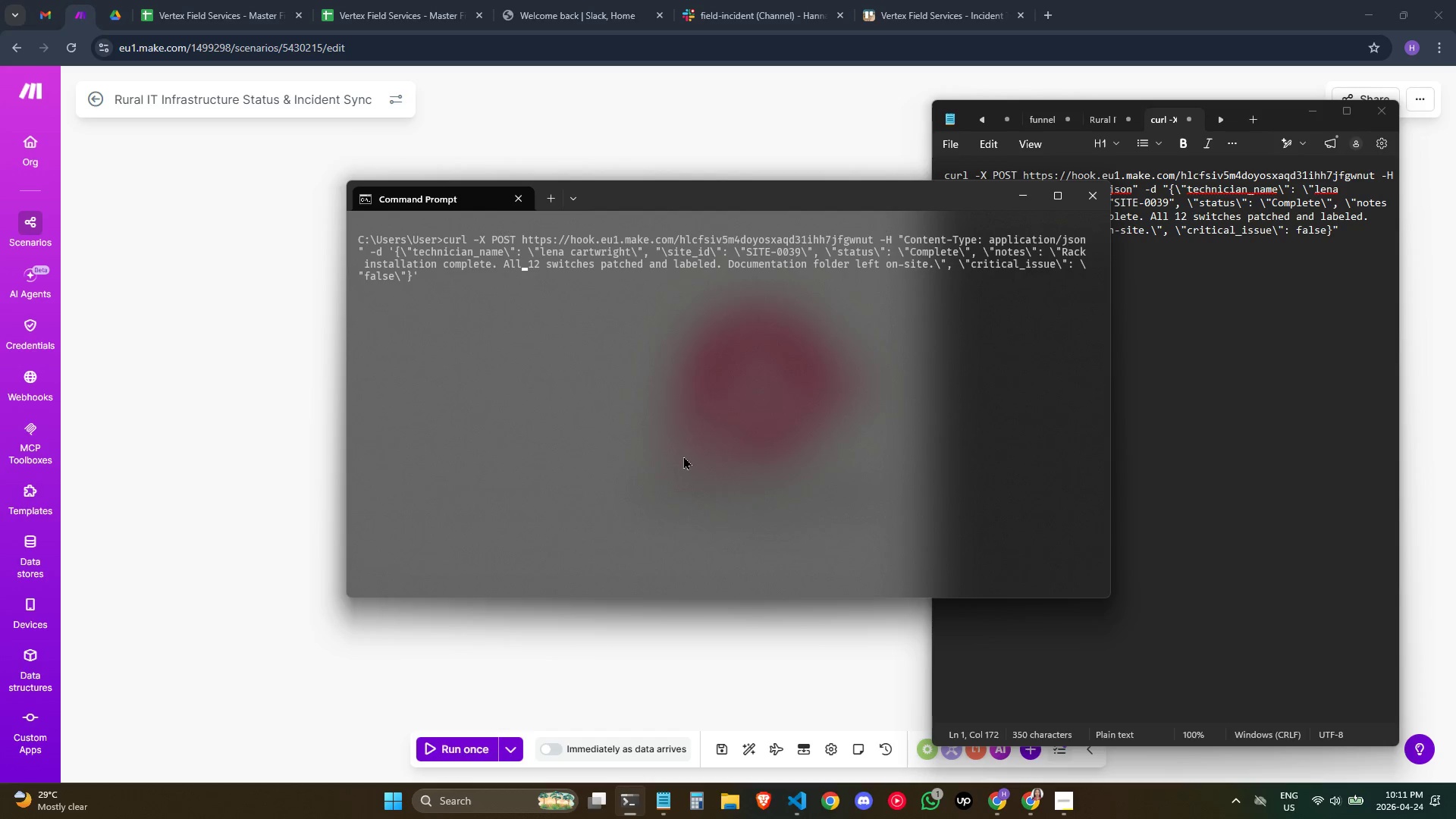 
hold_key(key=ArrowRight, duration=1.5)
 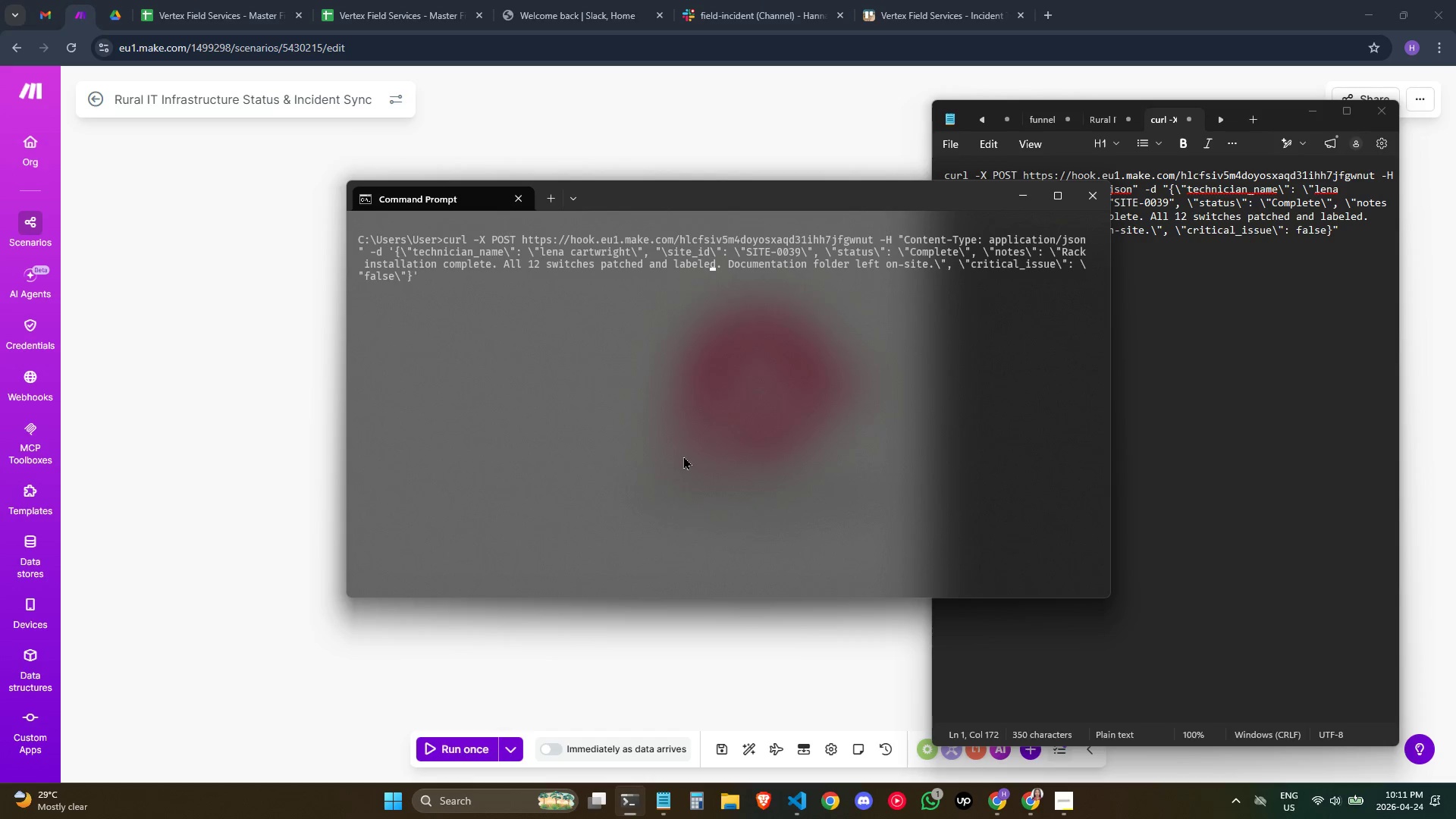 
key(ArrowRight)
 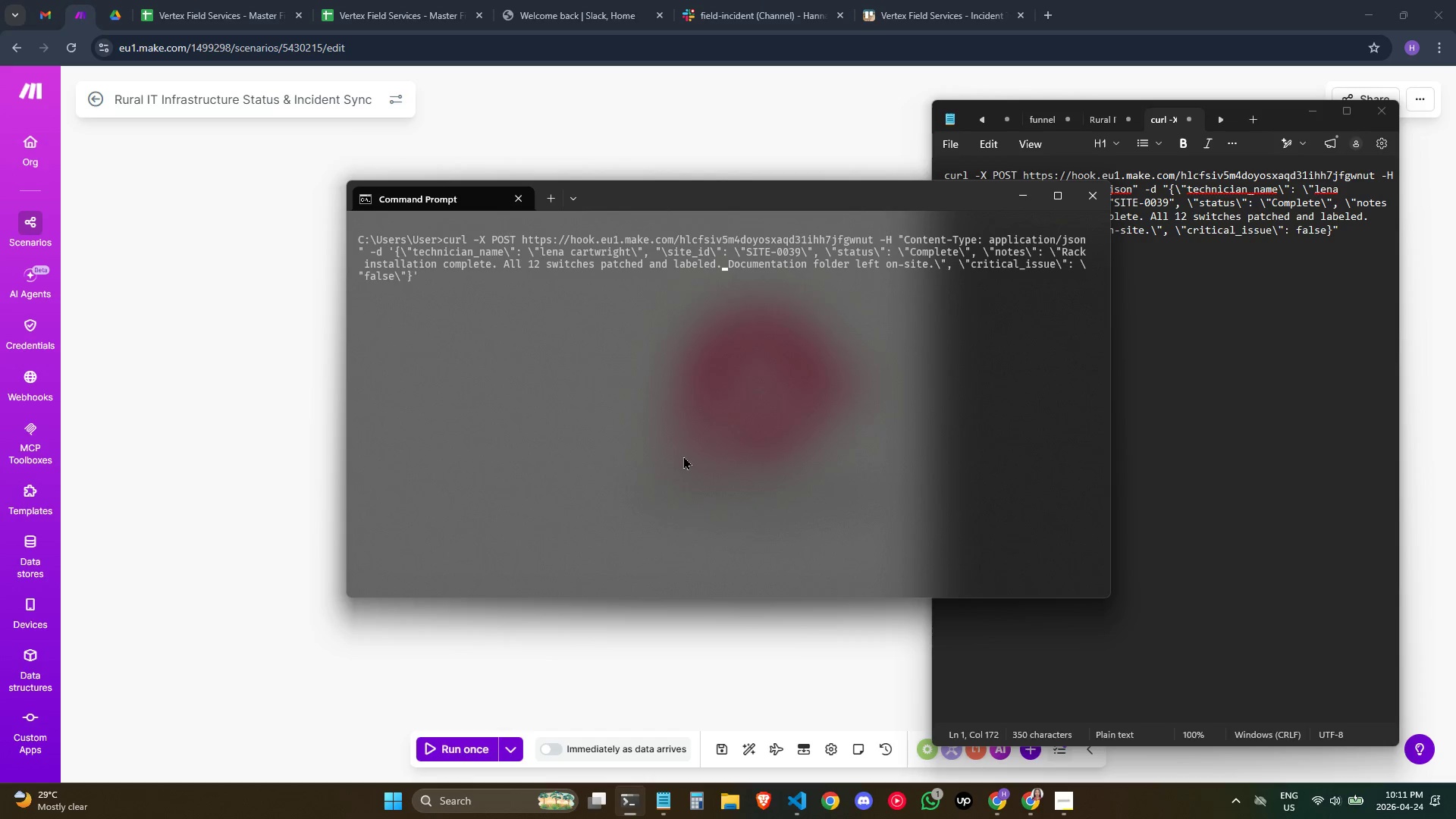 
key(ArrowRight)
 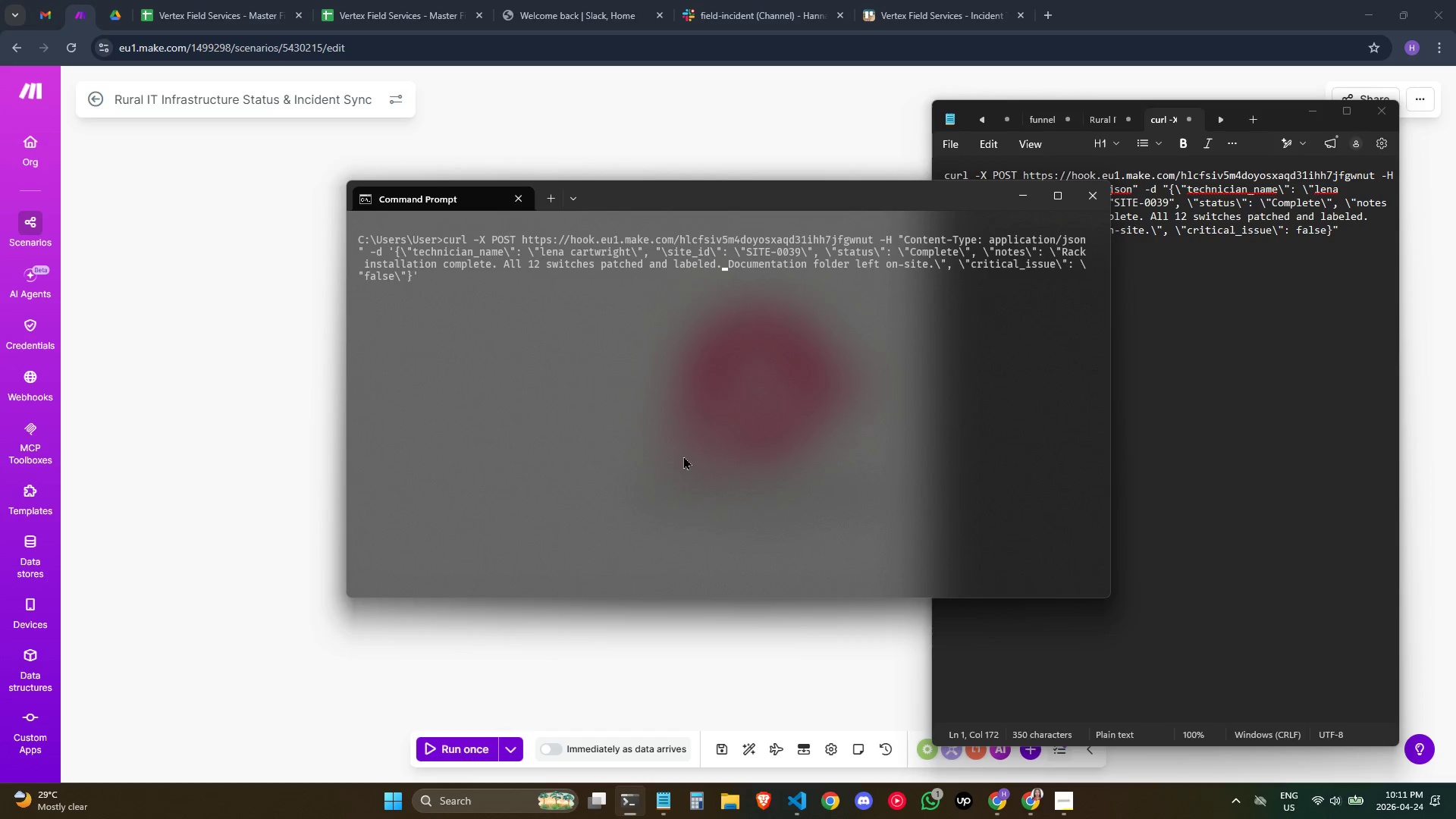 
key(ArrowRight)
 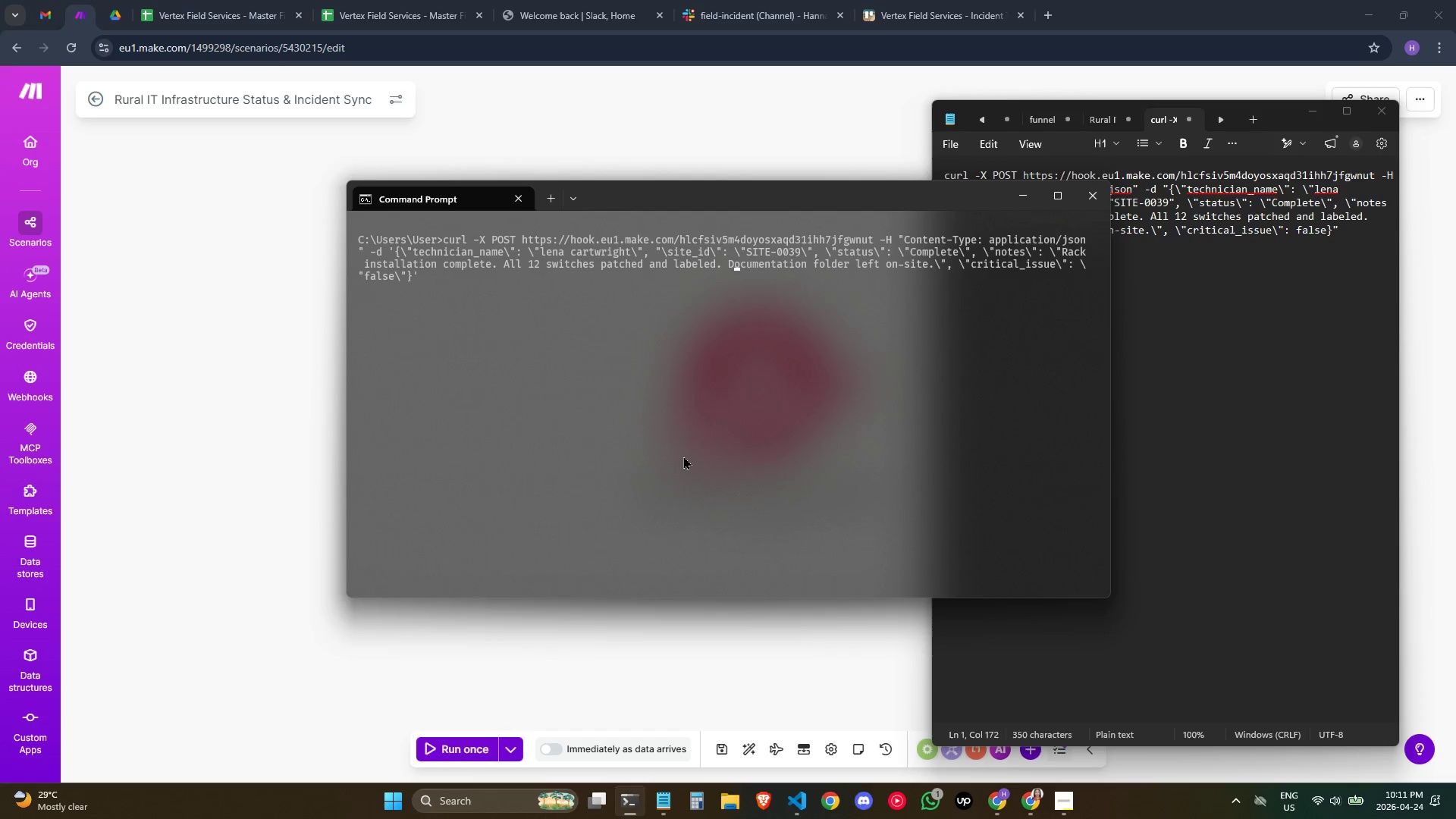 
key(ArrowRight)
 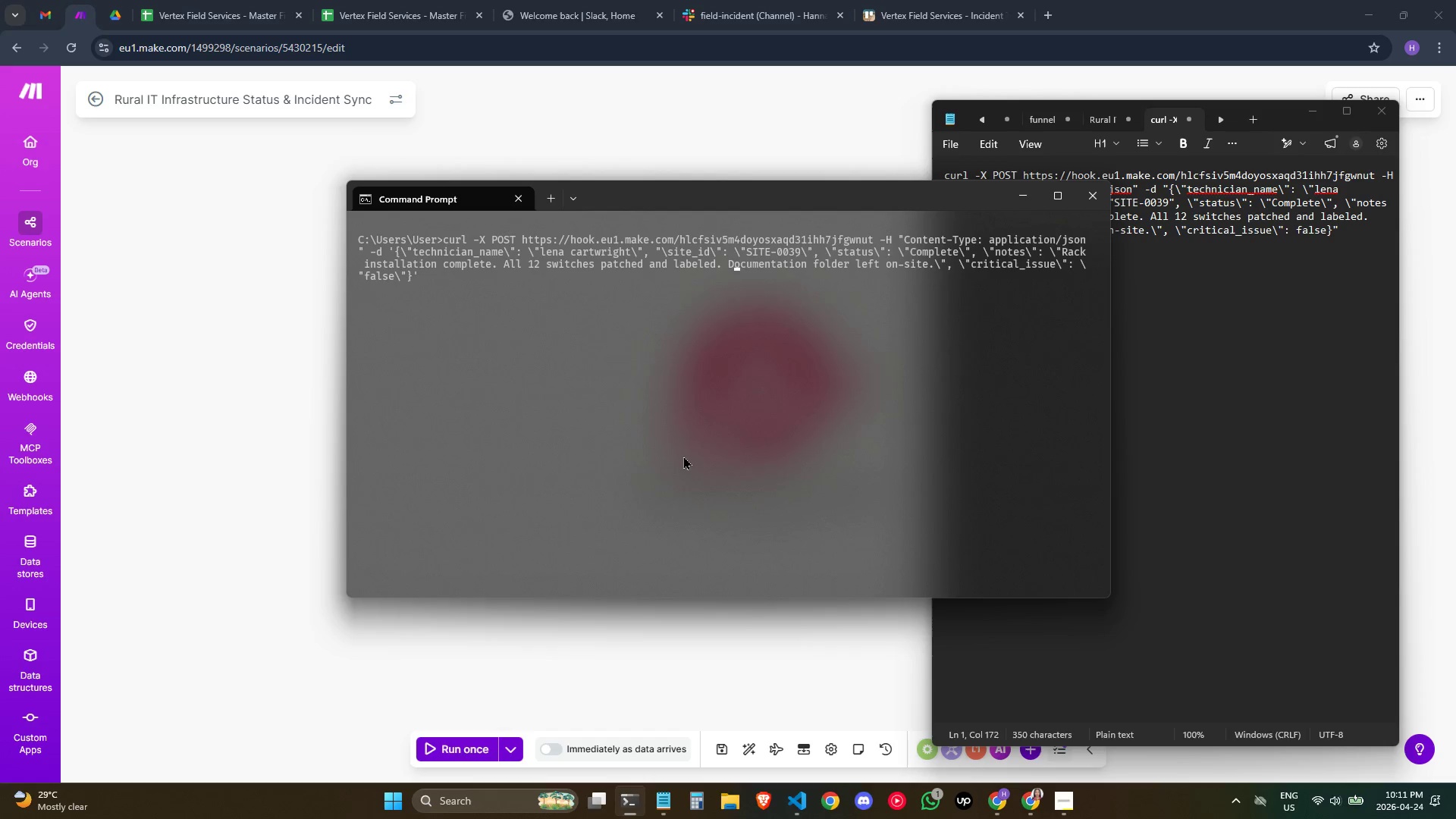 
key(ArrowRight)
 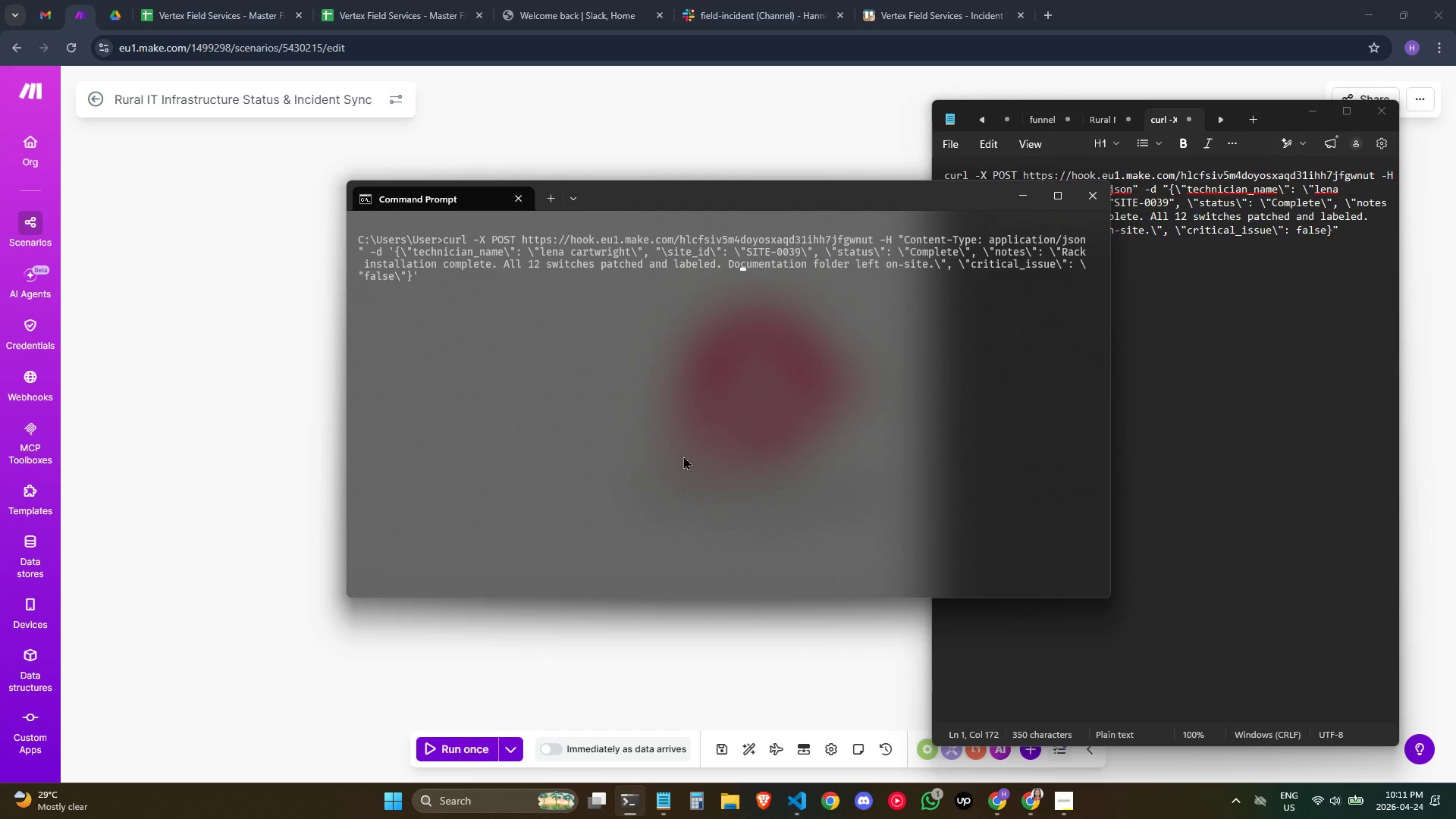 
key(ArrowRight)
 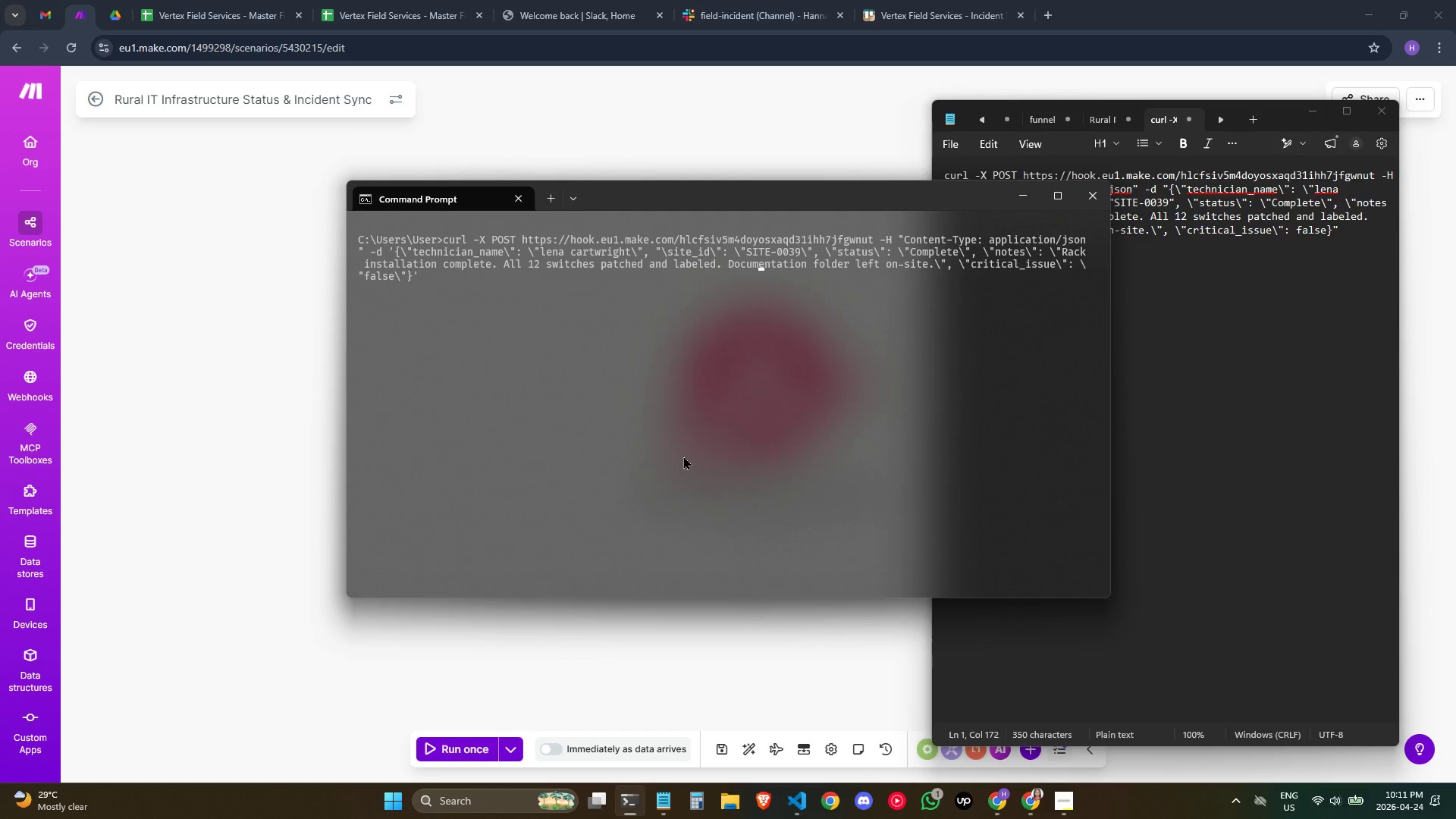 
hold_key(key=ArrowLeft, duration=0.36)
 